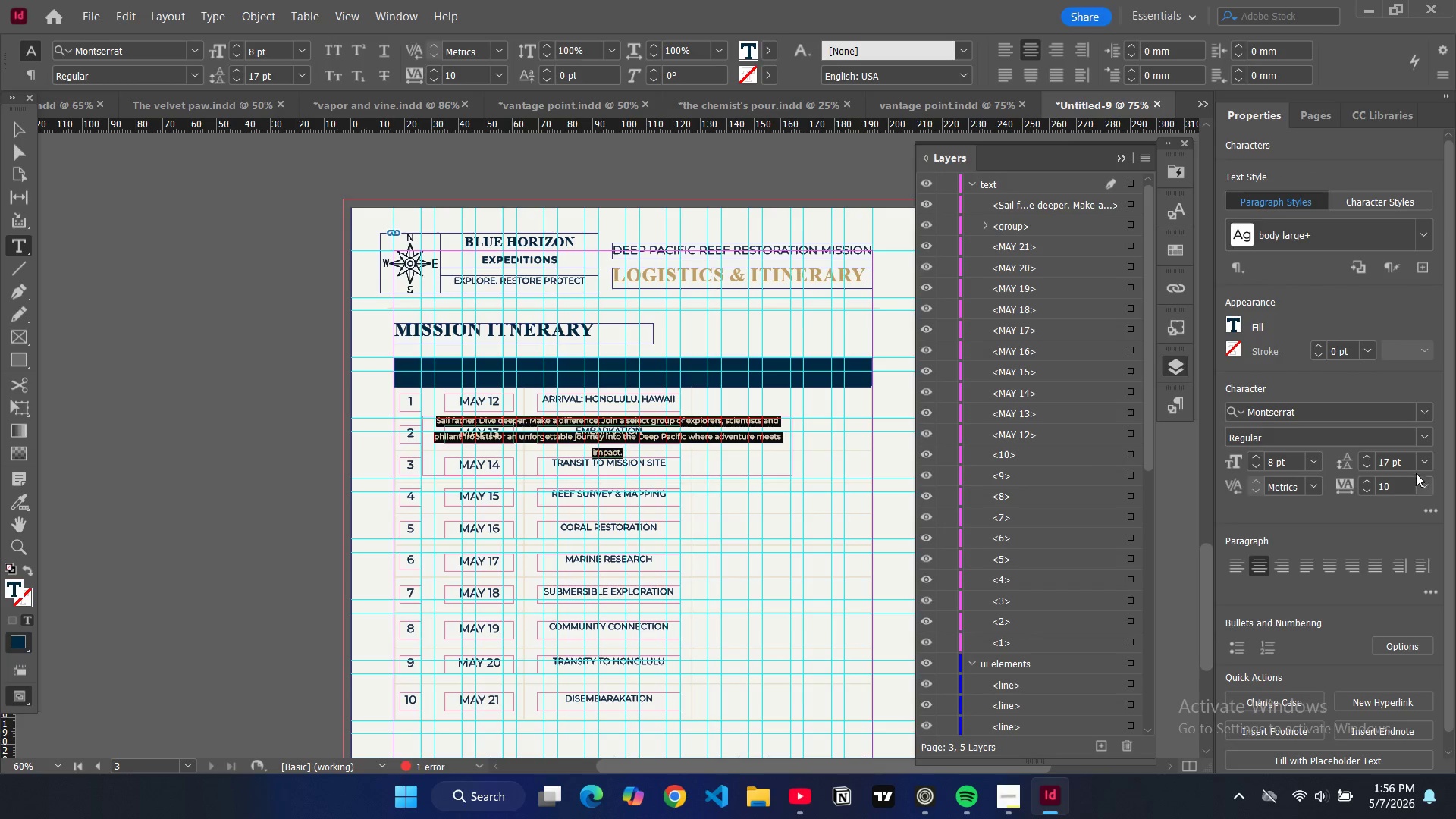 
left_click([1429, 463])
 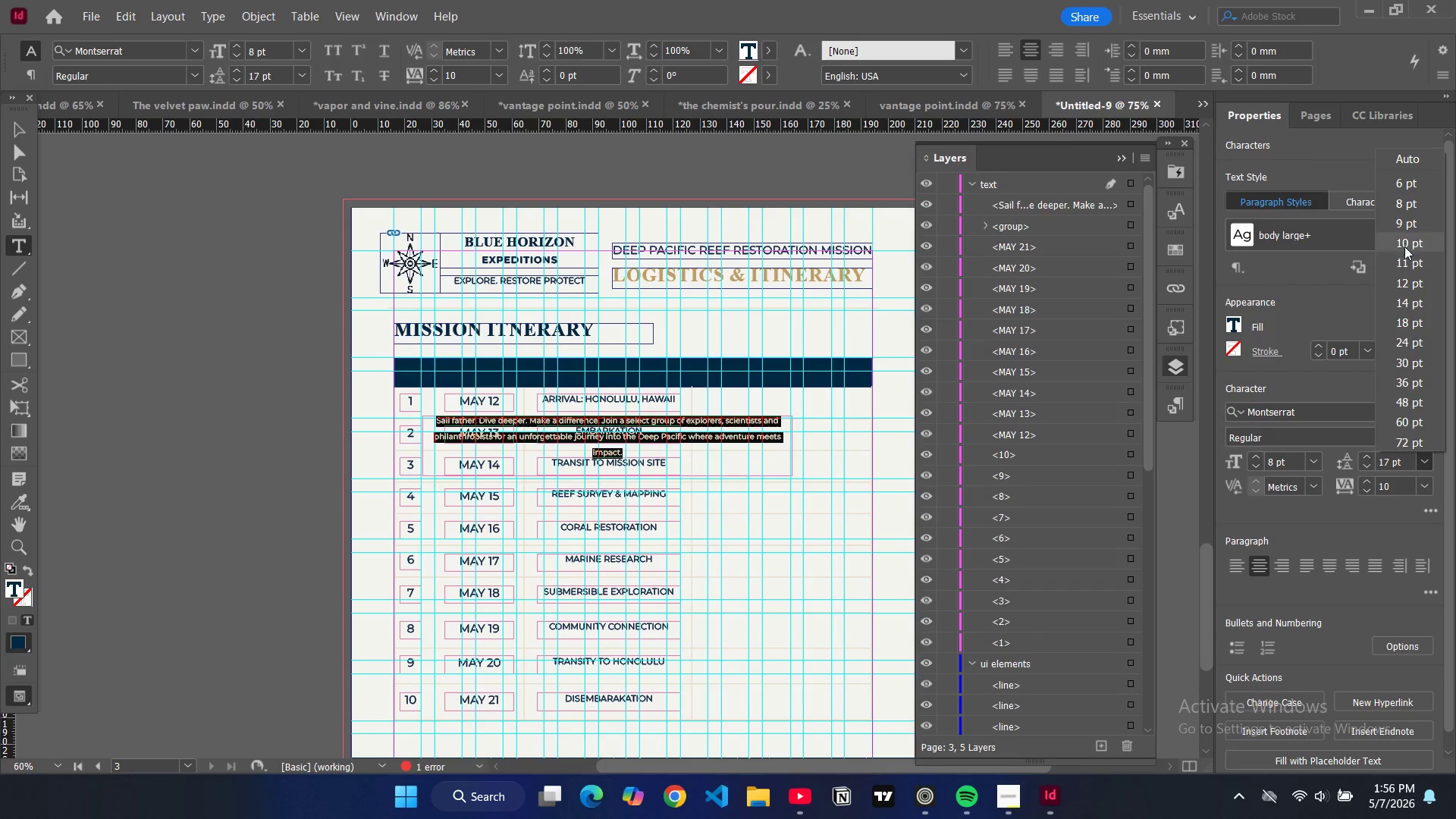 
left_click([1404, 246])
 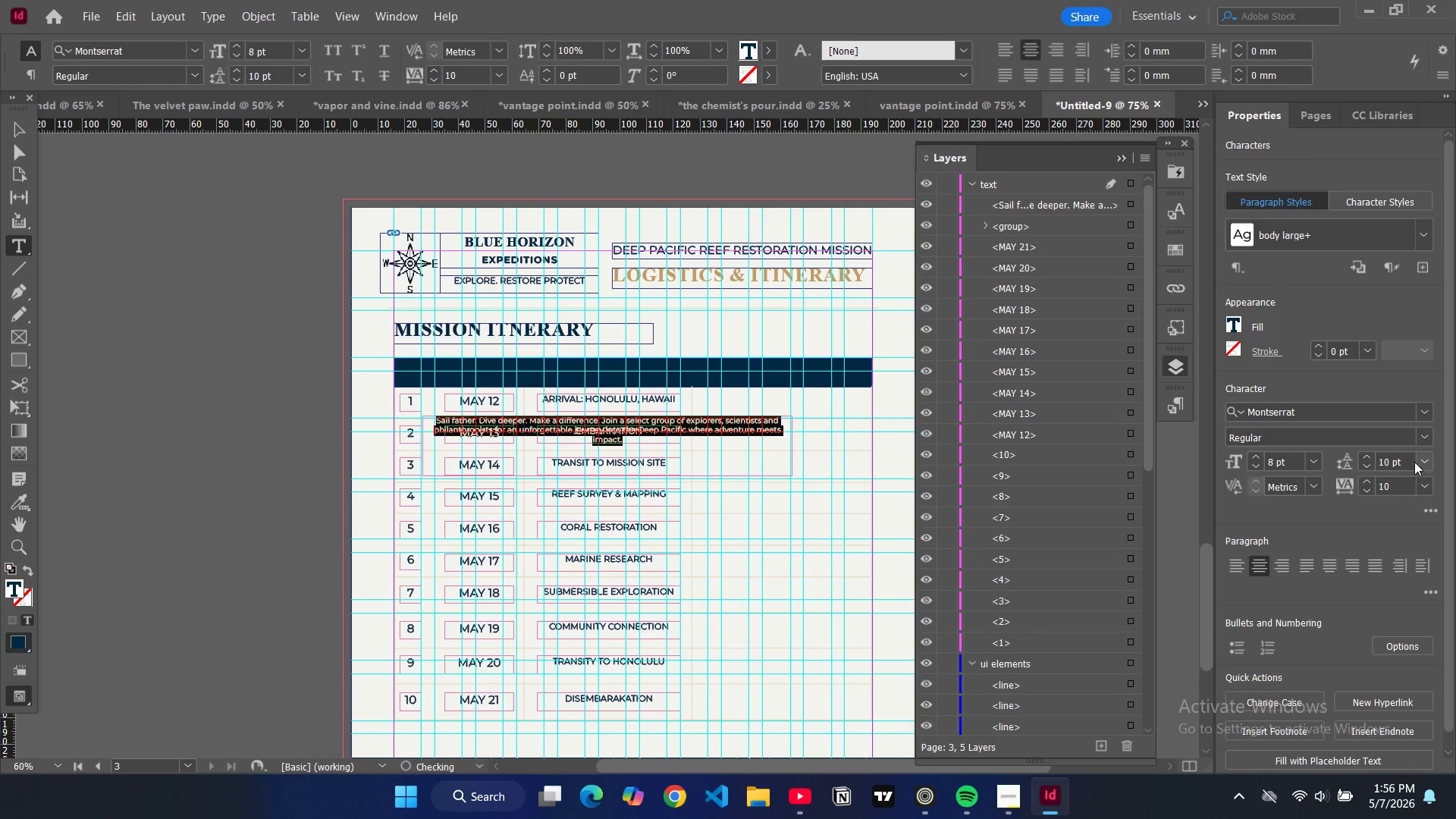 
left_click([1425, 452])
 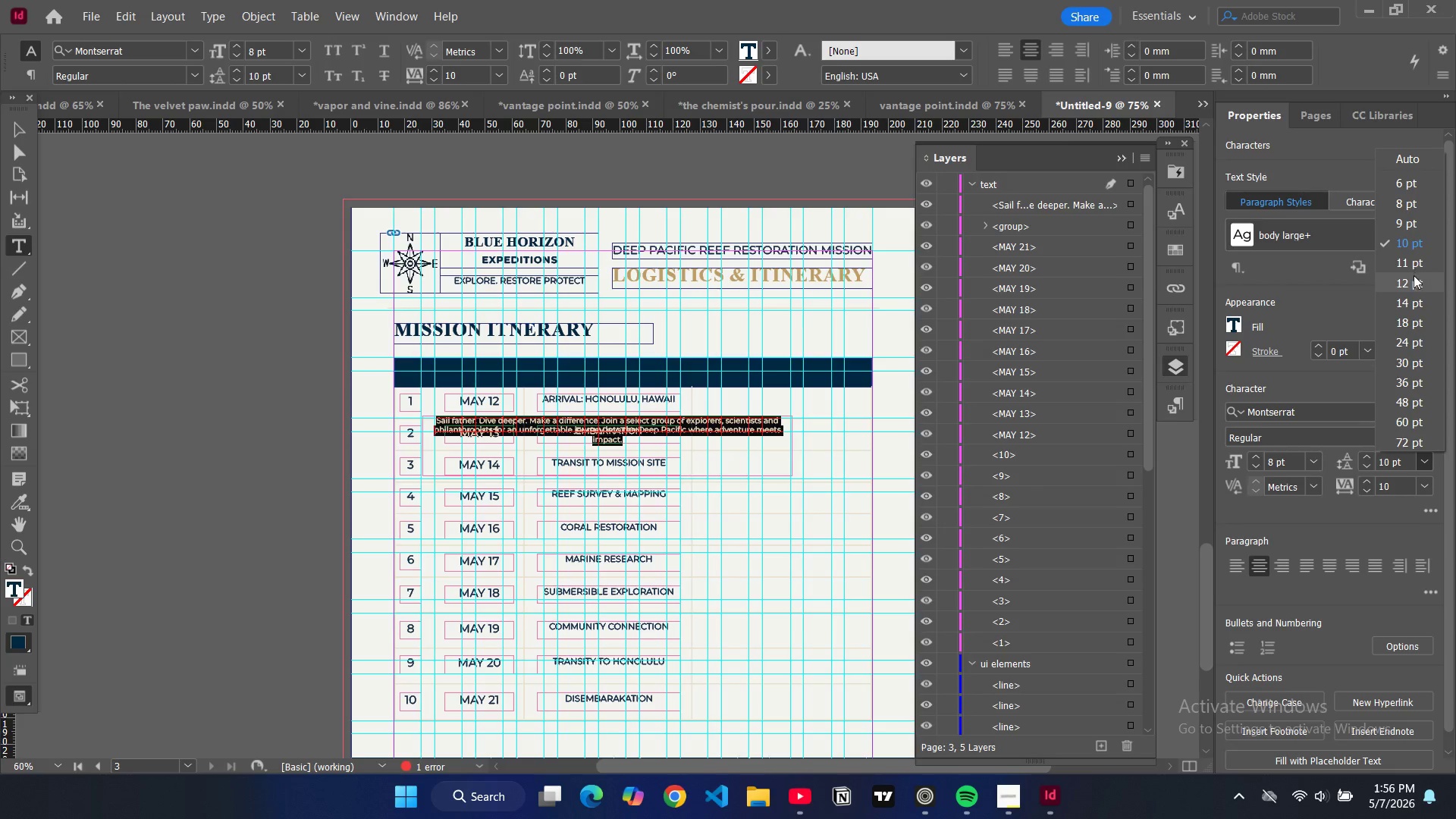 
left_click([1413, 278])
 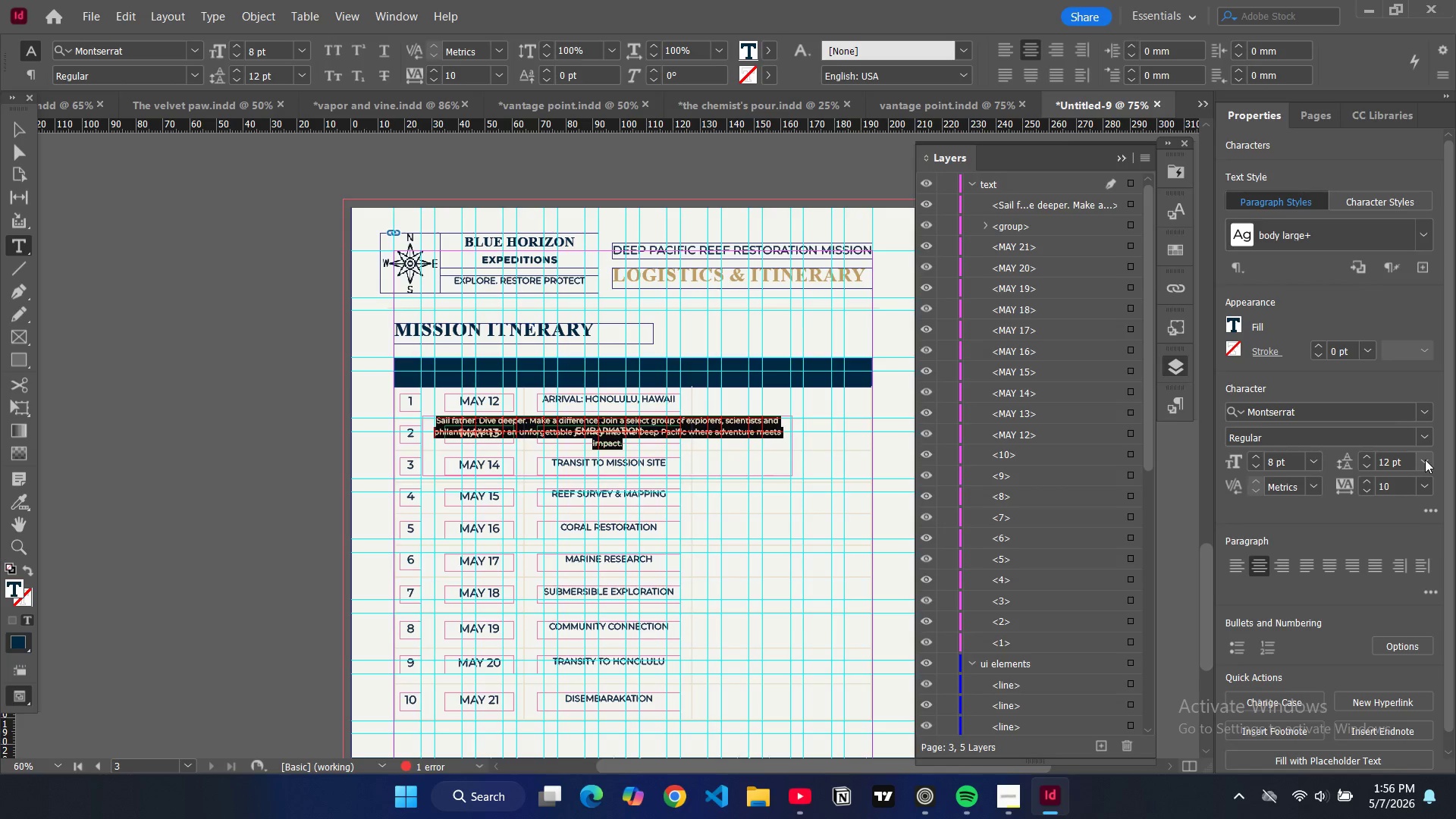 
left_click([1425, 460])
 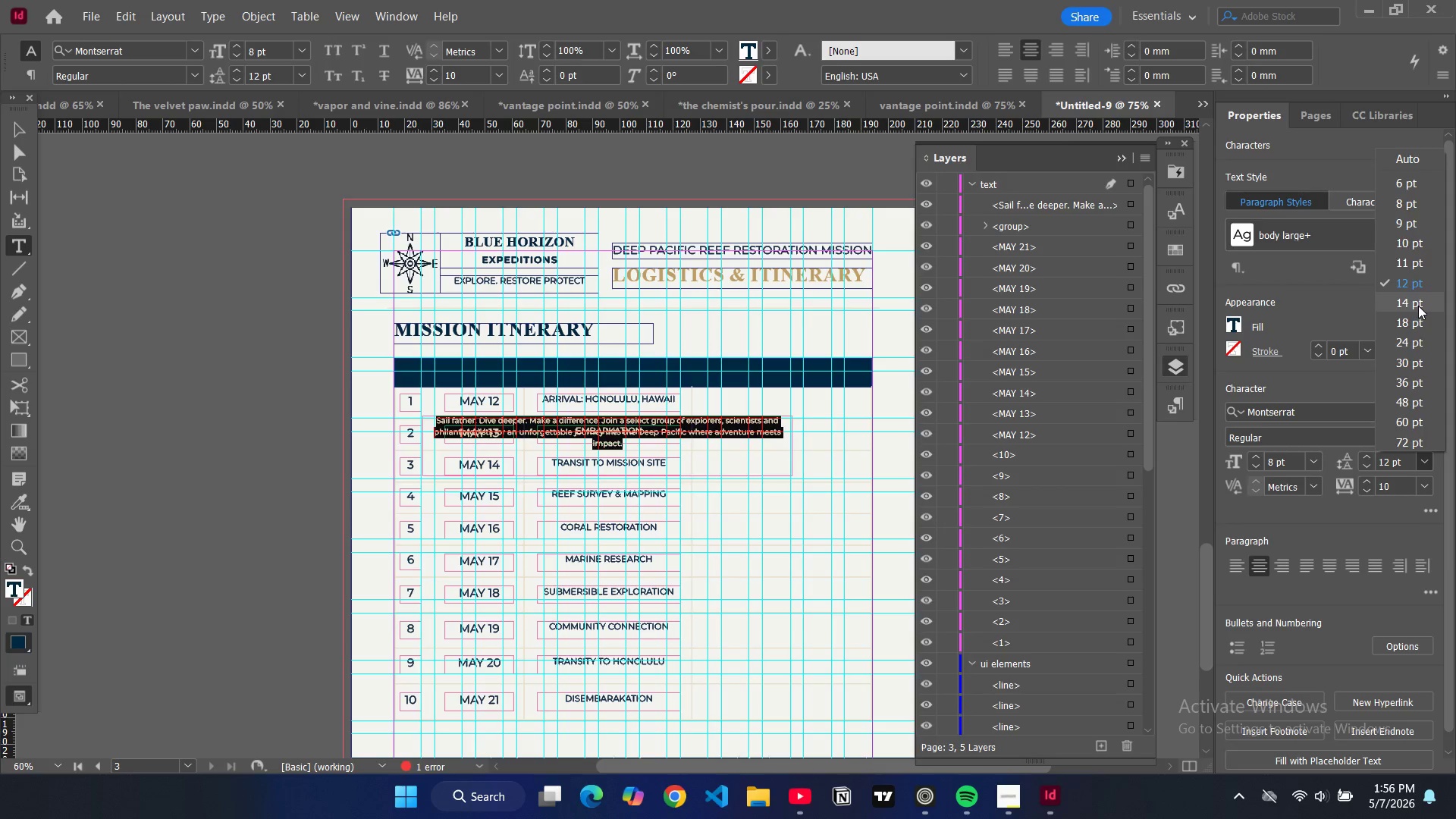 
left_click([1418, 306])
 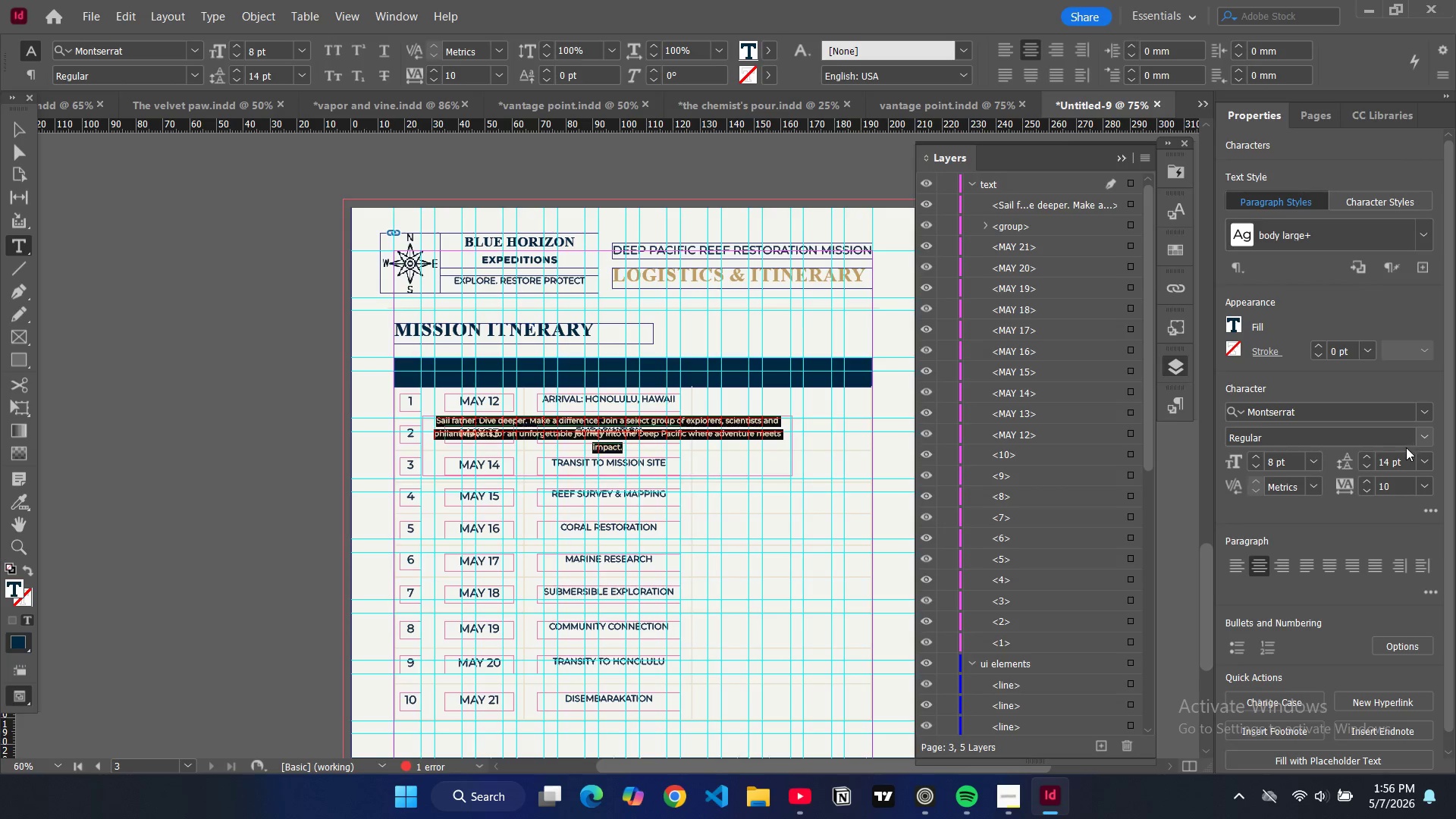 
left_click([1426, 460])
 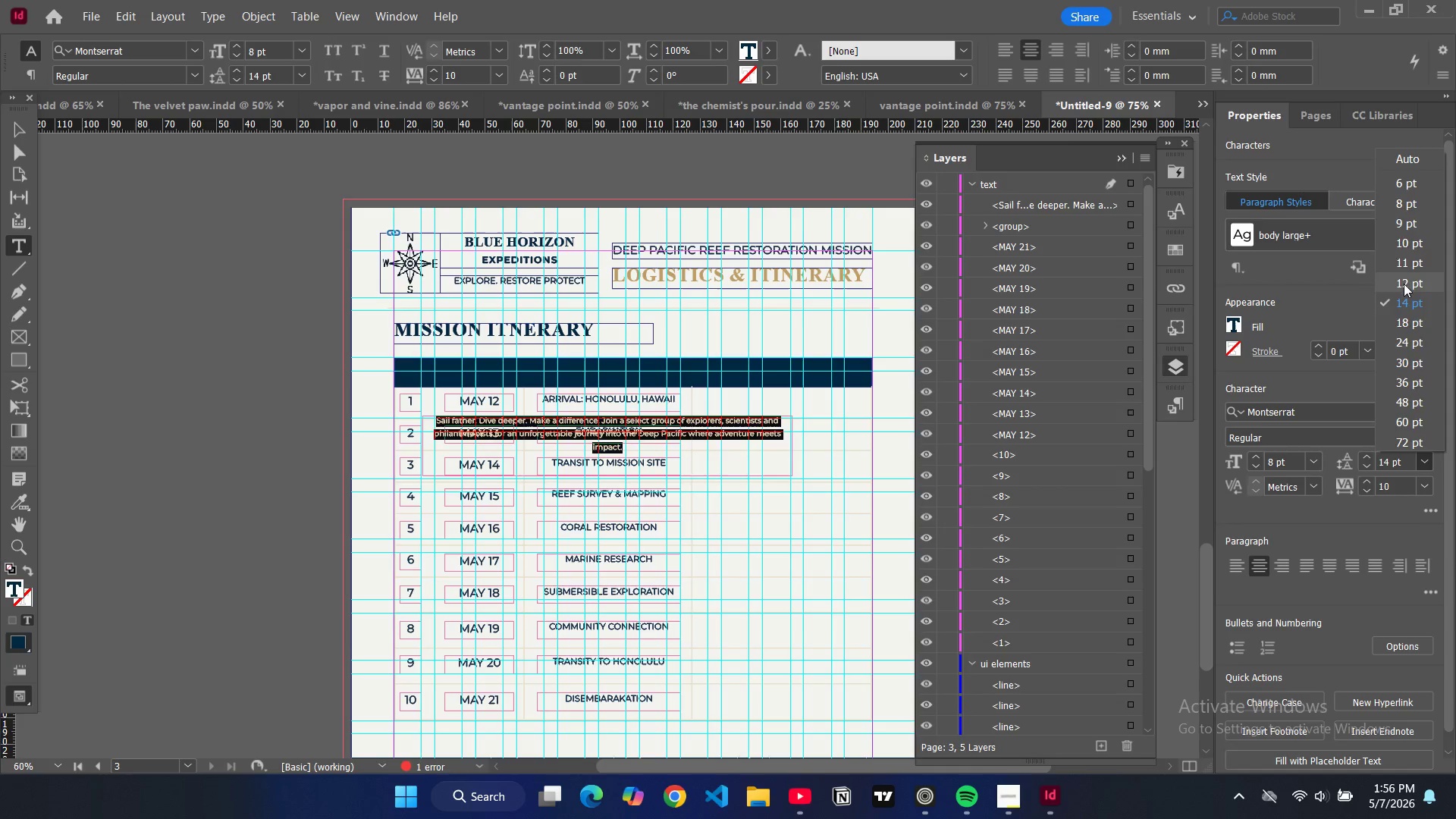 
left_click([1404, 284])
 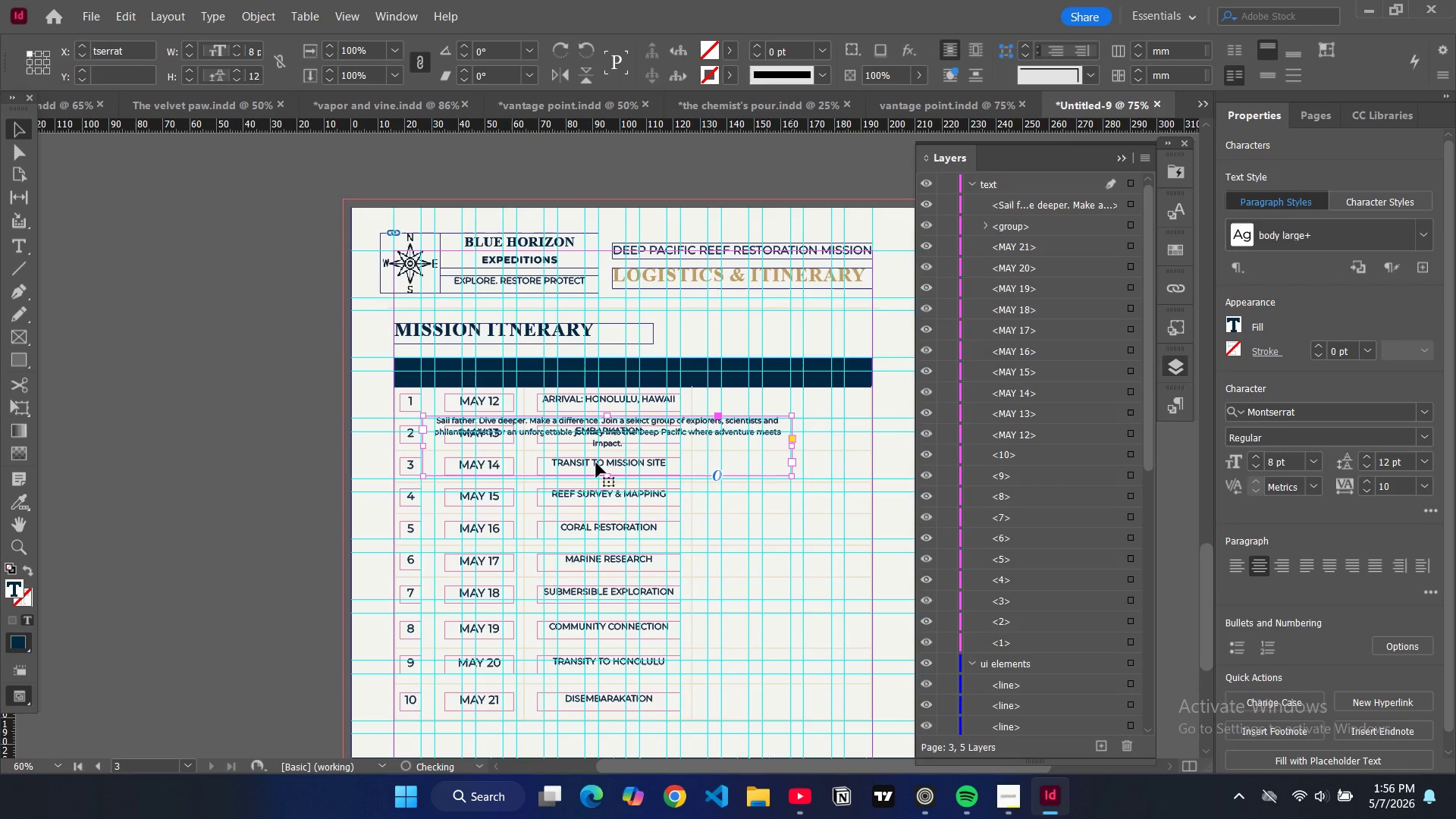 
left_click_drag(start_coordinate=[604, 477], to_coordinate=[607, 451])
 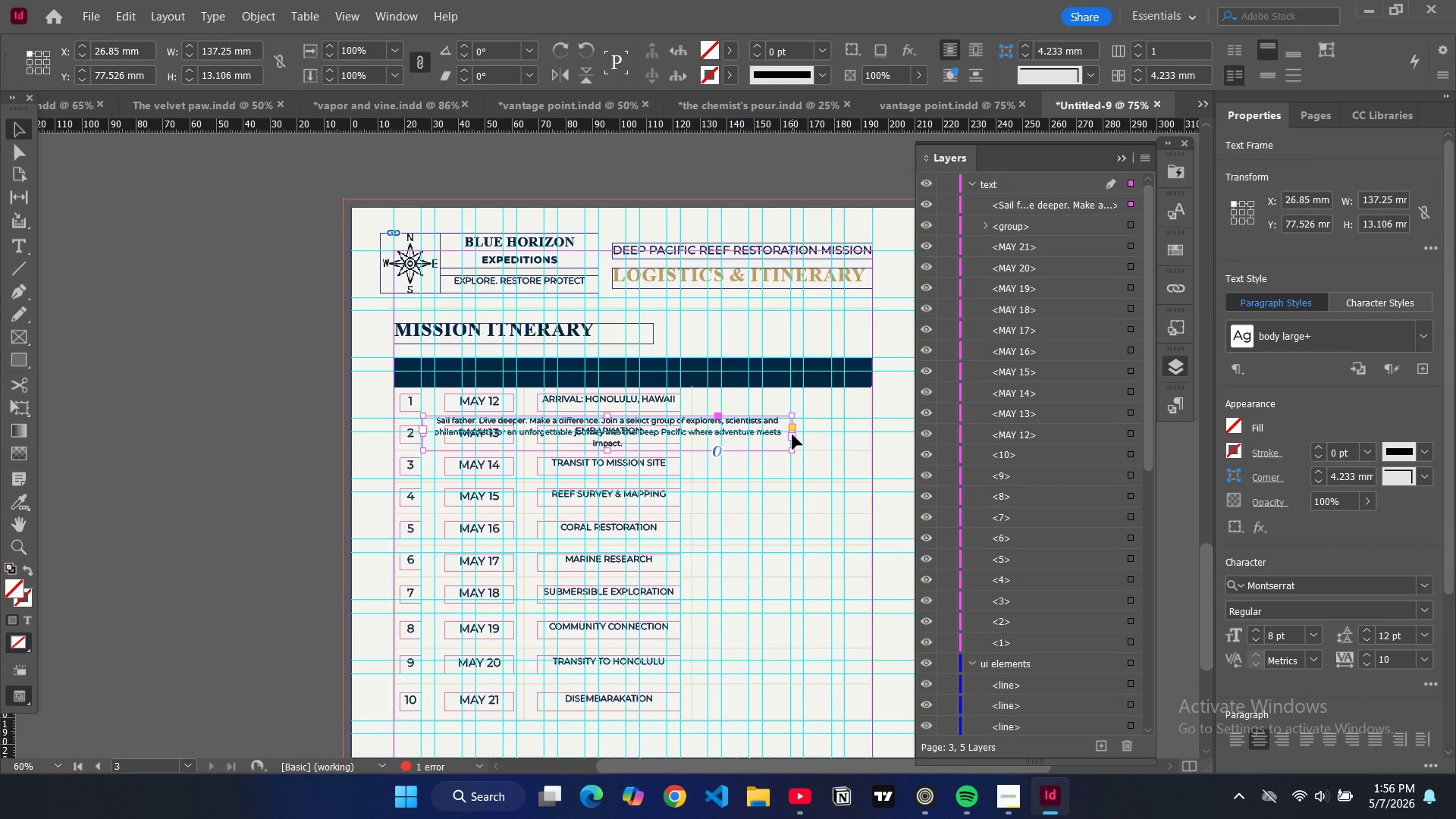 
left_click_drag(start_coordinate=[792, 435], to_coordinate=[689, 438])
 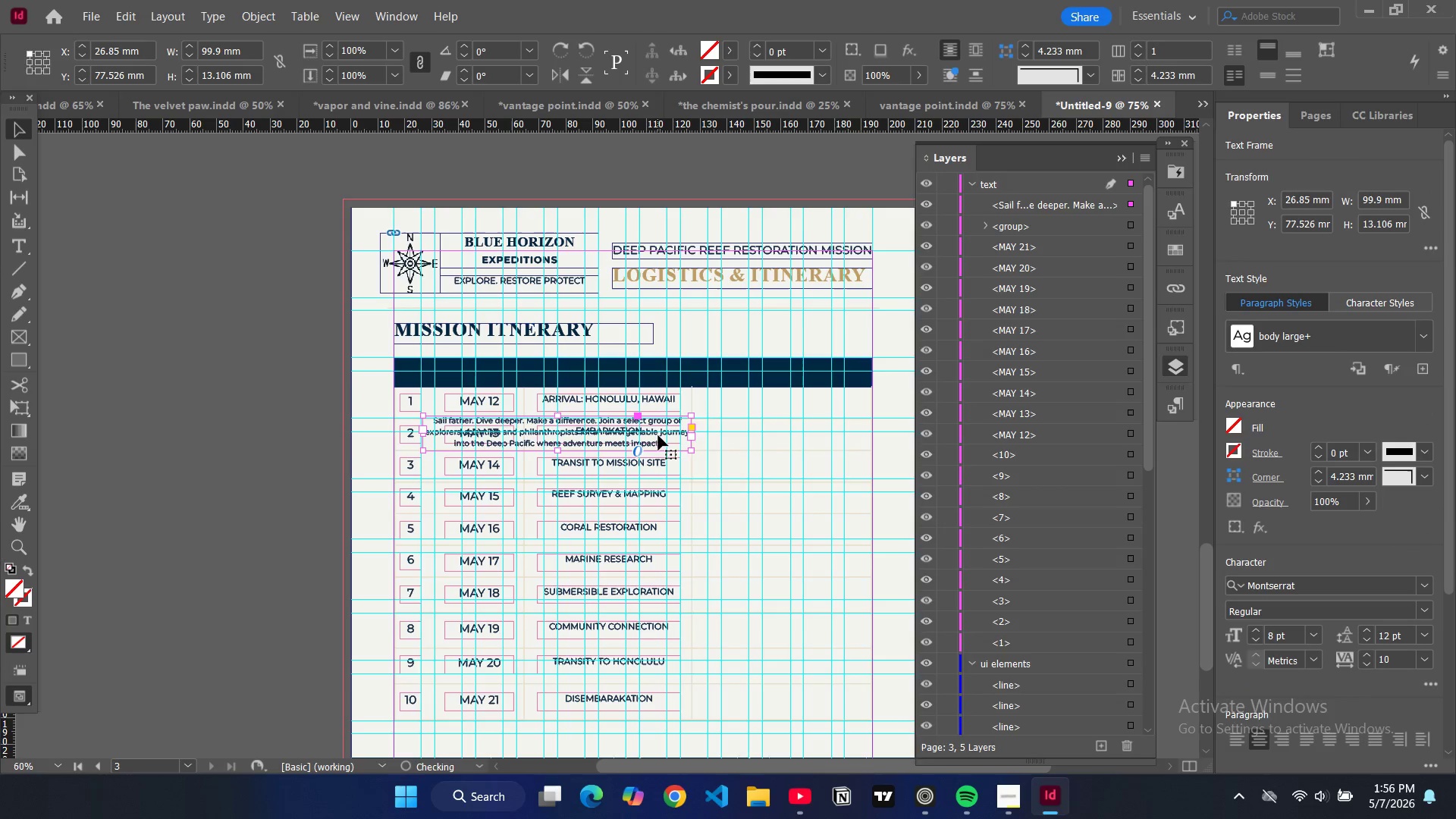 
left_click_drag(start_coordinate=[656, 435], to_coordinate=[928, 417])
 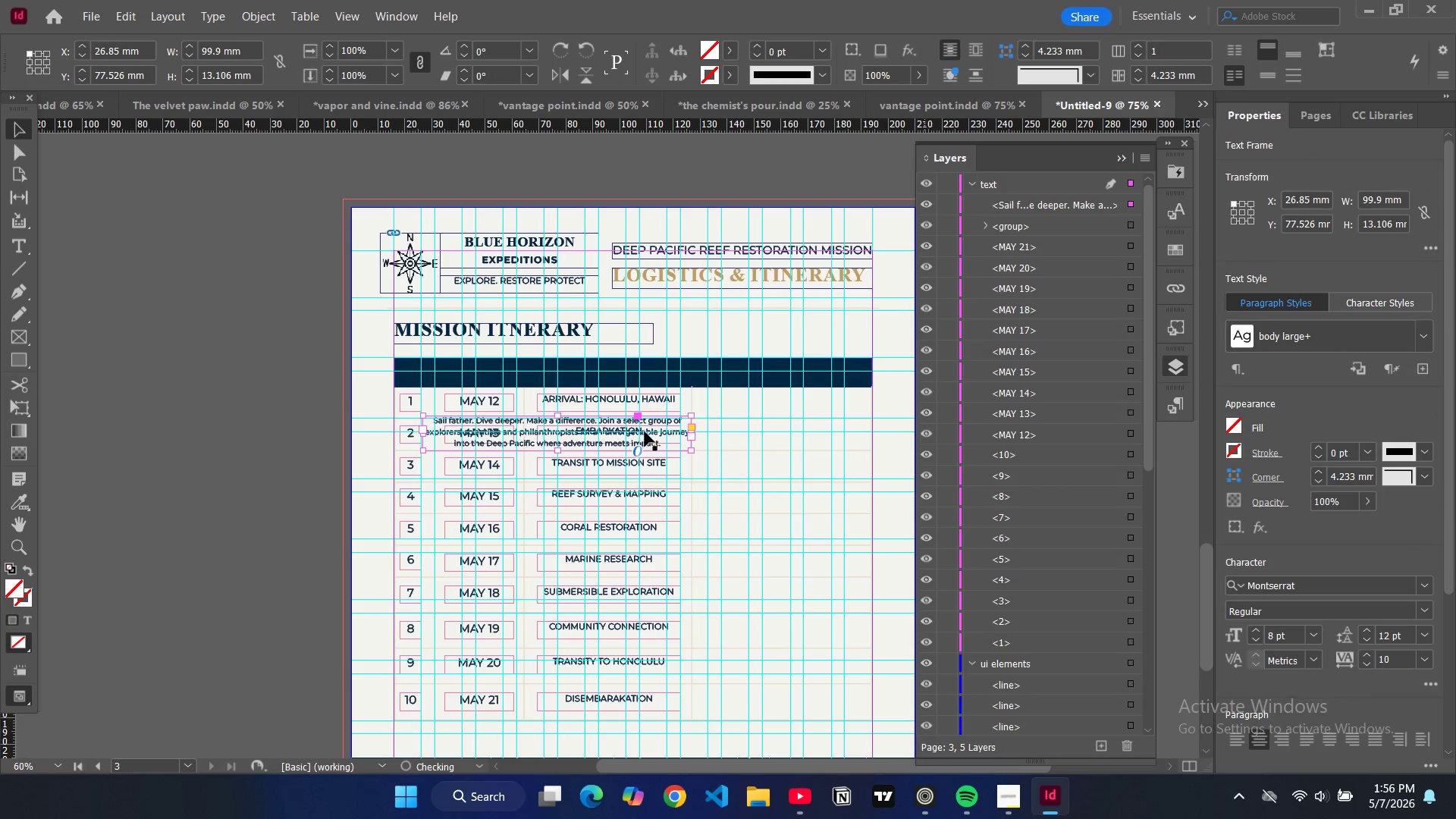 
left_click_drag(start_coordinate=[645, 431], to_coordinate=[933, 407])
 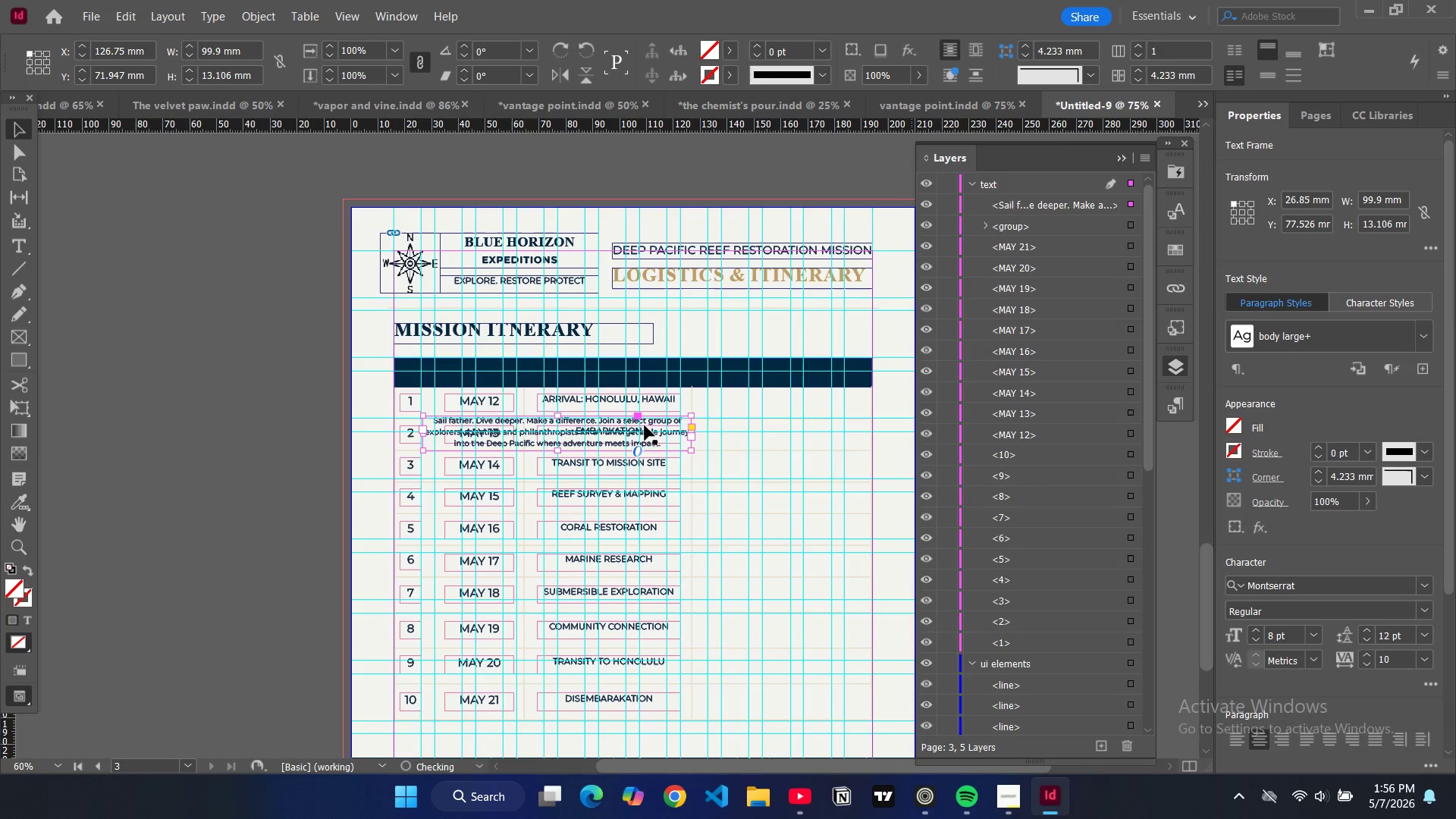 
left_click_drag(start_coordinate=[645, 426], to_coordinate=[811, 411])
 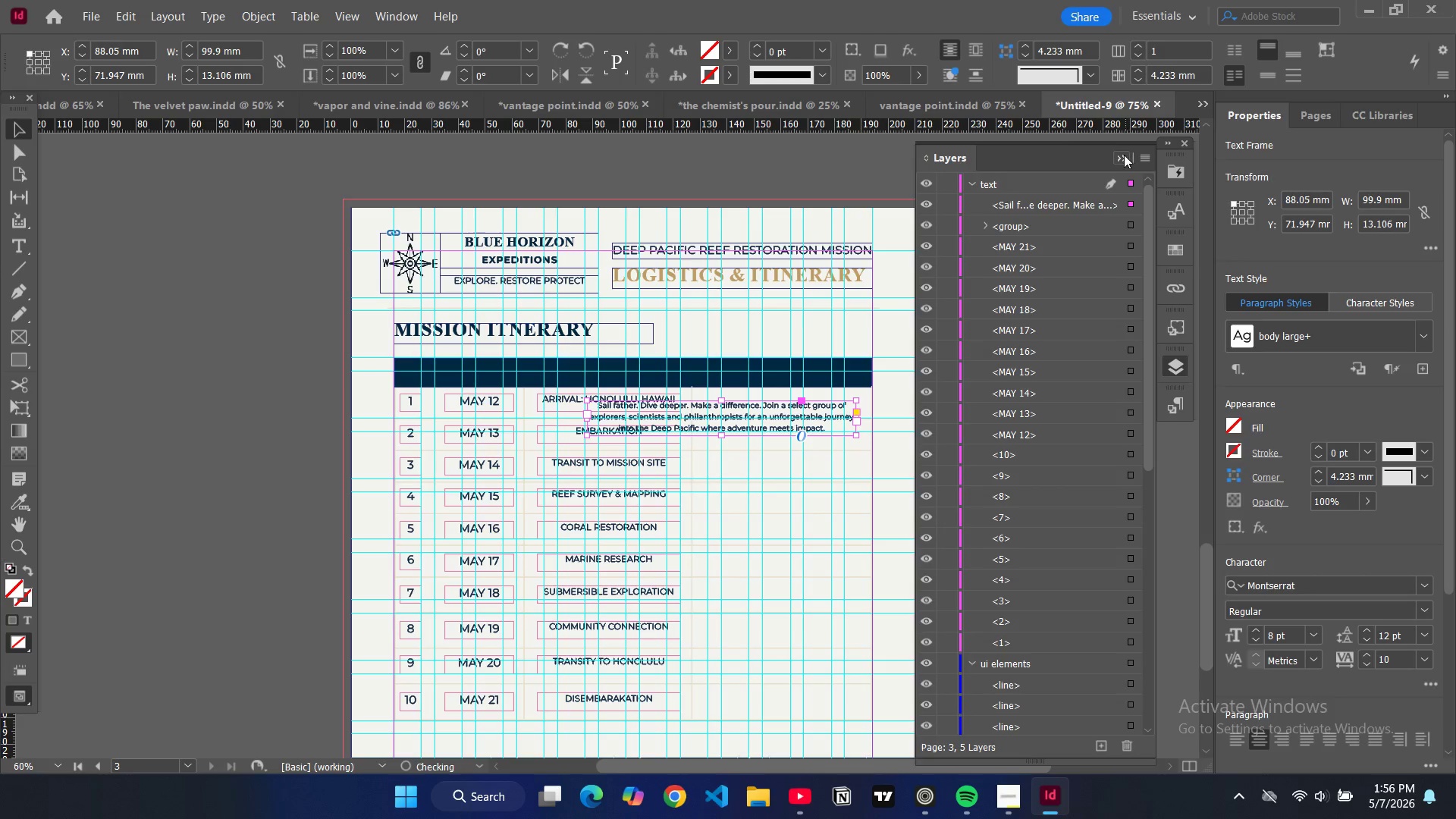 
left_click([1124, 155])
 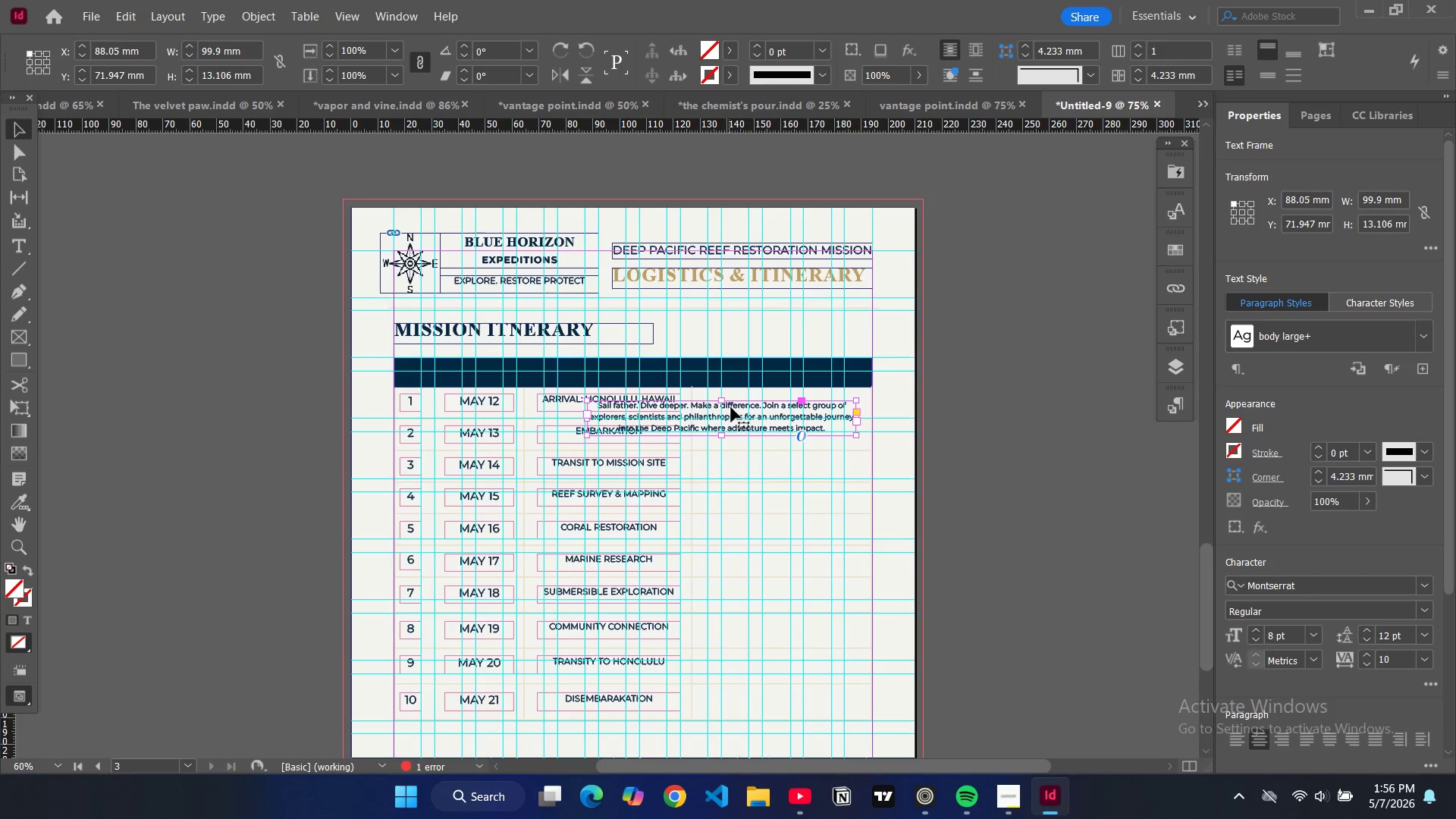 
left_click_drag(start_coordinate=[732, 411], to_coordinate=[850, 405])
 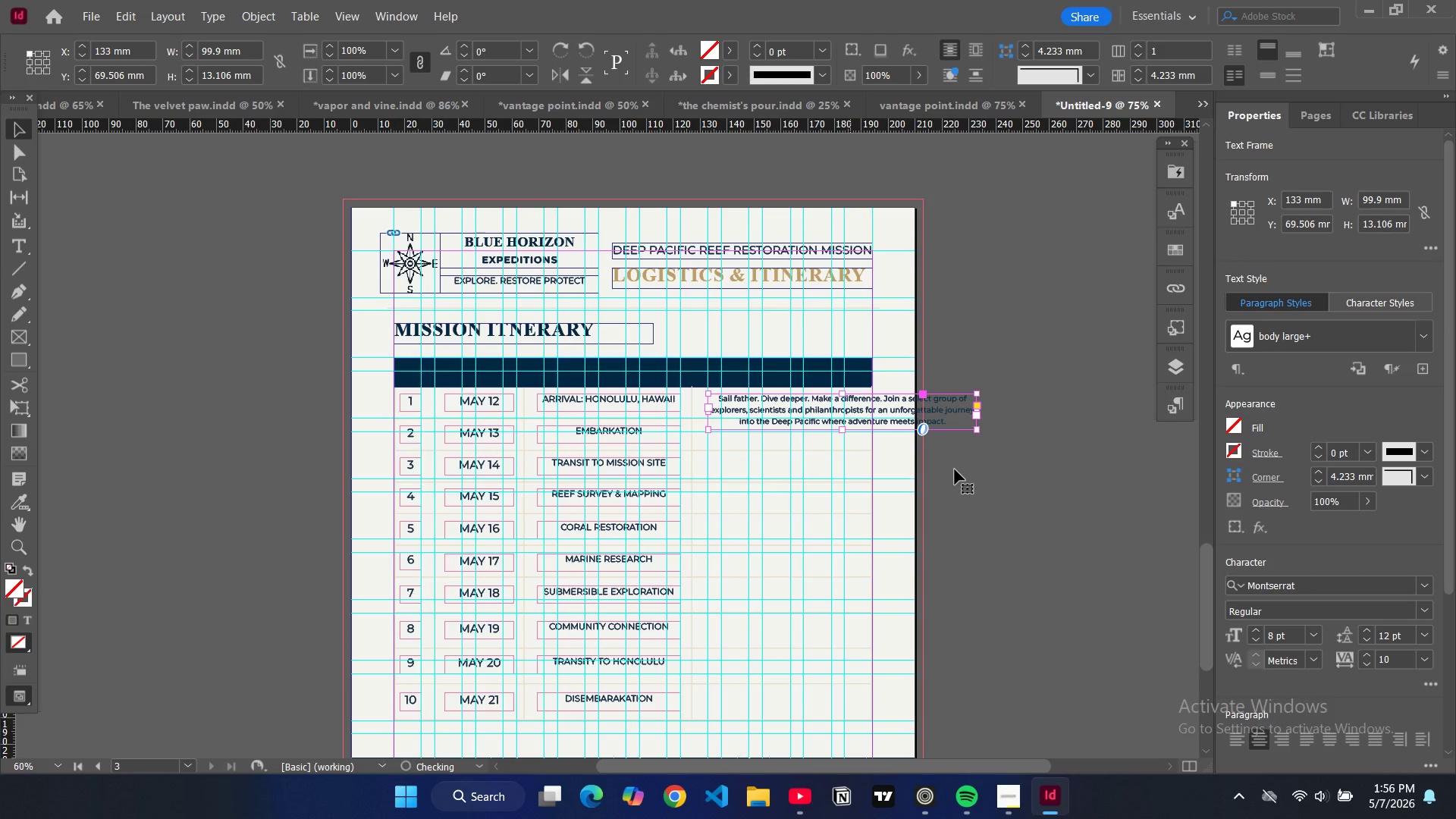 
left_click([955, 469])
 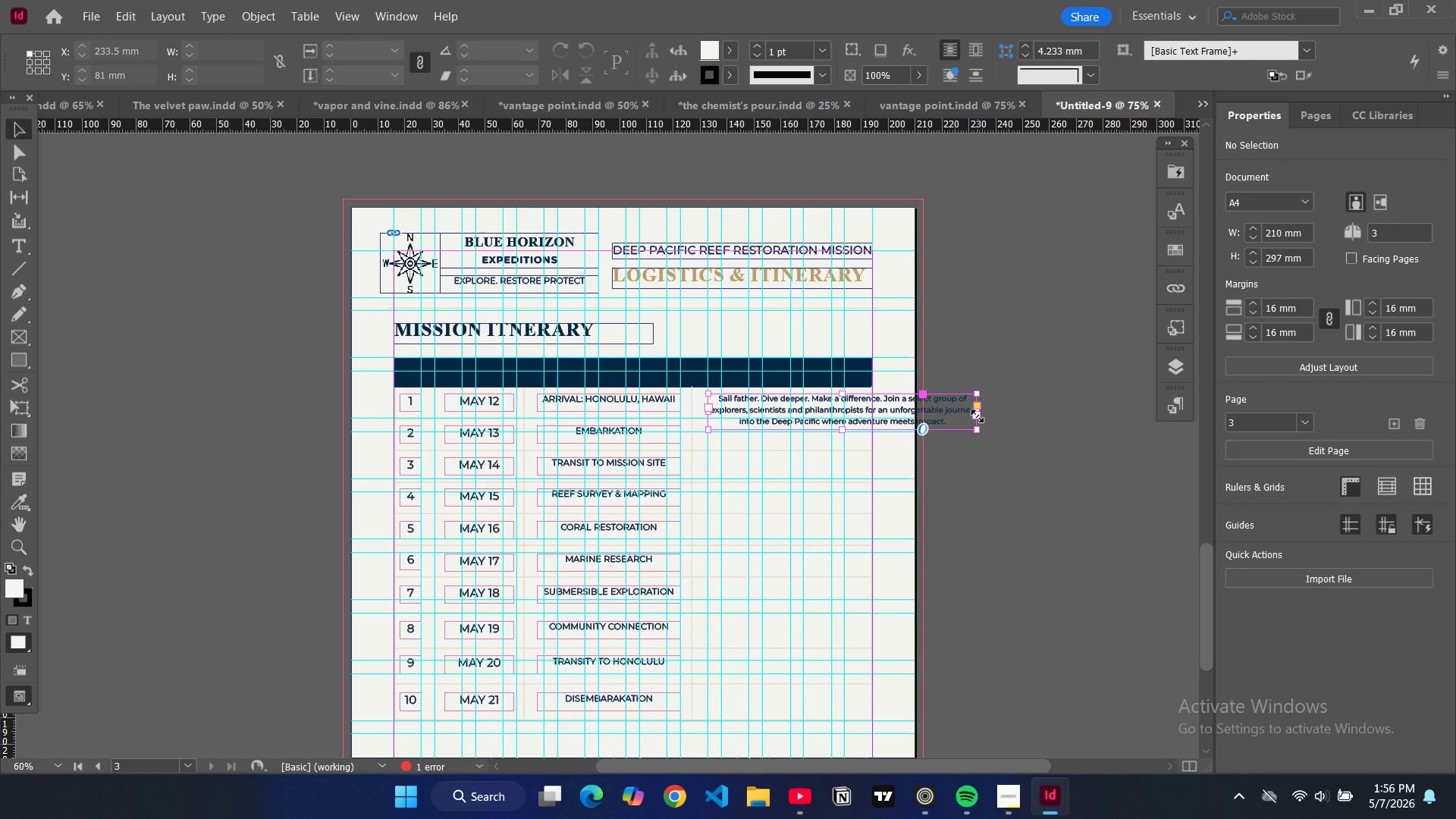 
left_click_drag(start_coordinate=[977, 415], to_coordinate=[855, 414])
 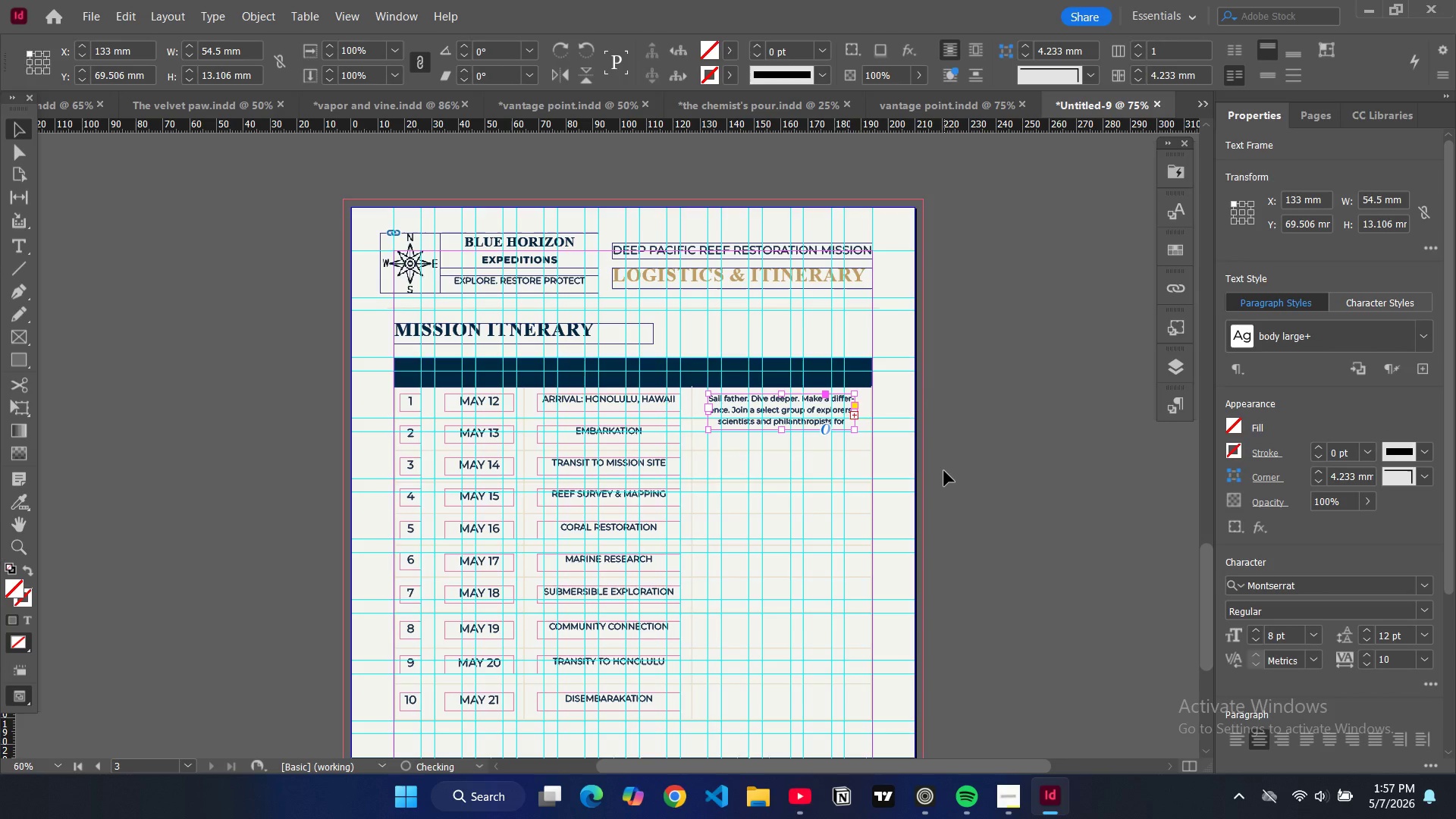 
left_click([944, 471])
 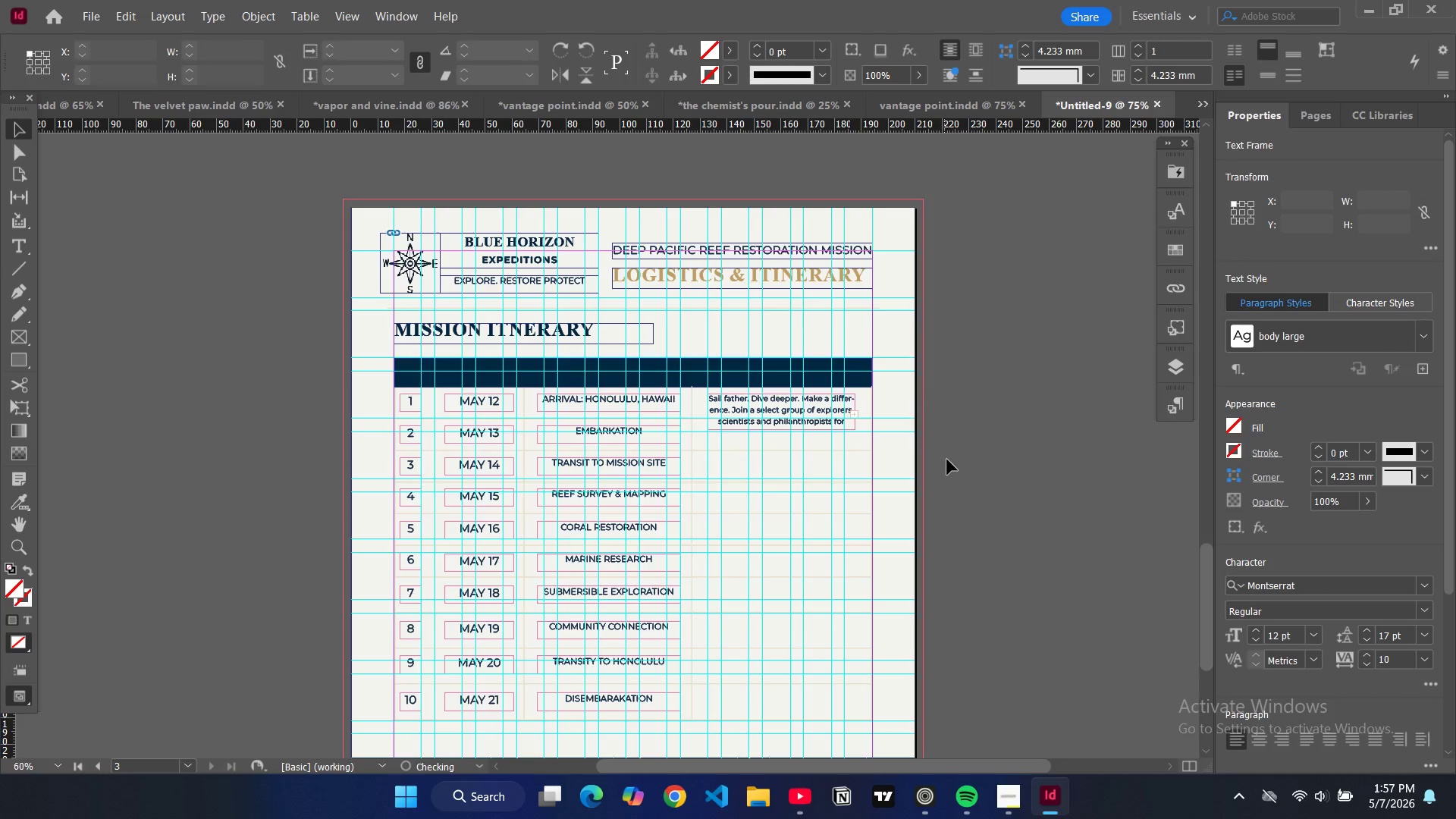 
key(W)
 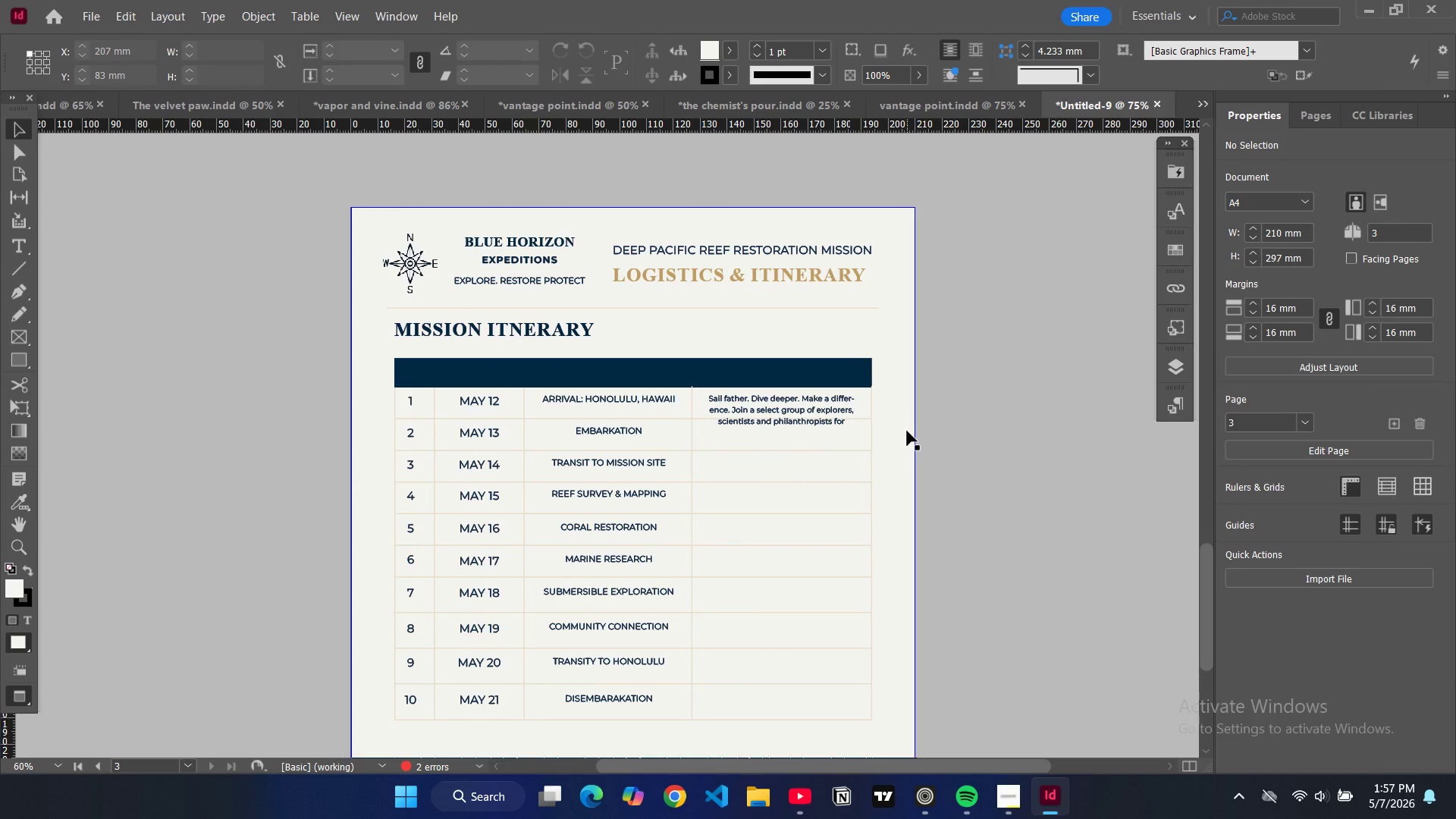 
wait(5.44)
 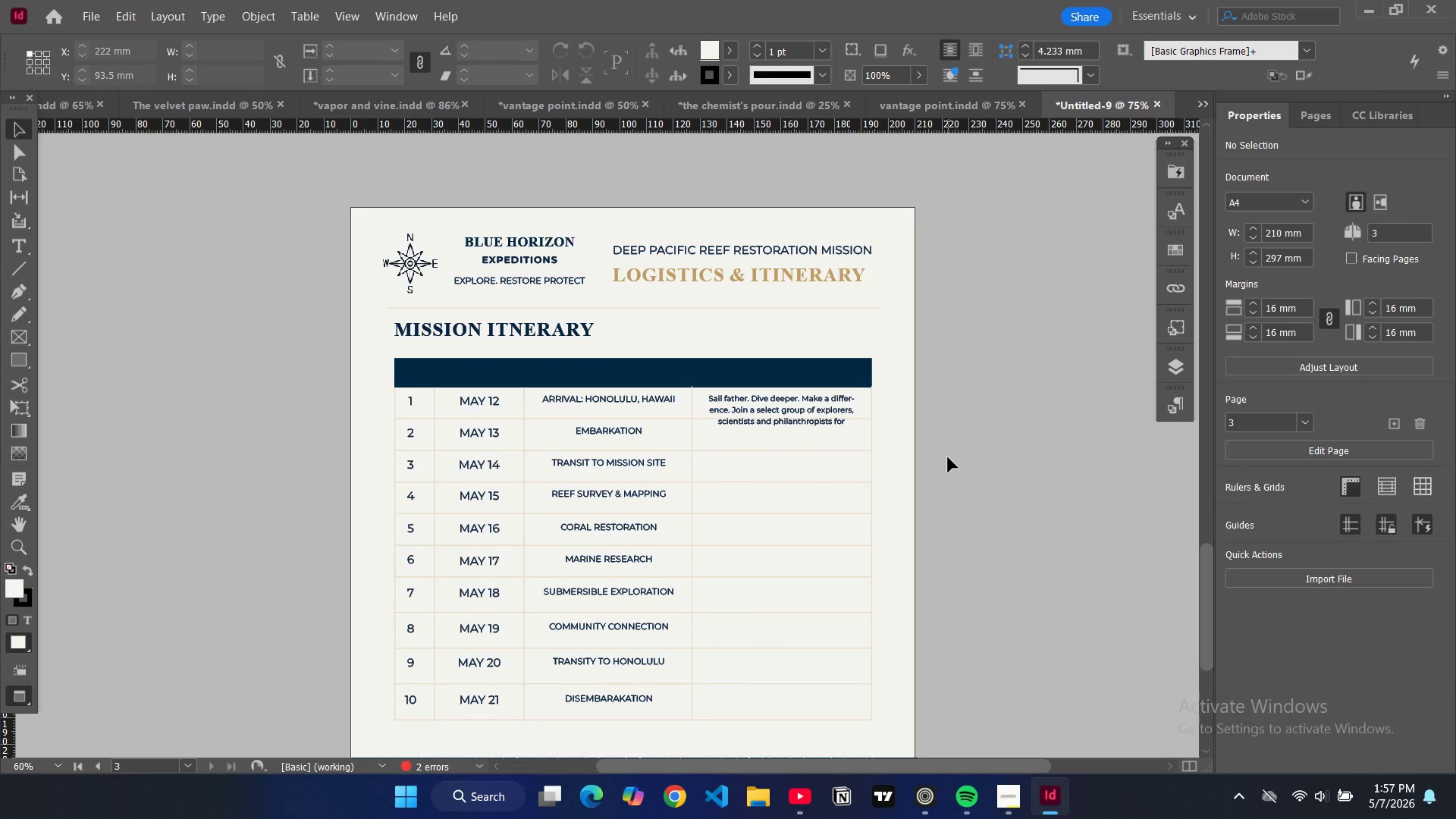 
left_click([773, 419])
 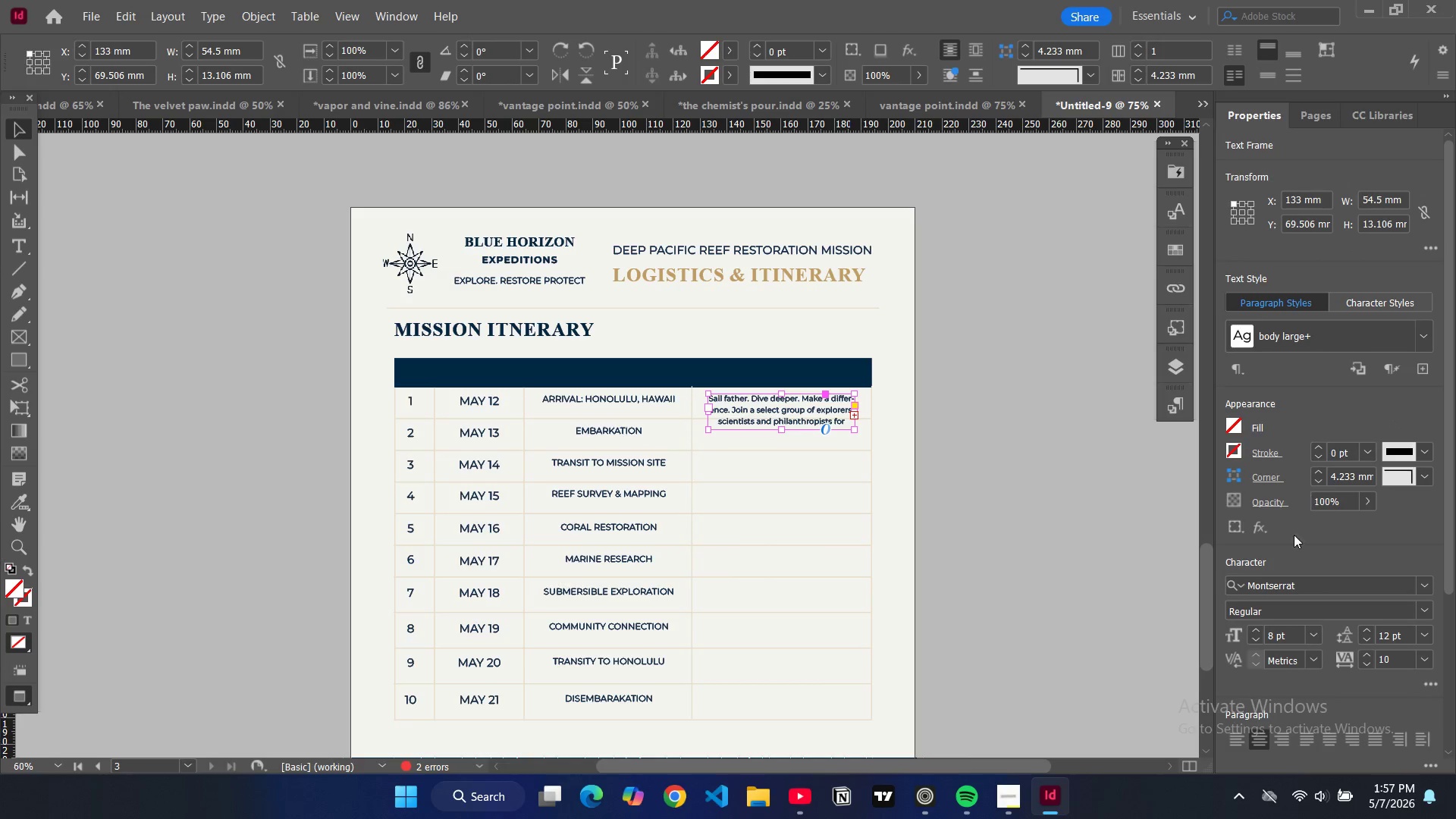 
double_click([1257, 639])
 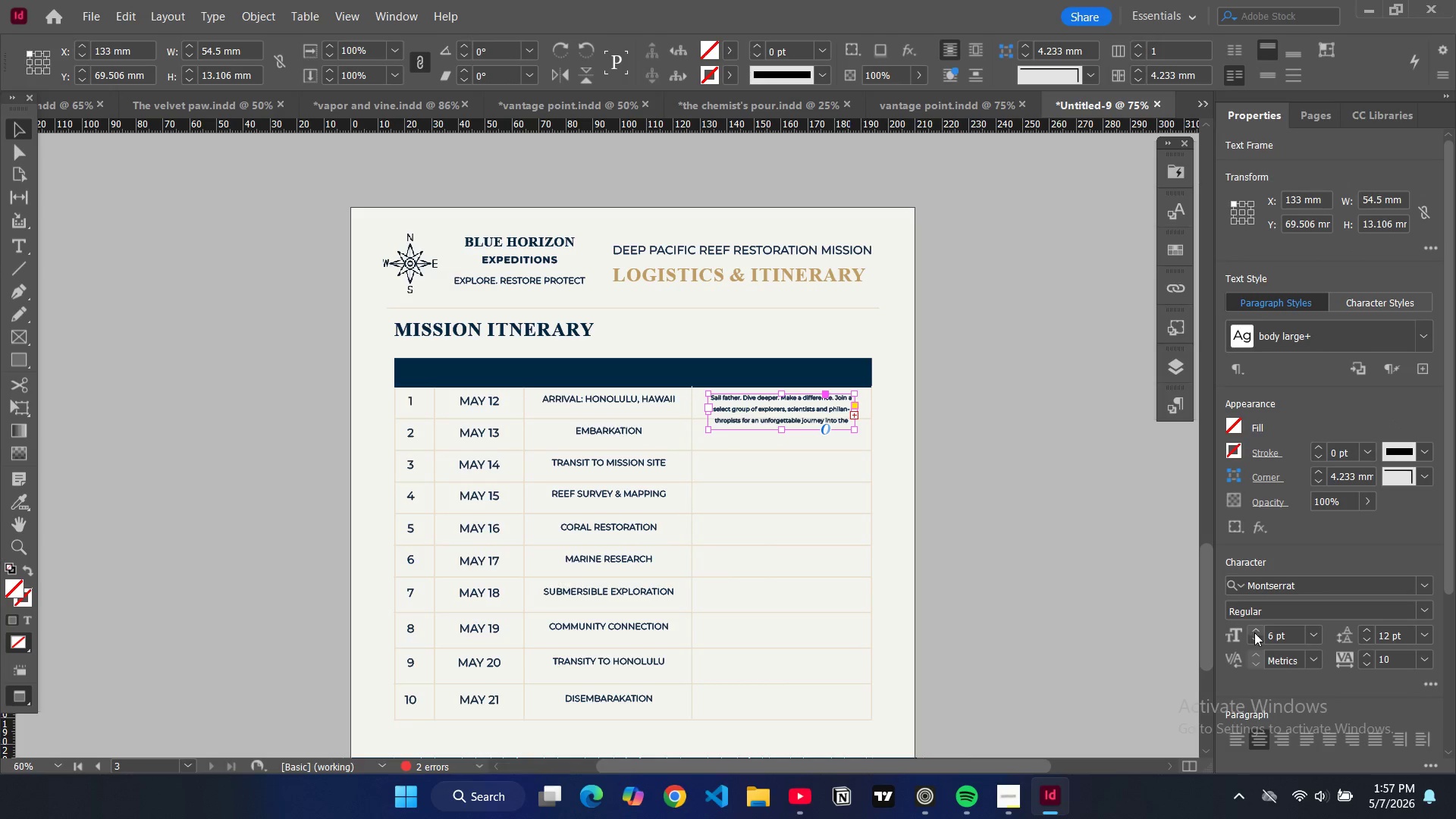 
left_click([1256, 628])
 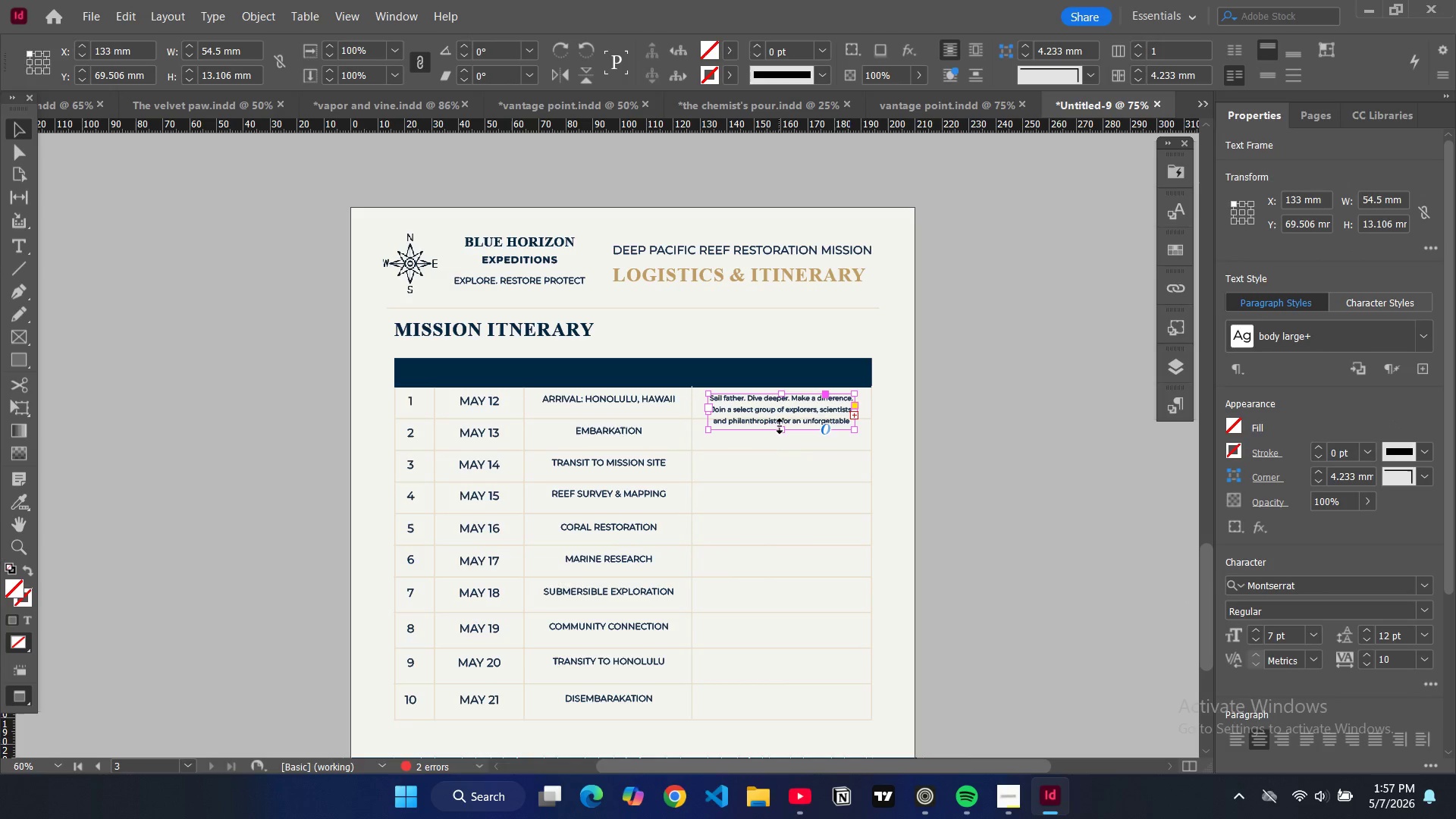 
left_click_drag(start_coordinate=[782, 428], to_coordinate=[780, 410])
 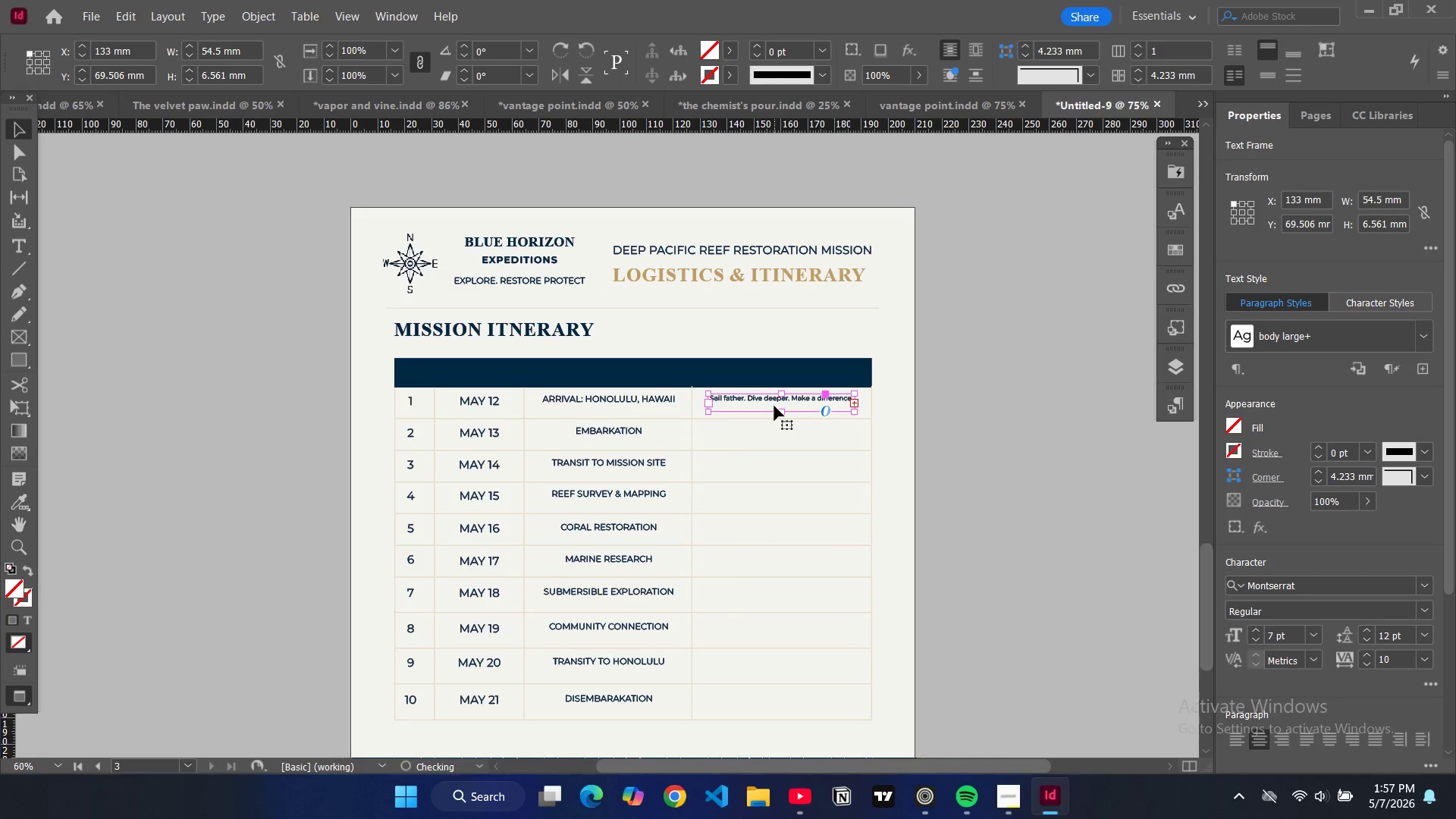 
double_click([774, 406])
 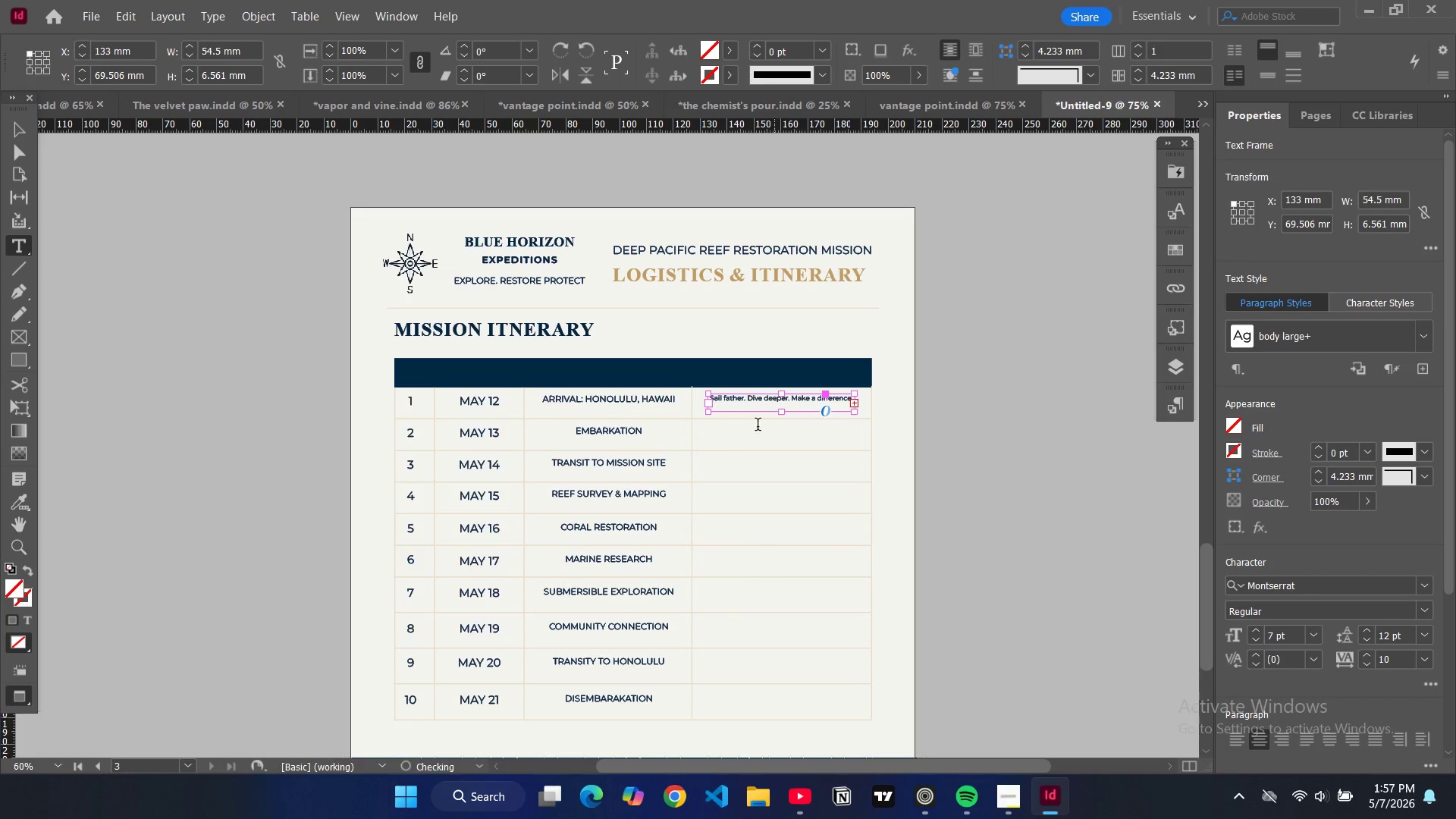 
key(Control+ControlLeft)
 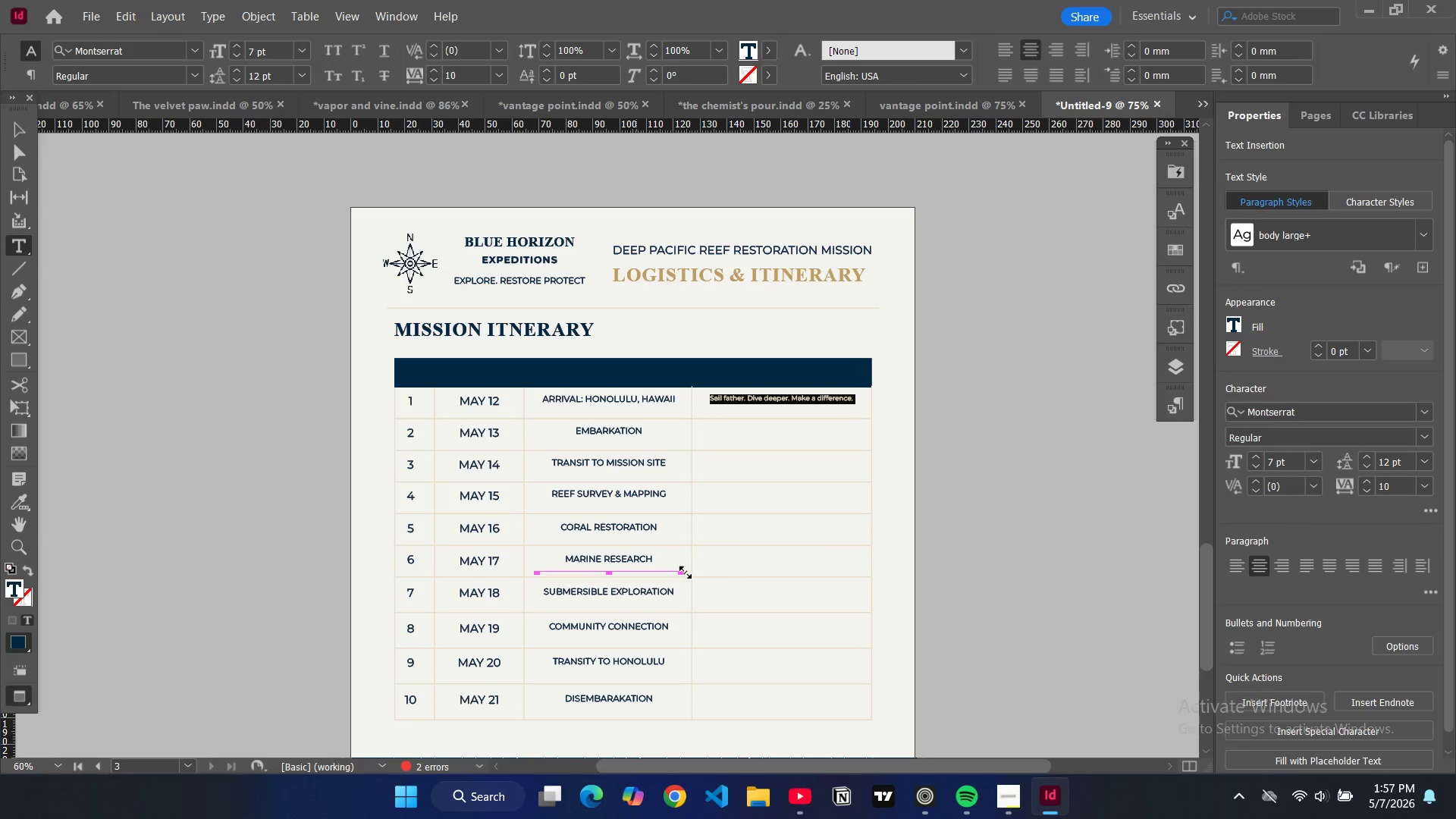 
key(Control+A)
 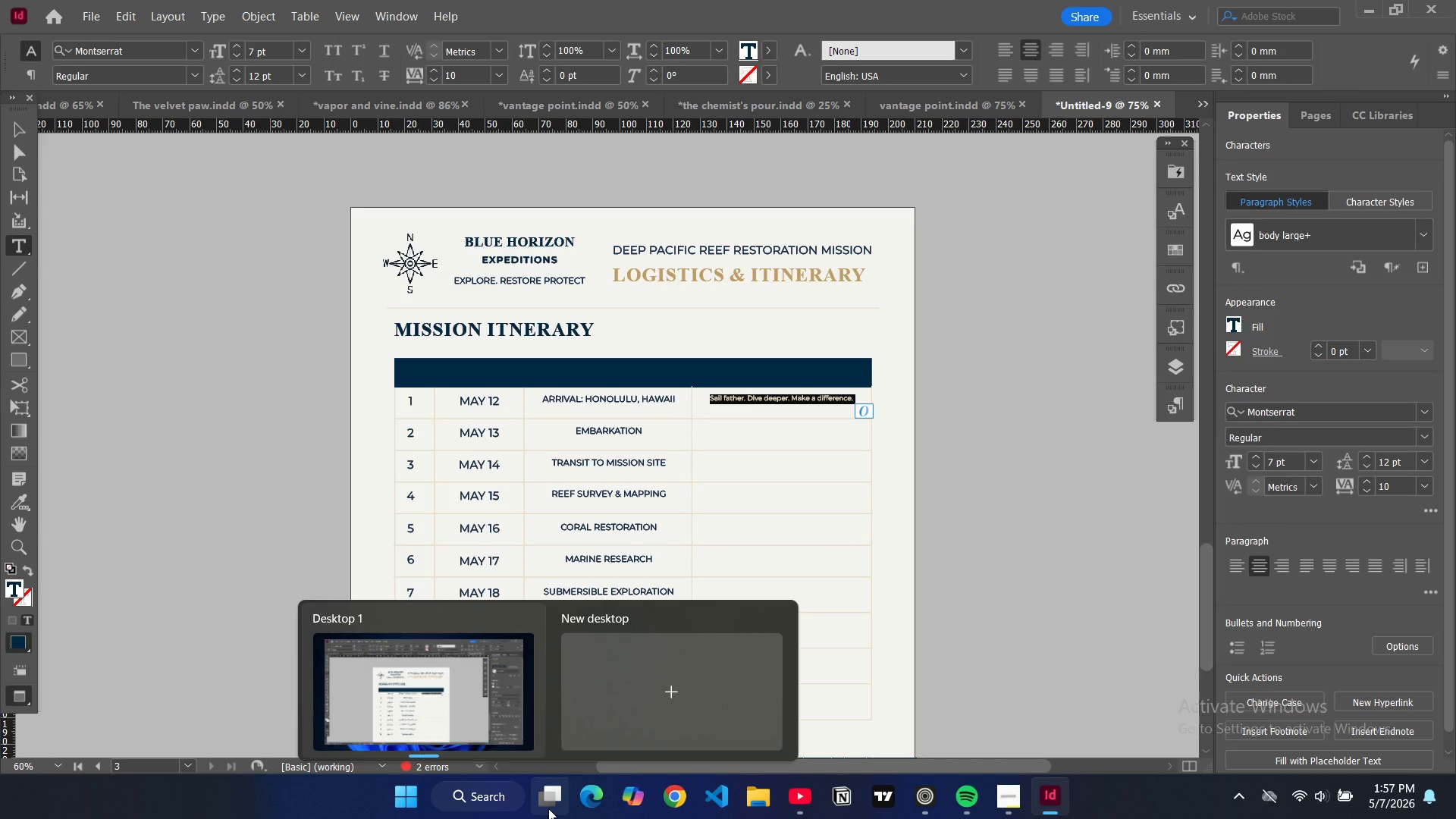 
wait(6.0)
 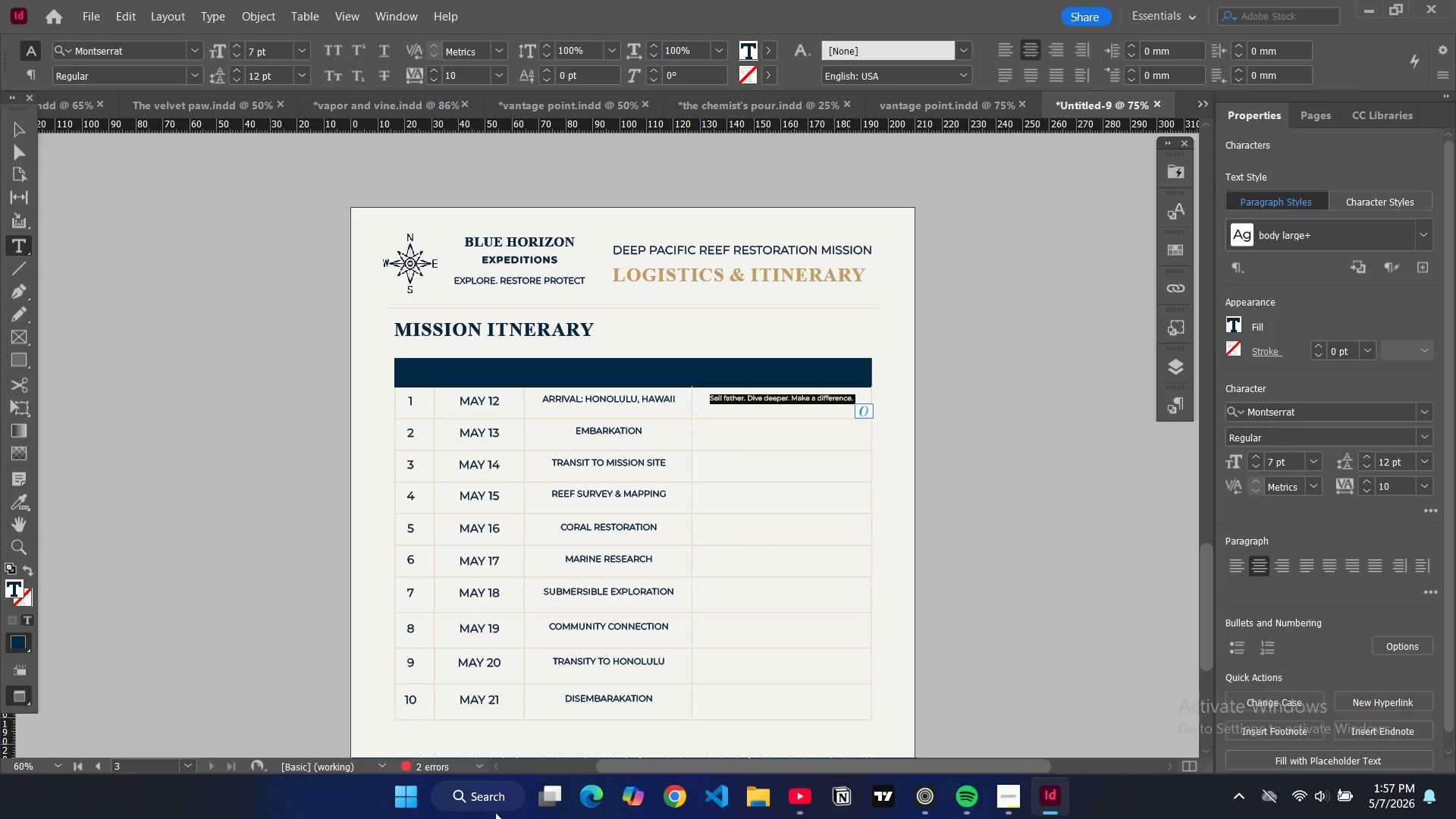 
scroll: coordinate [792, 371], scroll_direction: down, amount: 1.0
 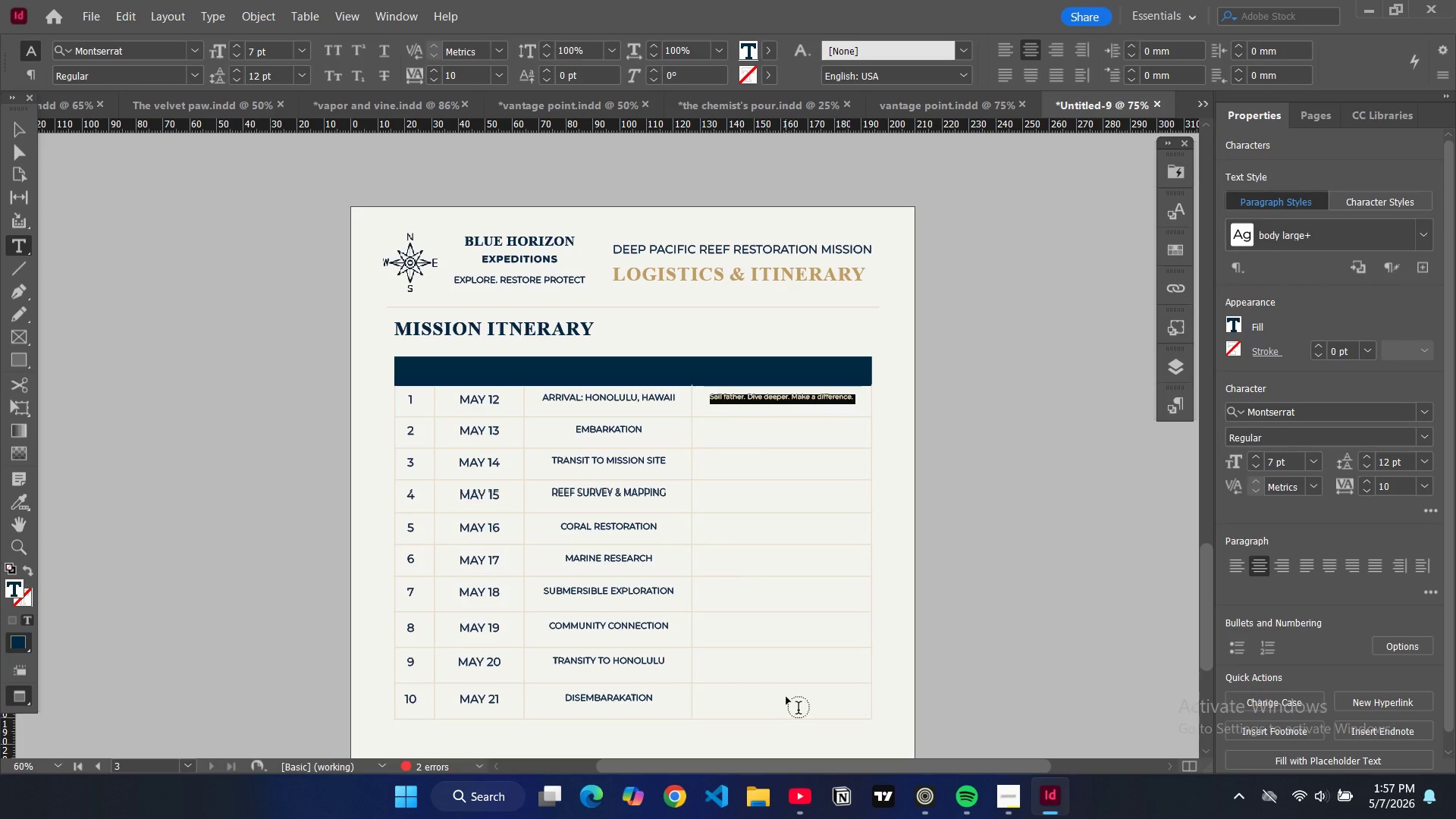 
type(Private transfer & welcome reception at expedition travel)
 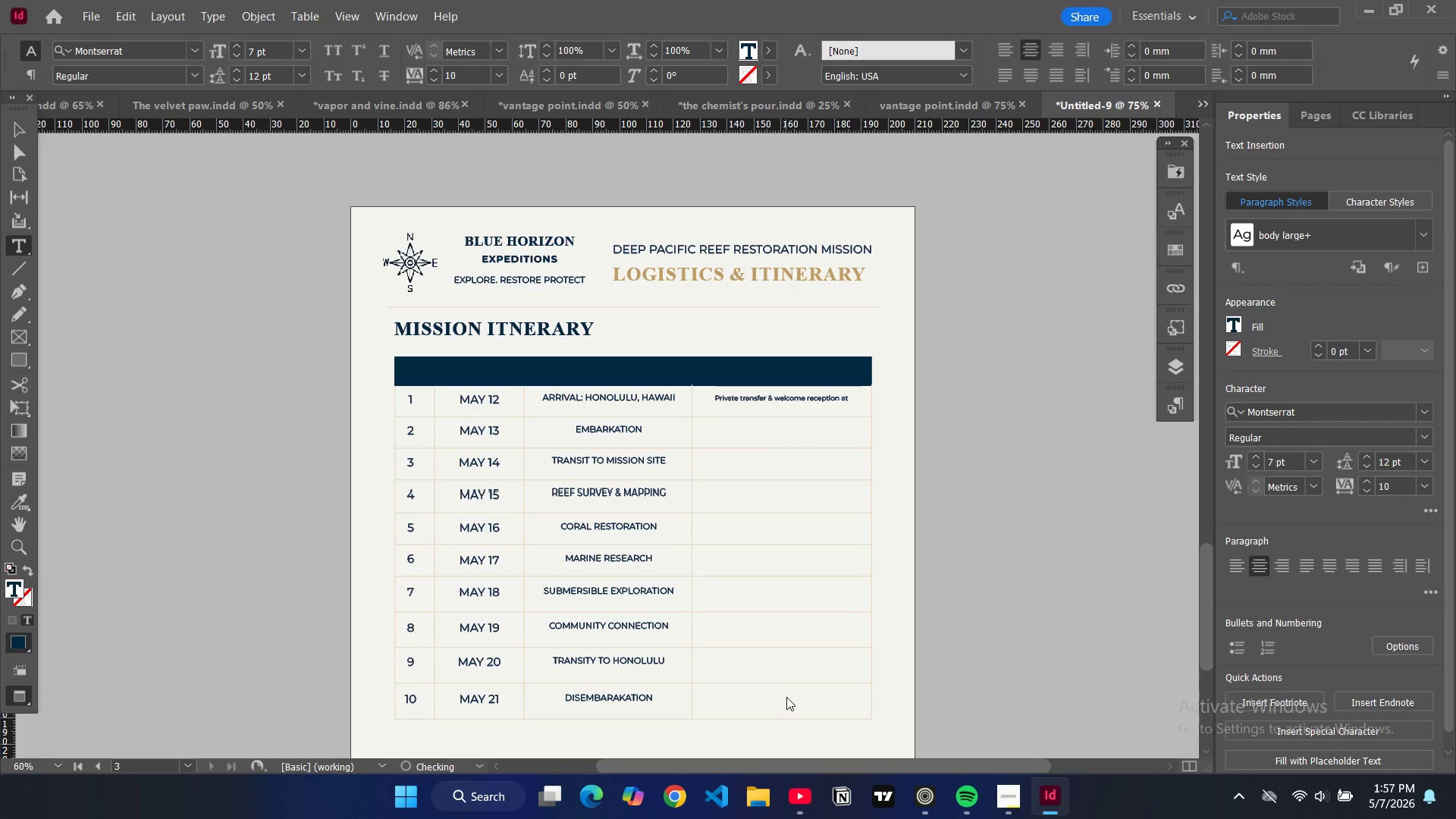 
wait(5.67)
 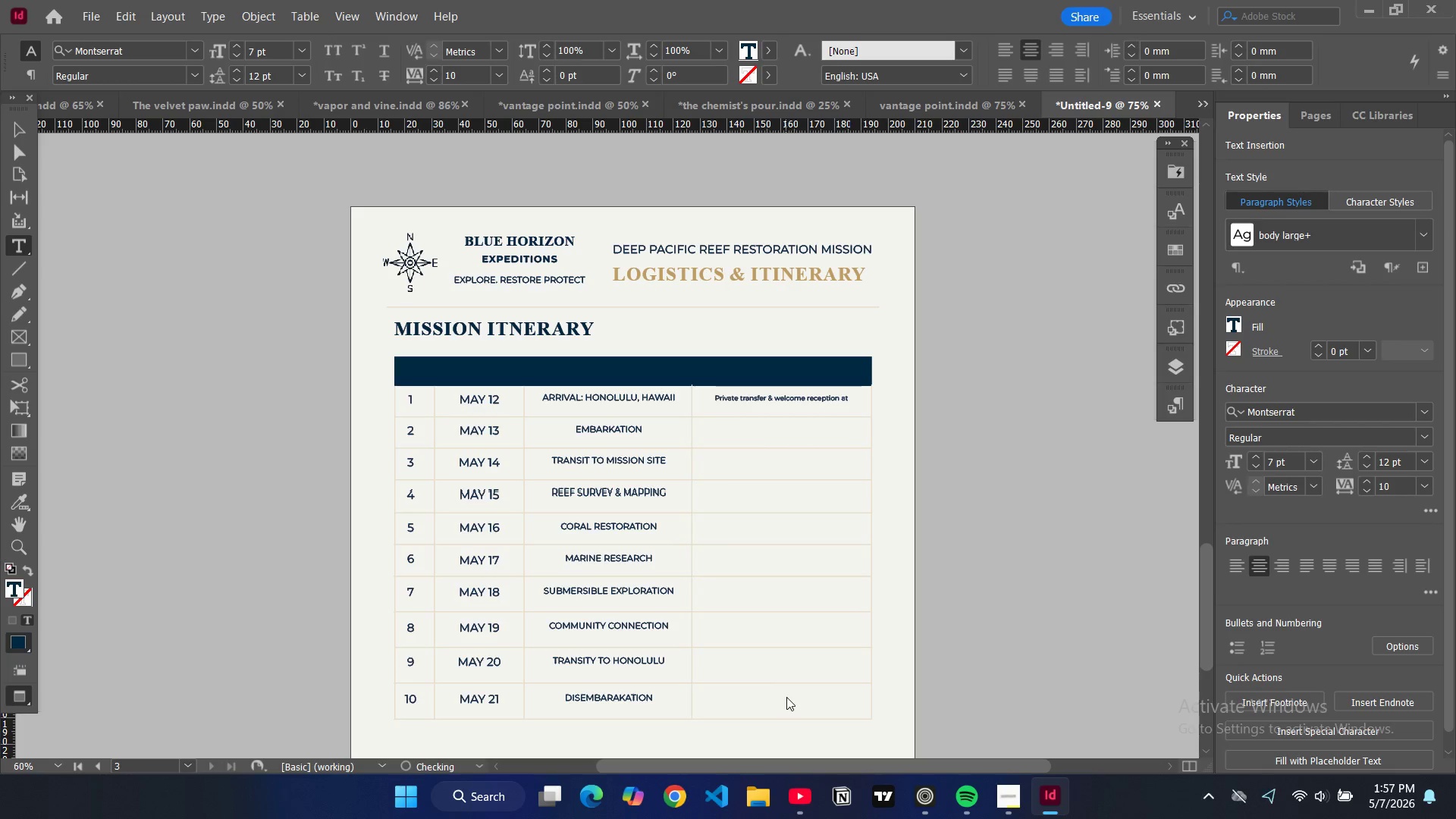 
left_click_drag(start_coordinate=[783, 412], to_coordinate=[782, 417])
 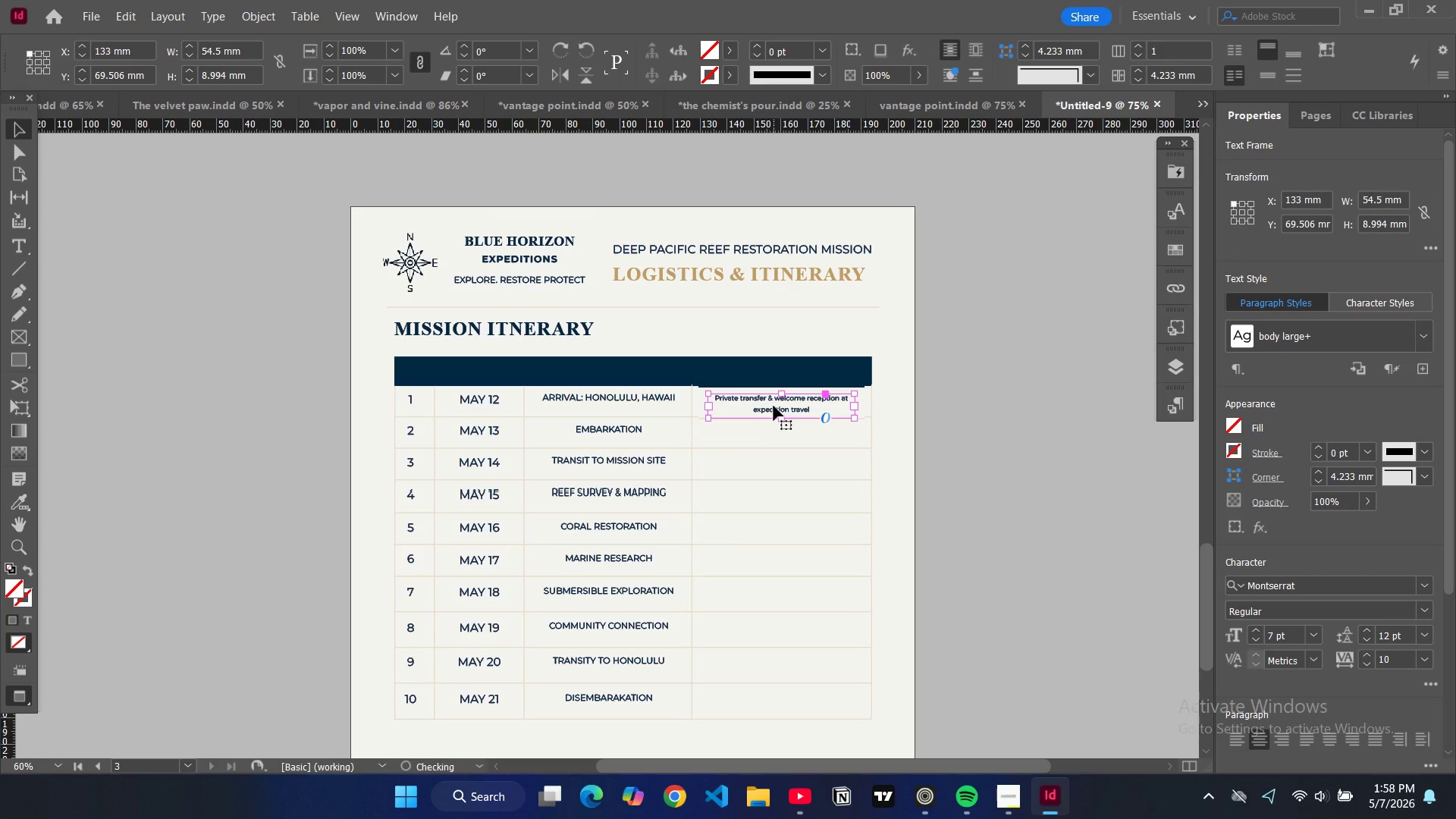 
left_click_drag(start_coordinate=[774, 406], to_coordinate=[771, 402])
 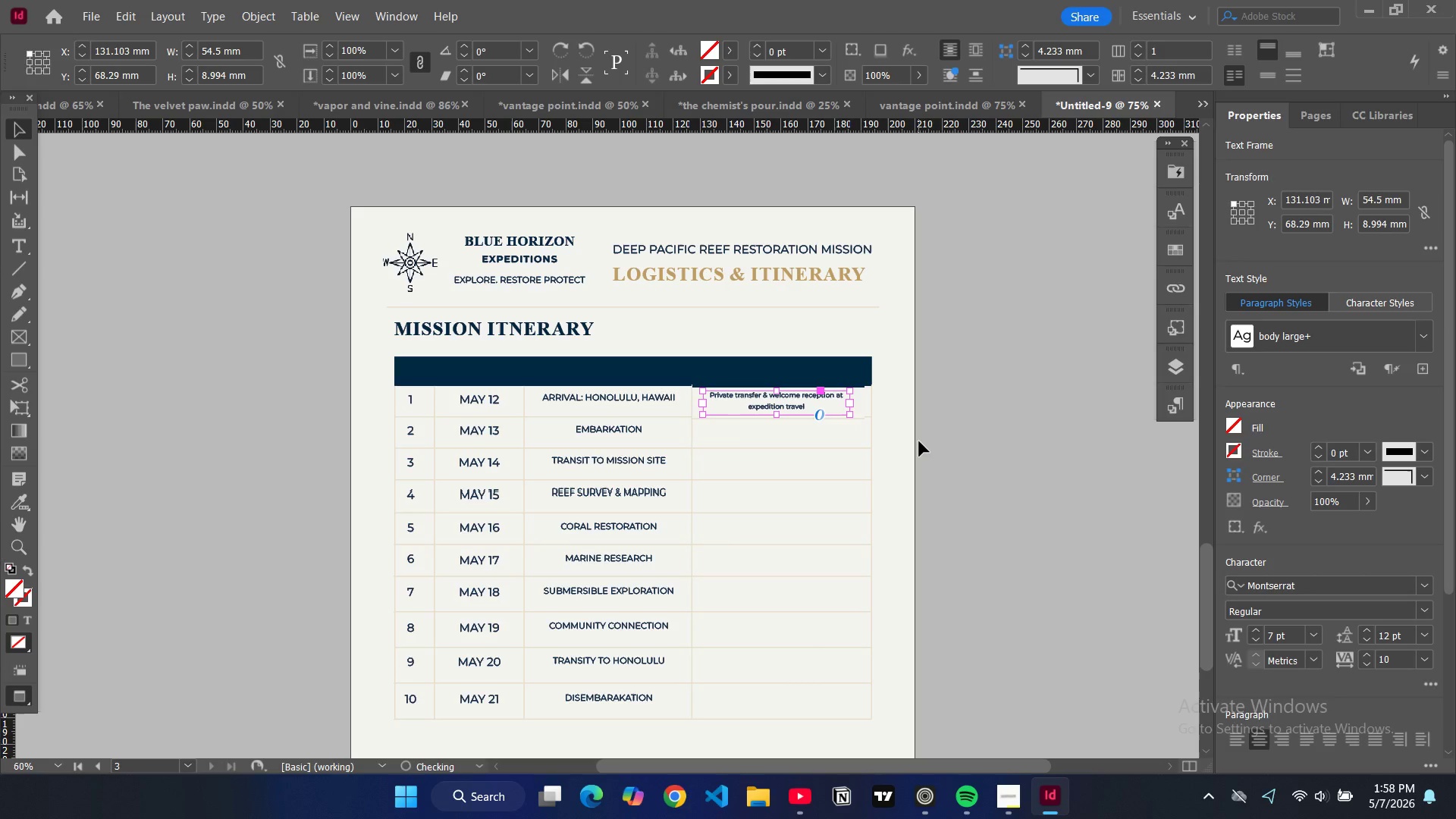 
left_click([919, 441])
 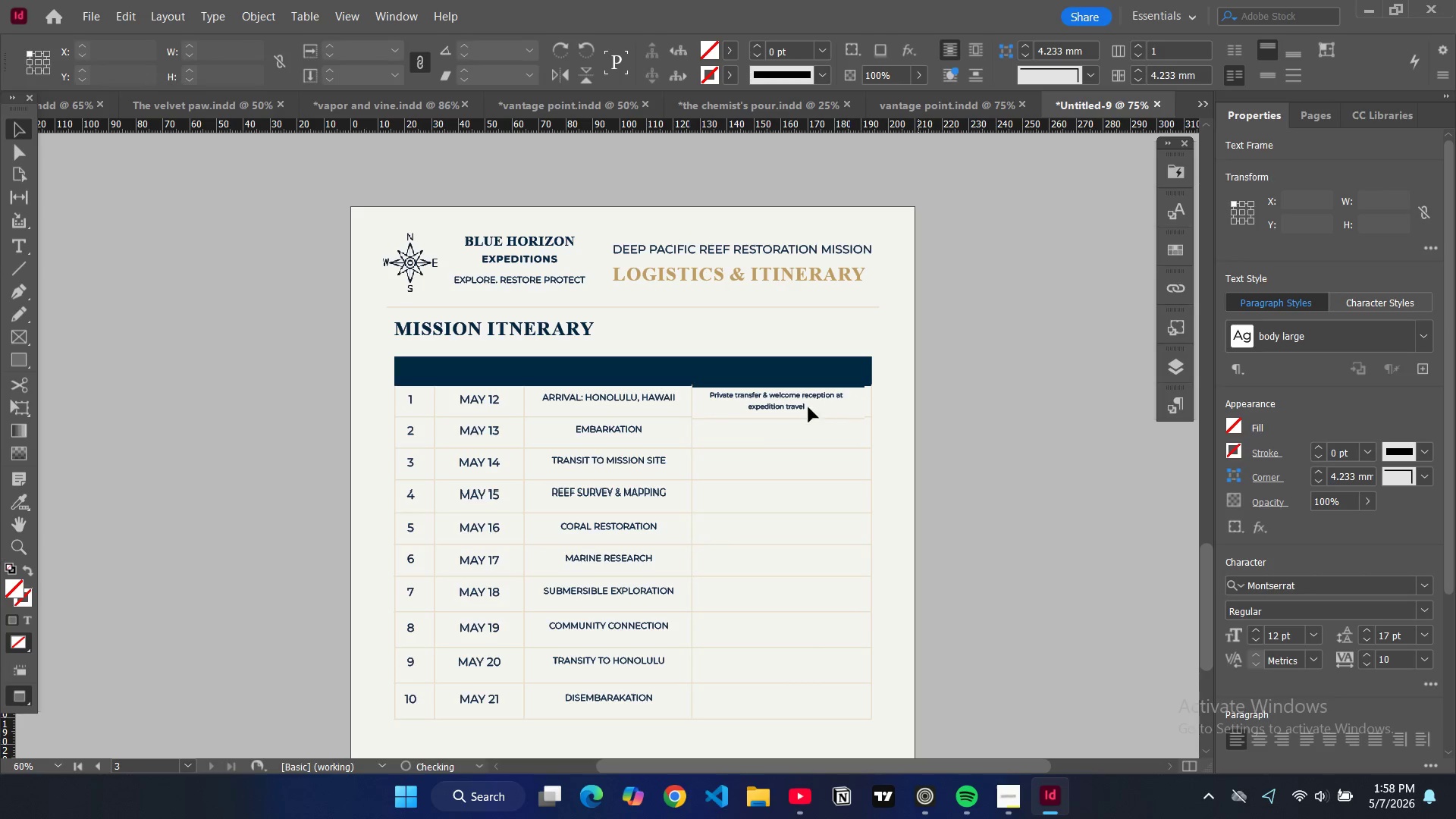 
left_click([808, 410])
 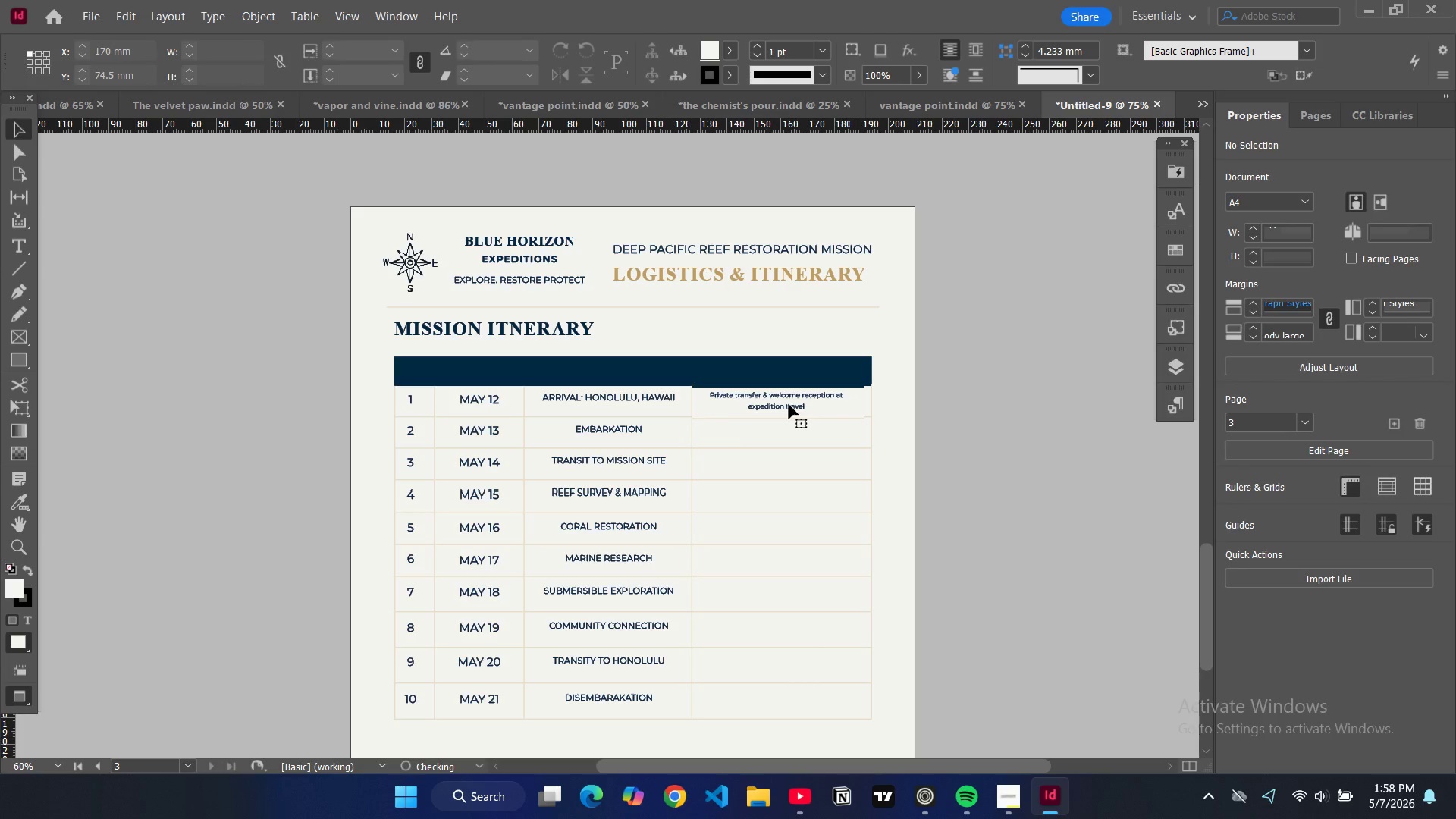 
left_click([789, 405])
 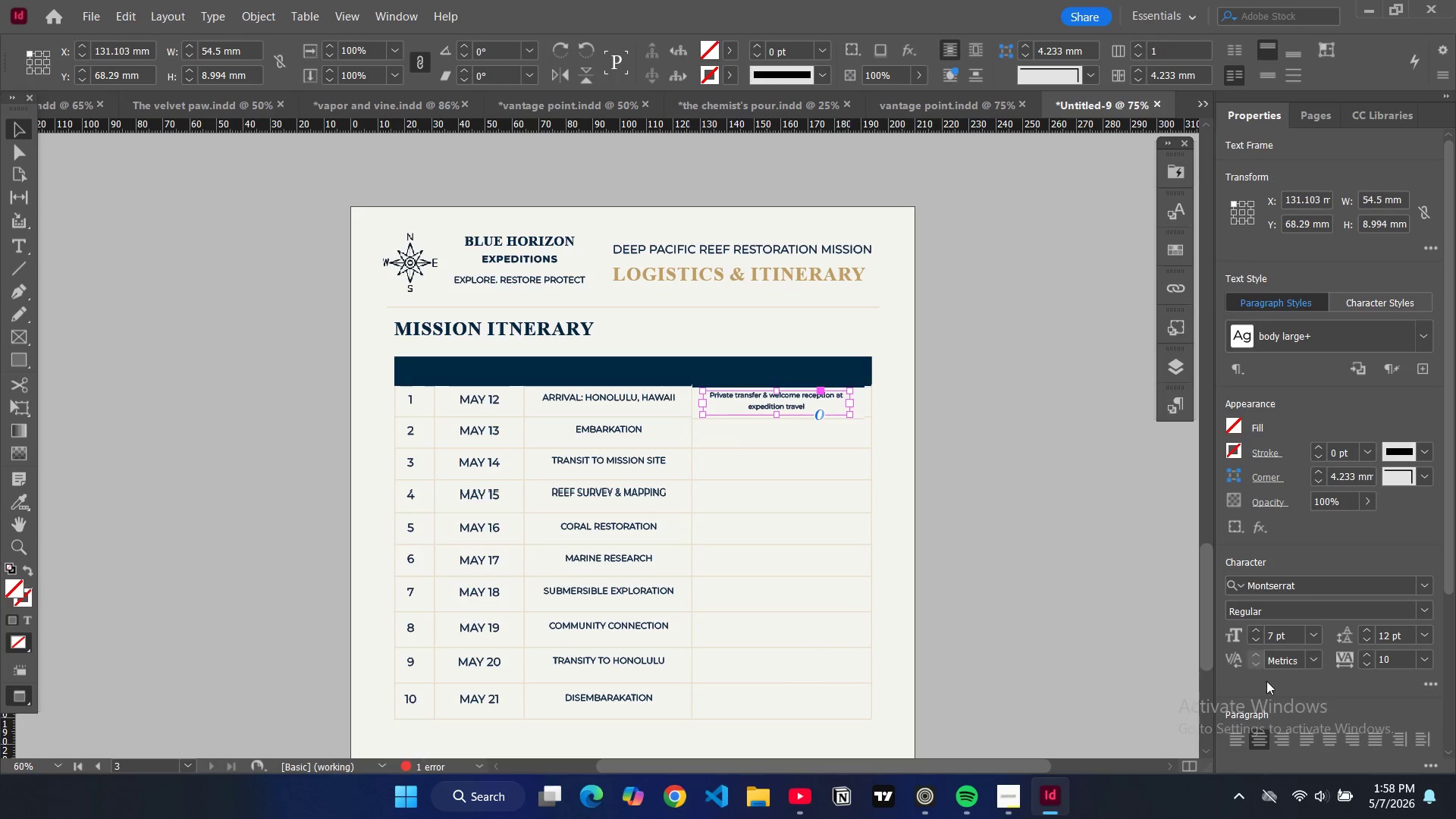 
left_click([1243, 735])
 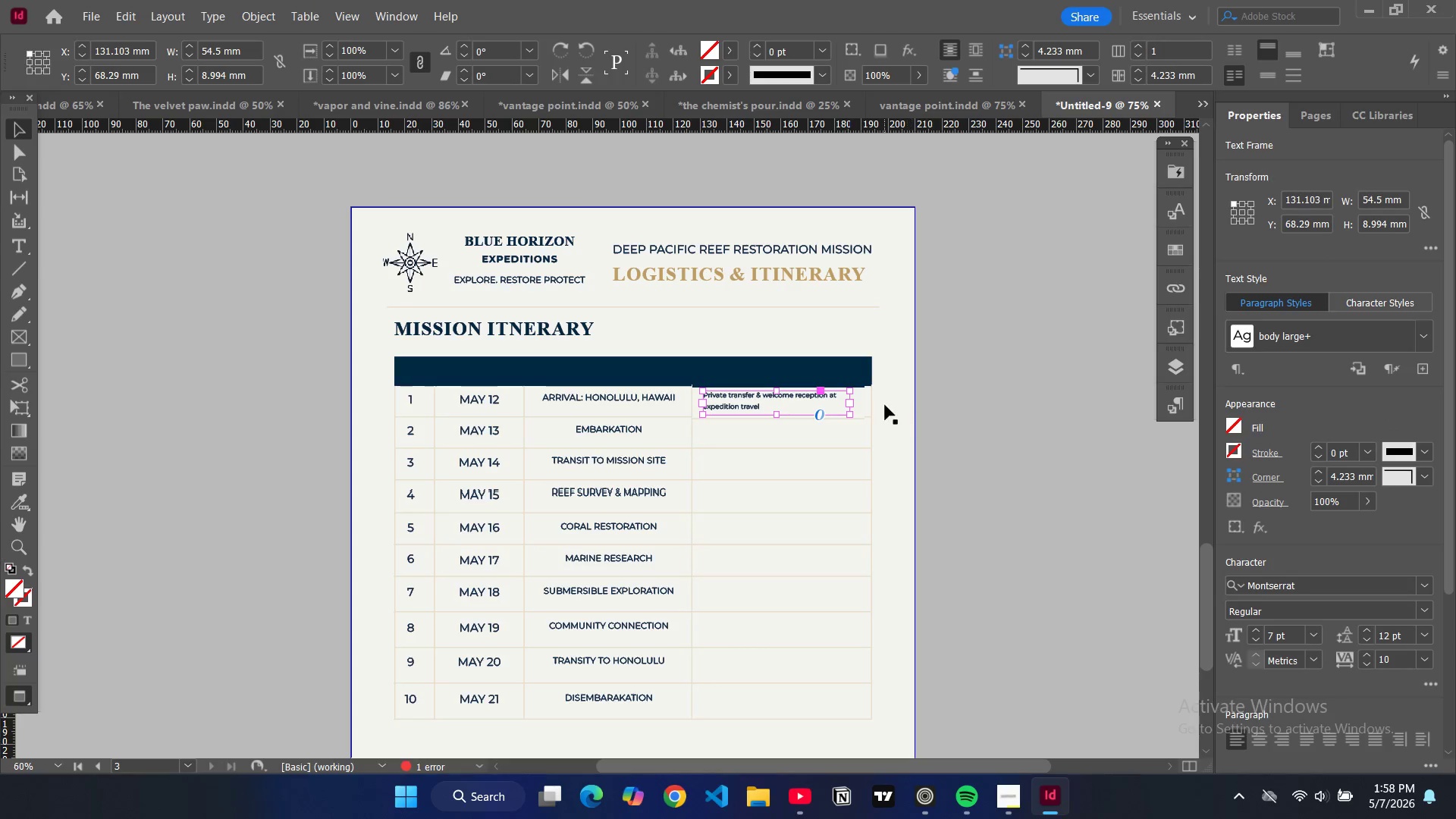 
key(Control+C)
 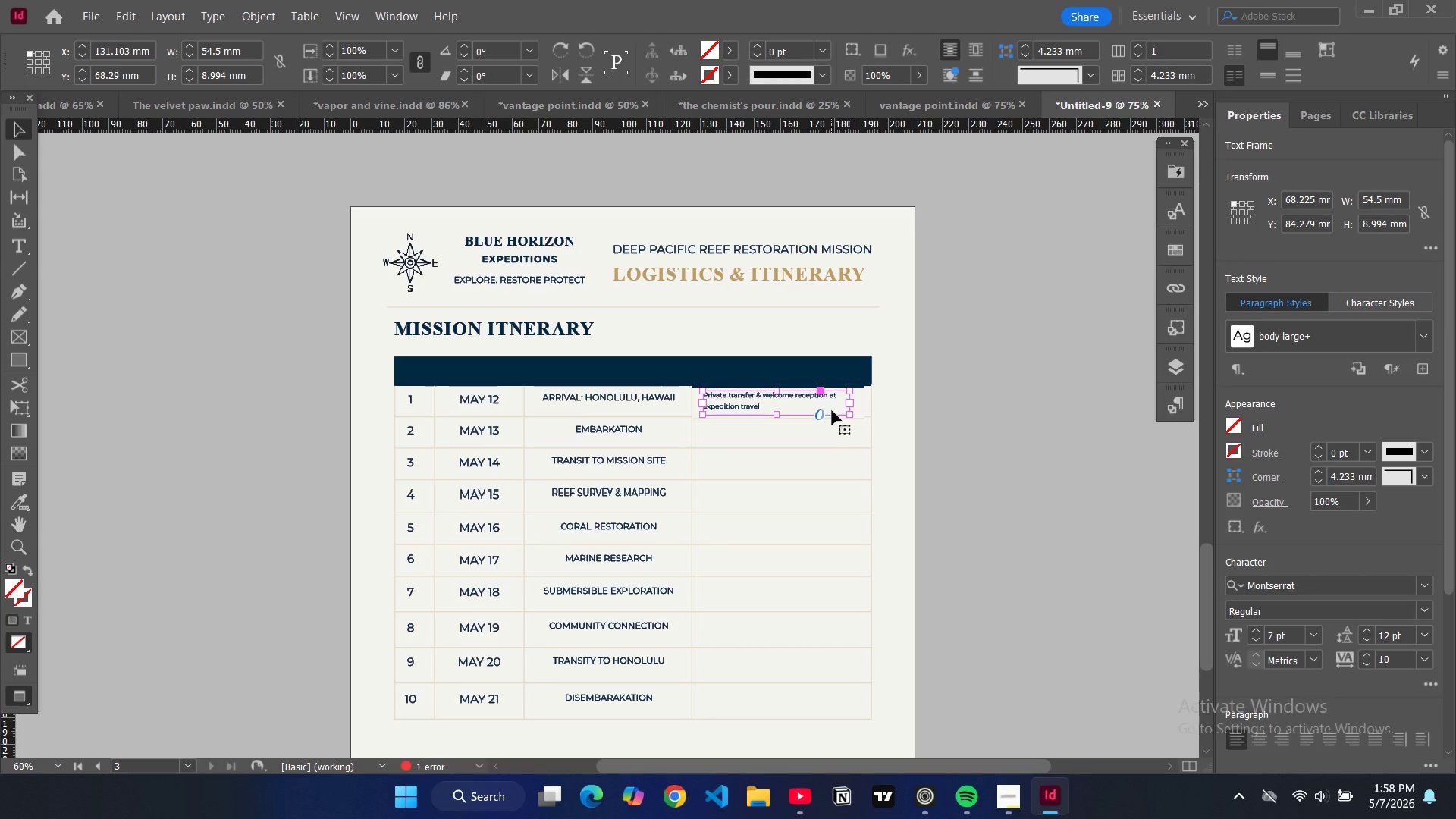 
key(Control+V)
 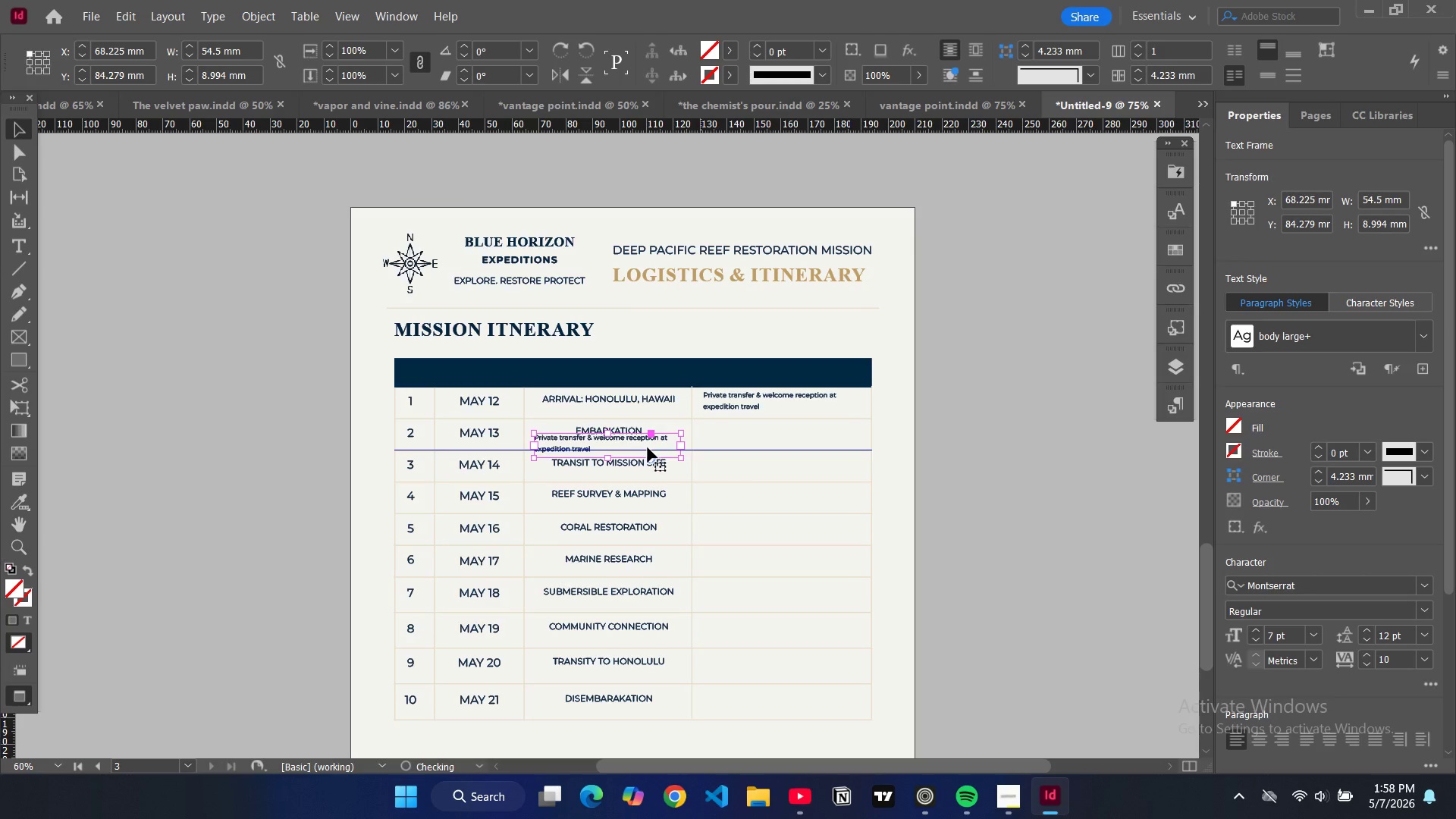 
left_click_drag(start_coordinate=[648, 447], to_coordinate=[816, 438])
 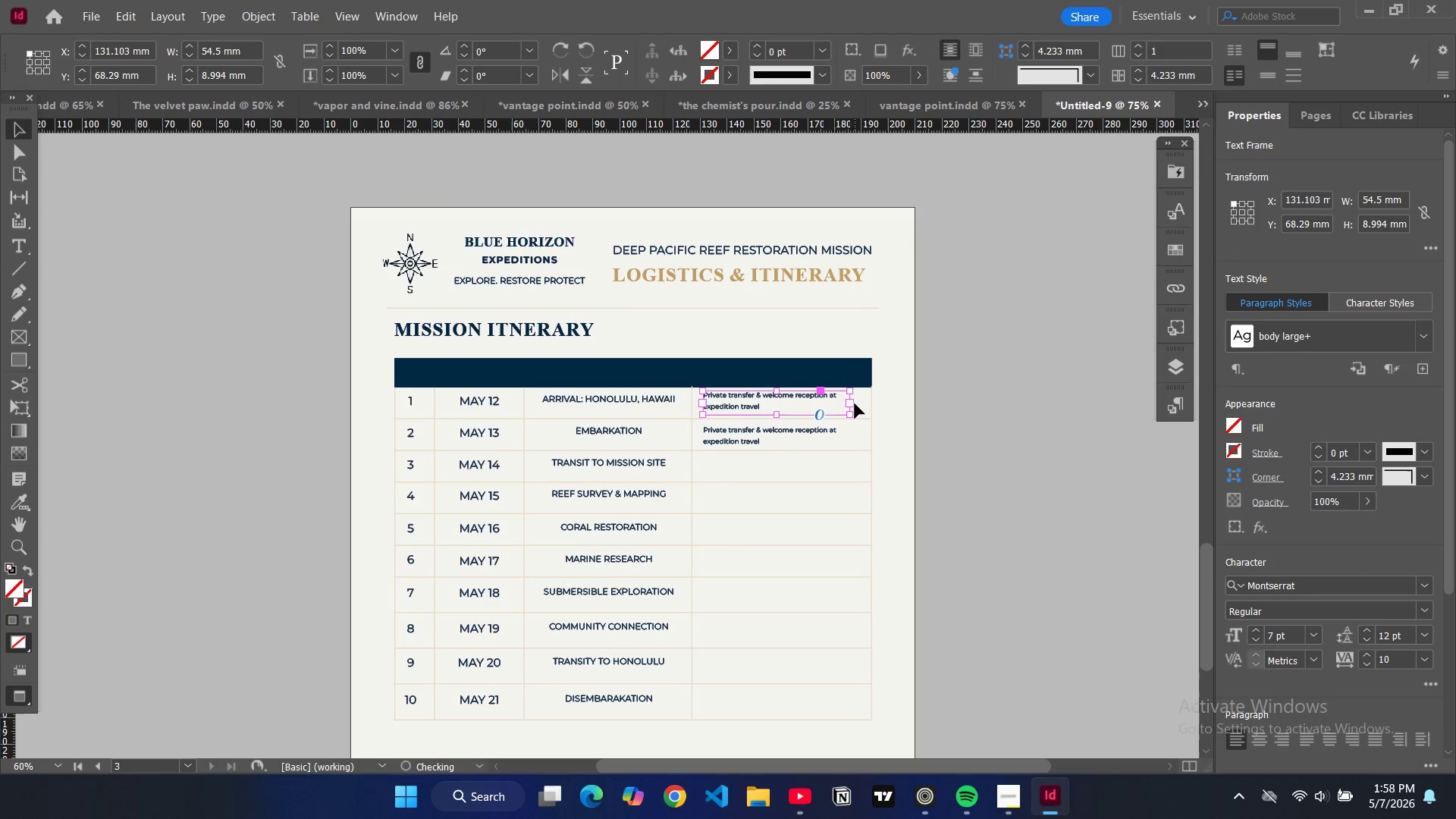 
left_click_drag(start_coordinate=[849, 403], to_coordinate=[861, 406])
 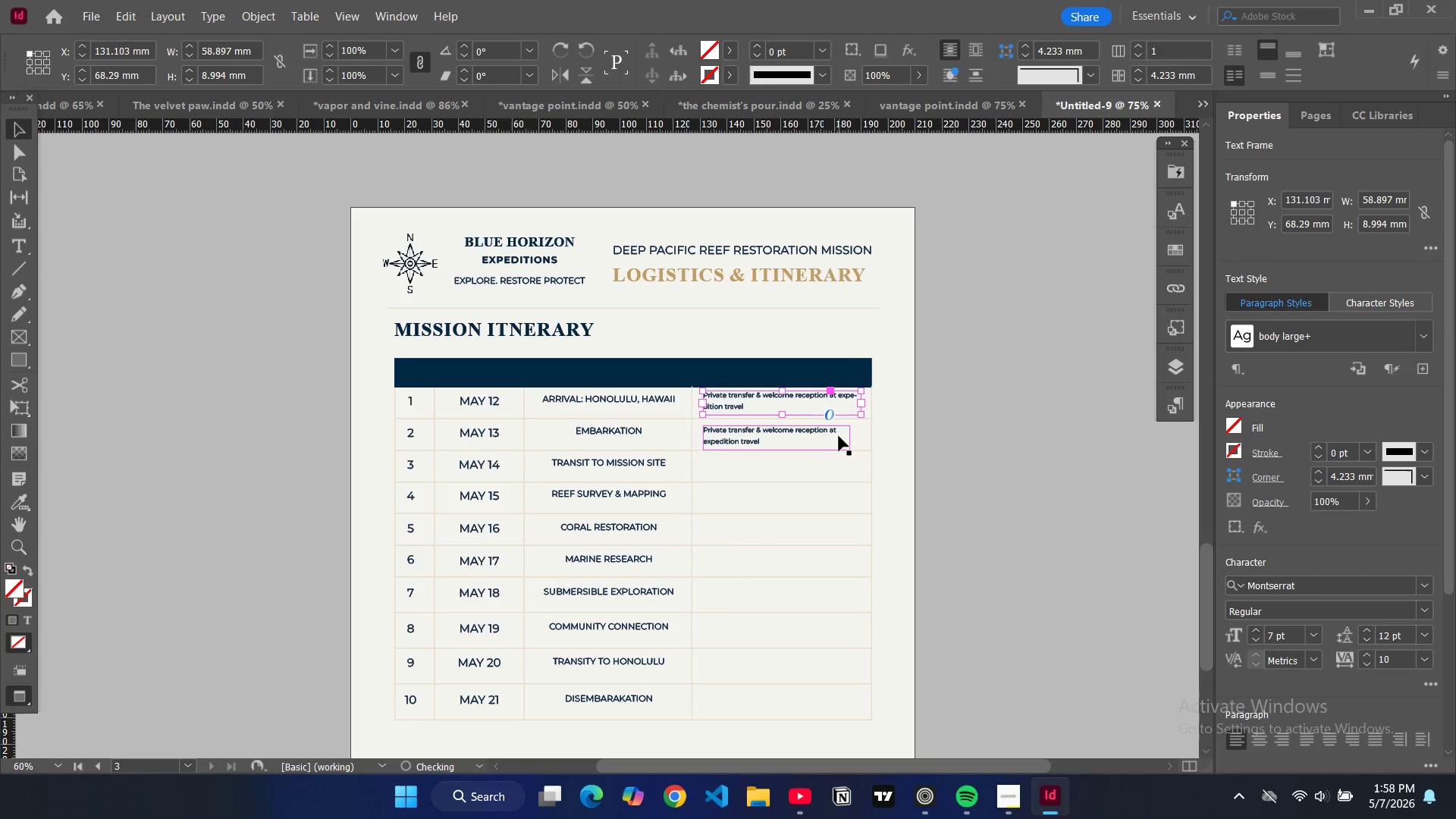 
left_click([839, 436])
 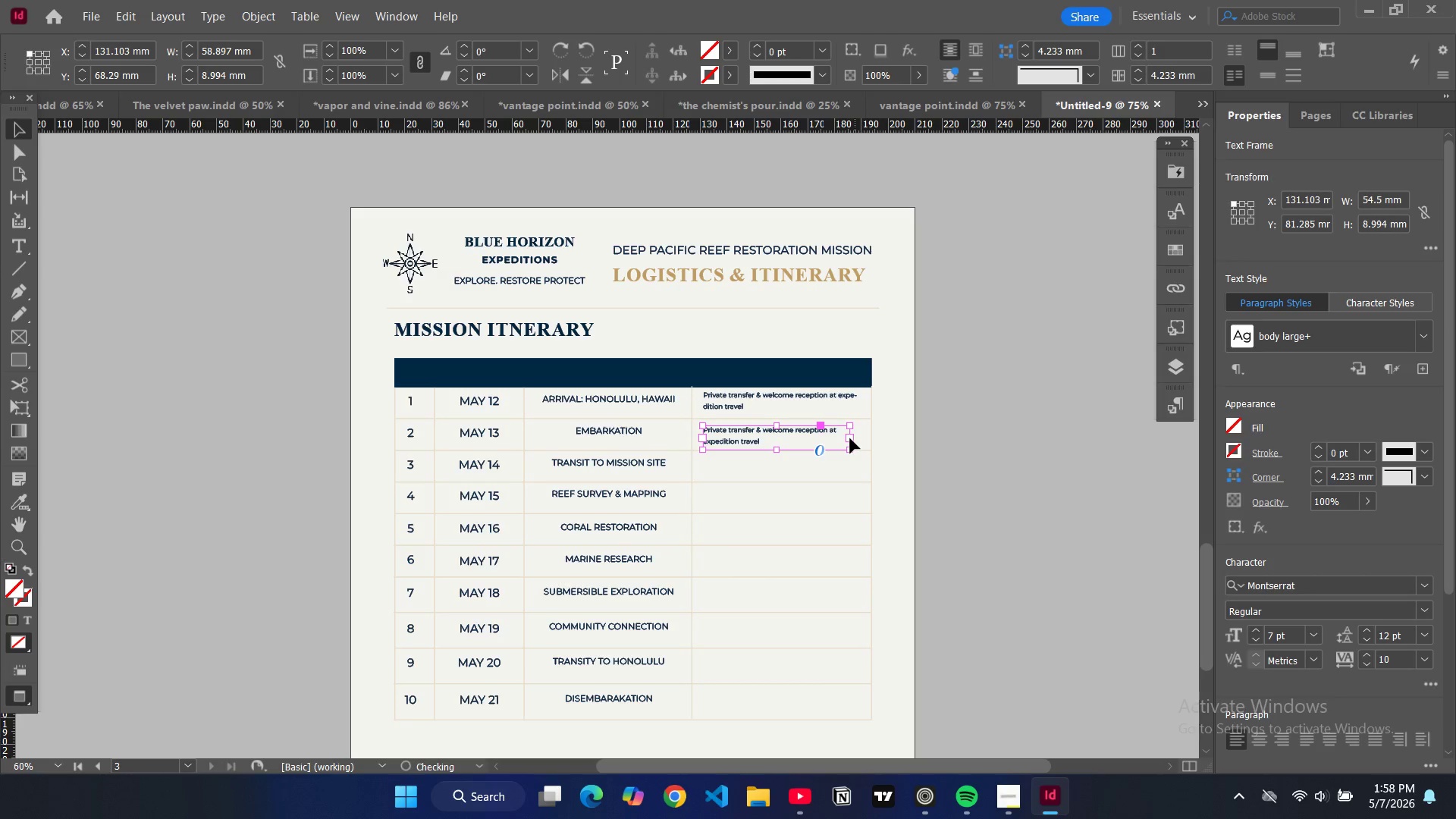 
left_click_drag(start_coordinate=[850, 438], to_coordinate=[859, 438])
 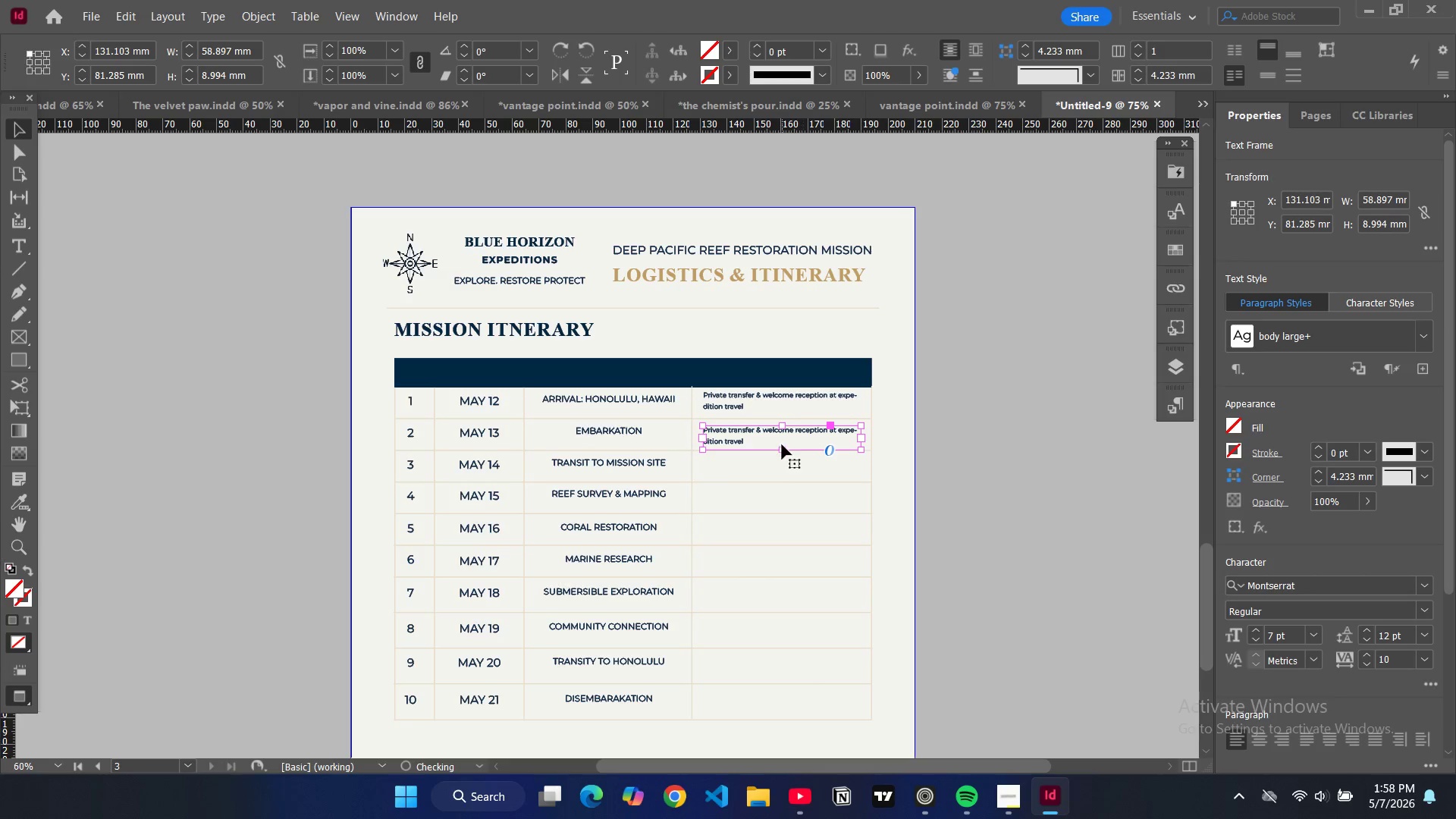 
key(Control+V)
 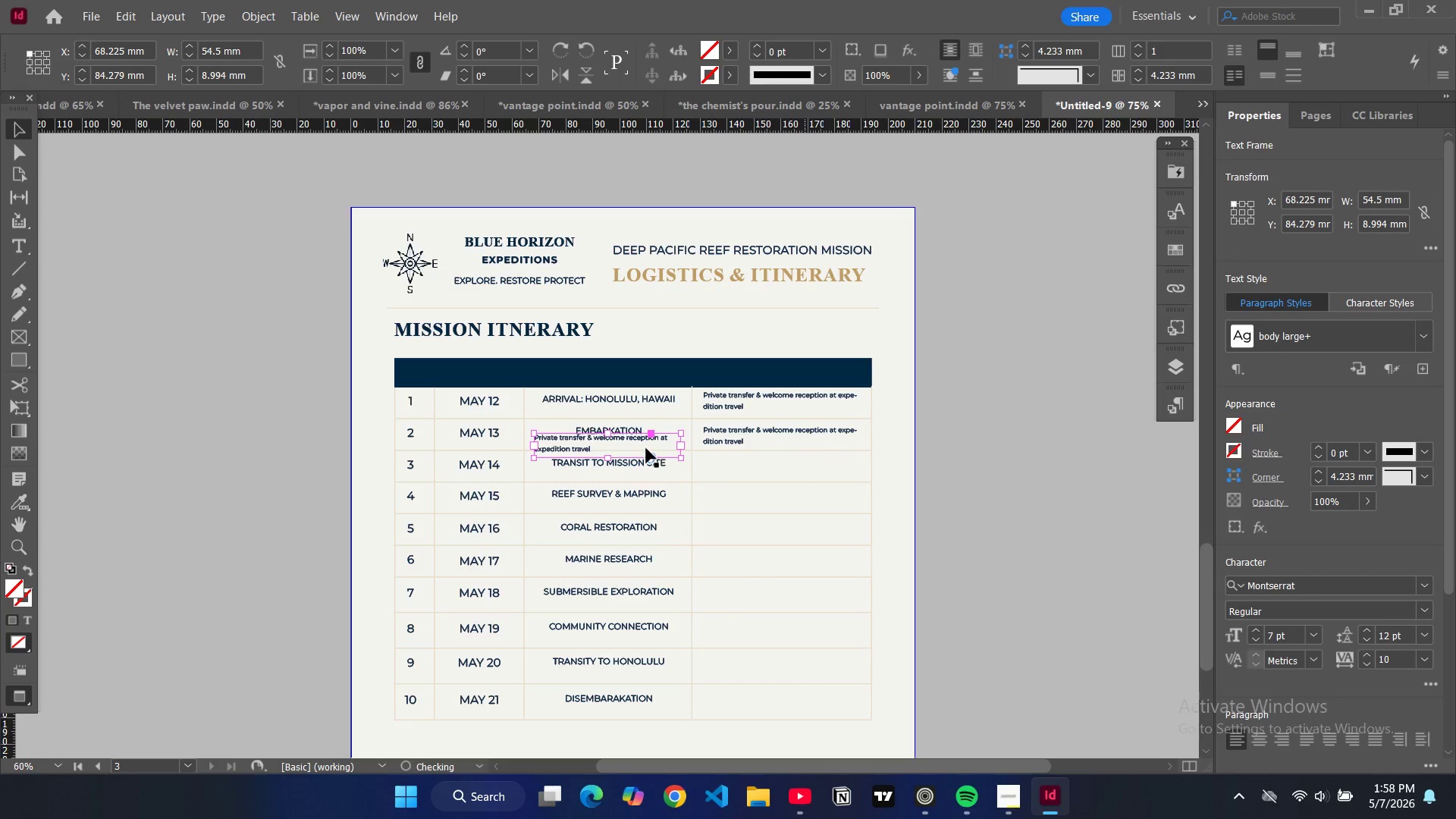 
left_click_drag(start_coordinate=[646, 448], to_coordinate=[836, 478])
 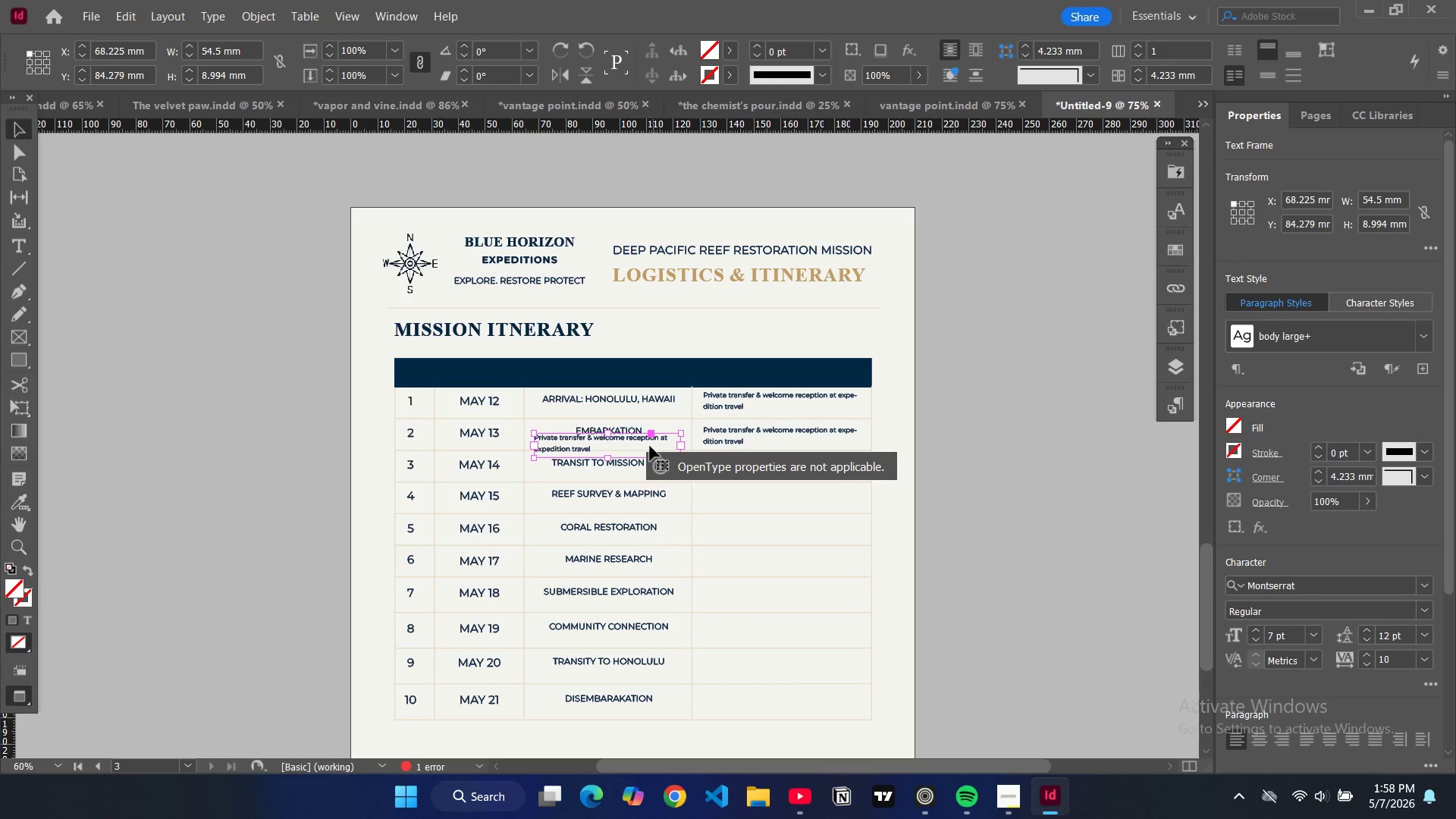 
left_click_drag(start_coordinate=[649, 446], to_coordinate=[820, 469])
 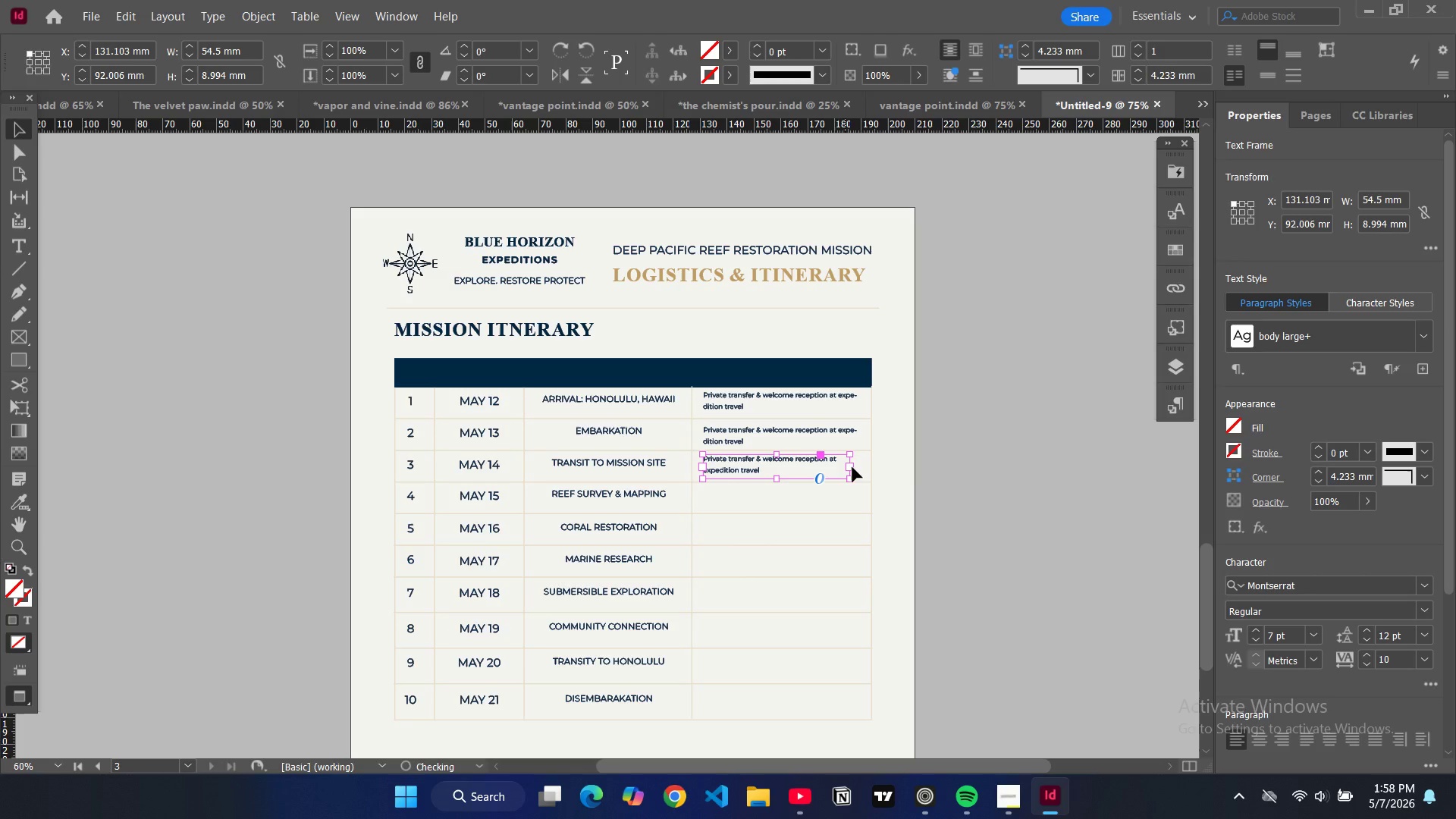 
left_click_drag(start_coordinate=[850, 467], to_coordinate=[862, 469])
 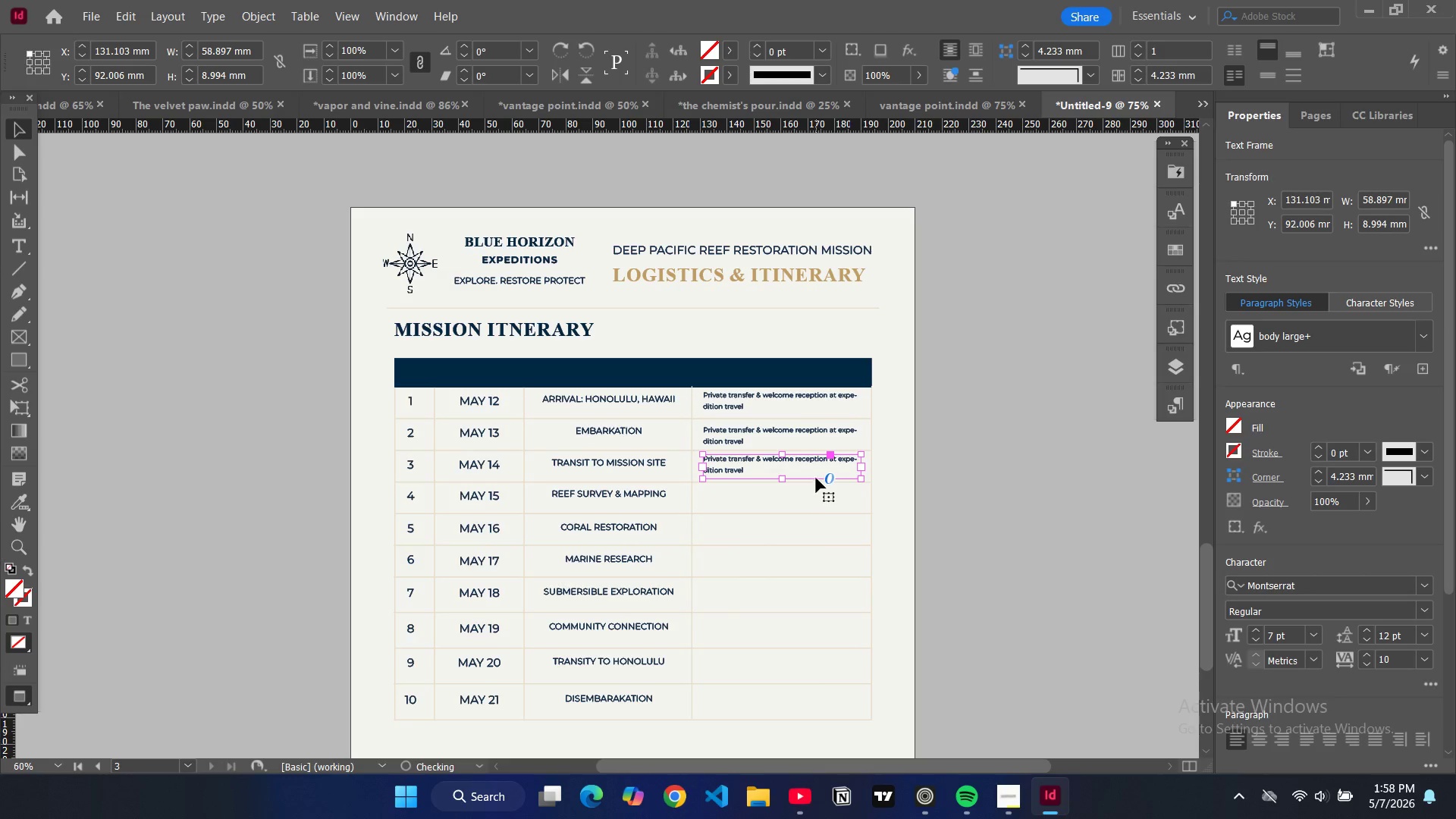 
key(Control+V)
 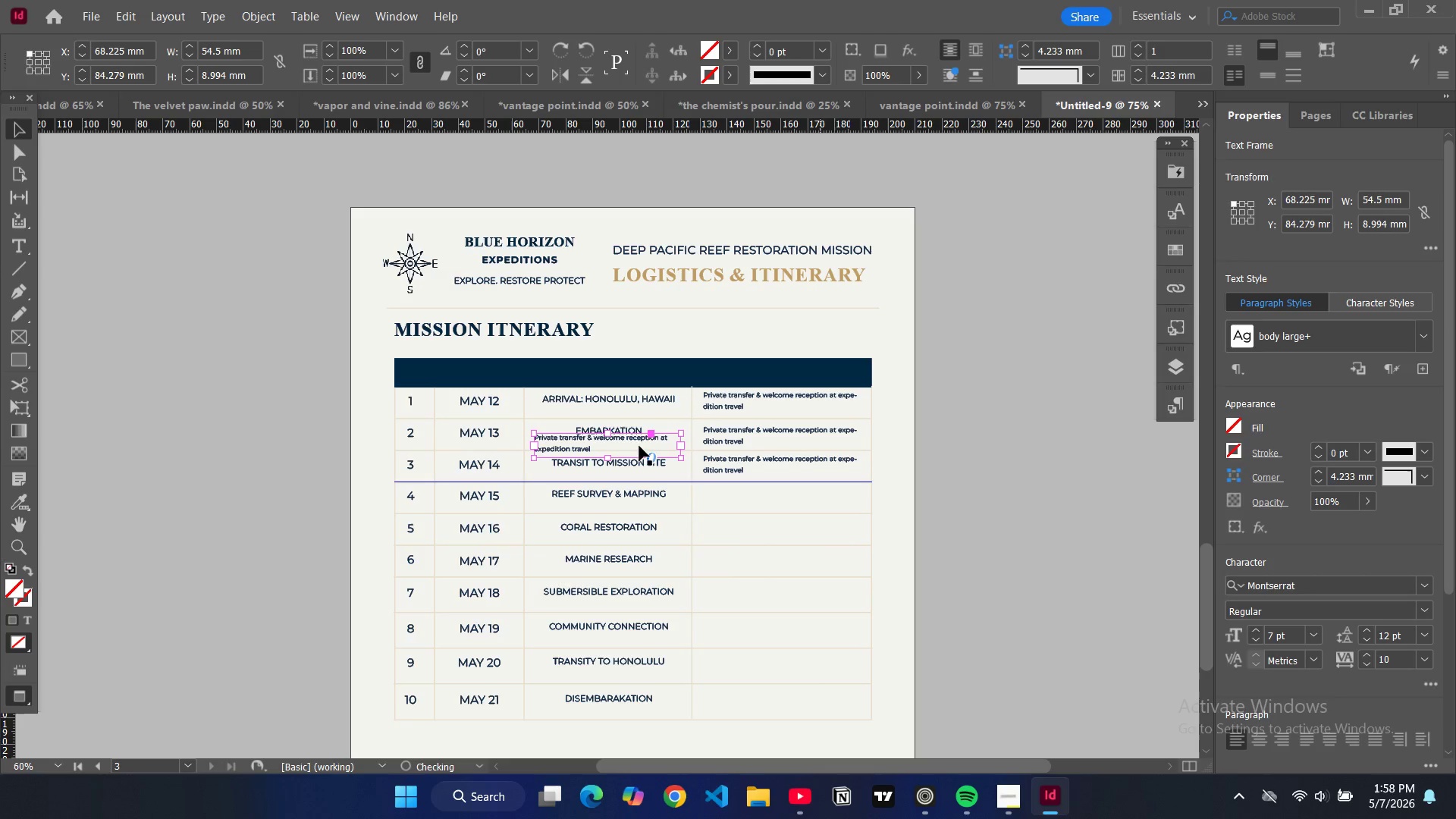 
left_click_drag(start_coordinate=[639, 445], to_coordinate=[809, 499])
 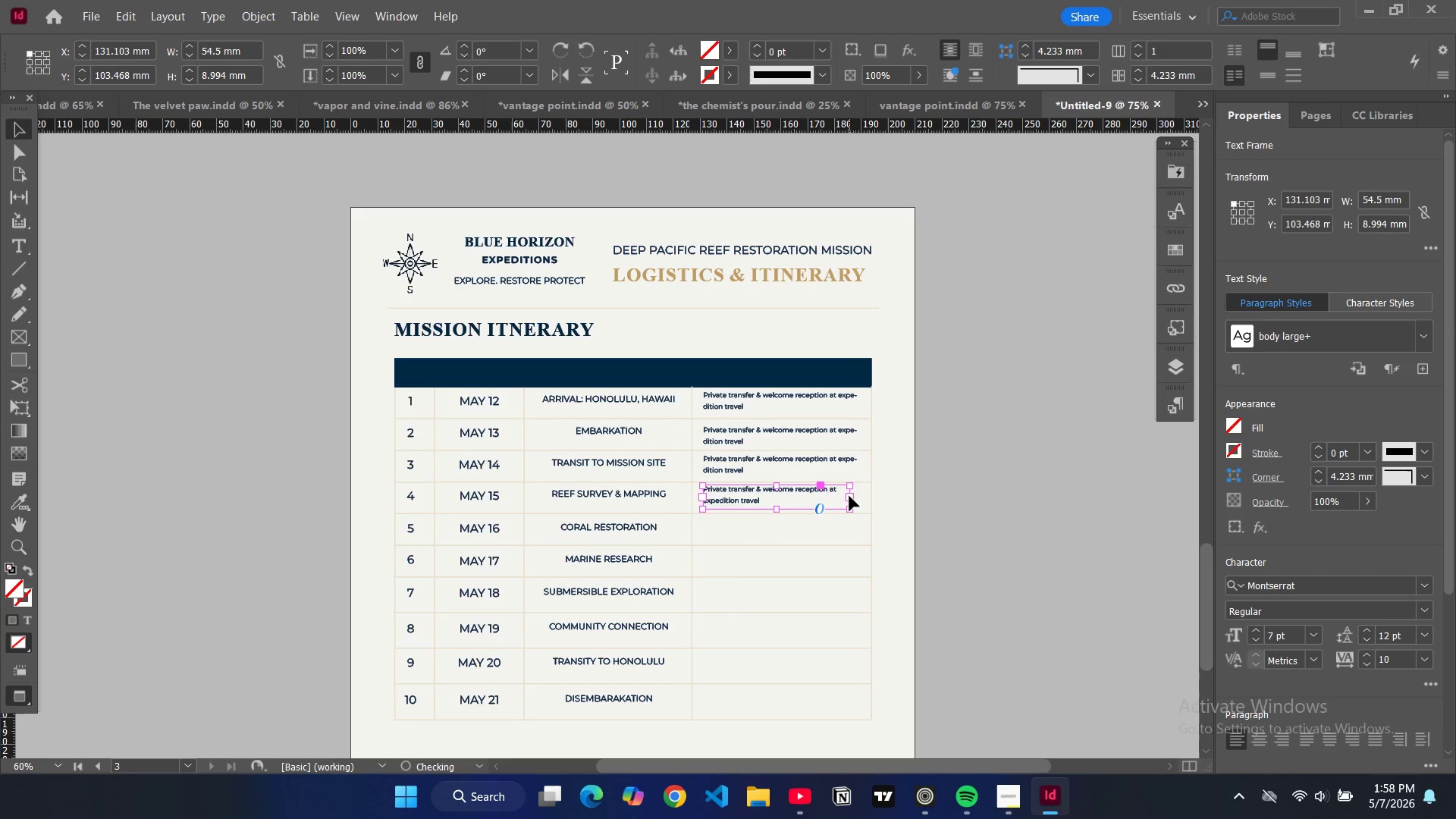 
left_click_drag(start_coordinate=[849, 497], to_coordinate=[859, 497])
 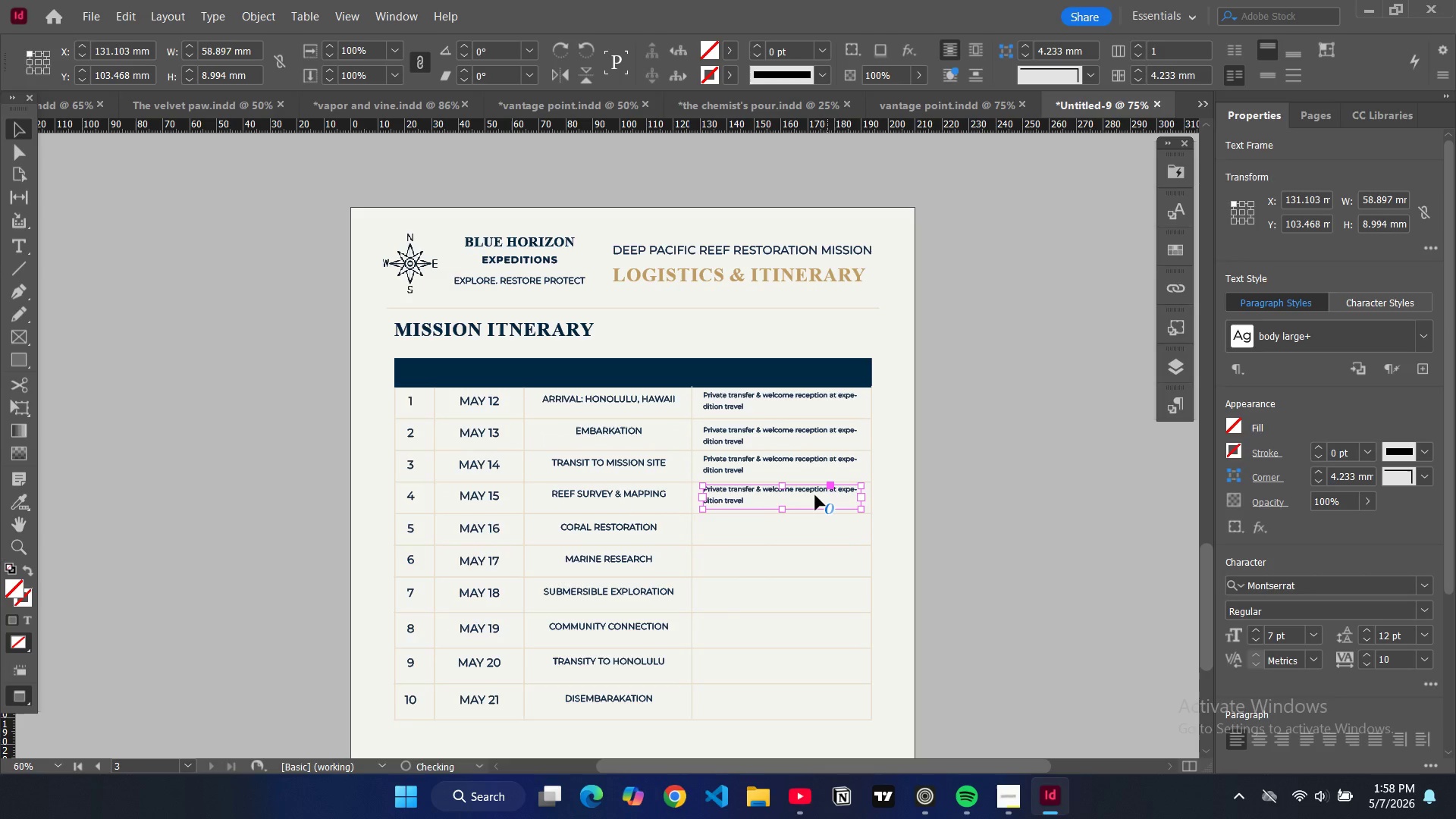 
key(Control+V)
 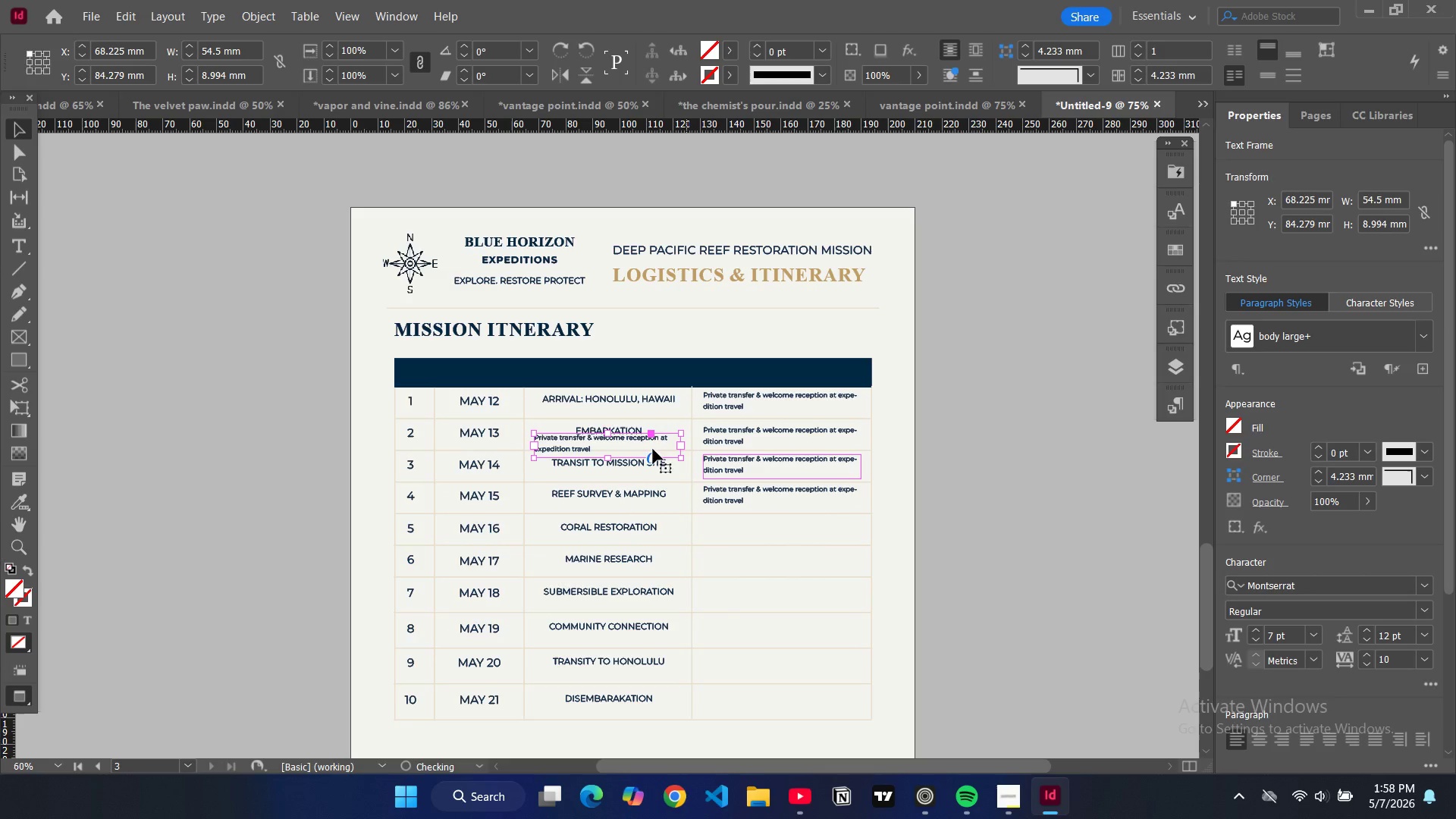 
left_click_drag(start_coordinate=[652, 448], to_coordinate=[793, 519])
 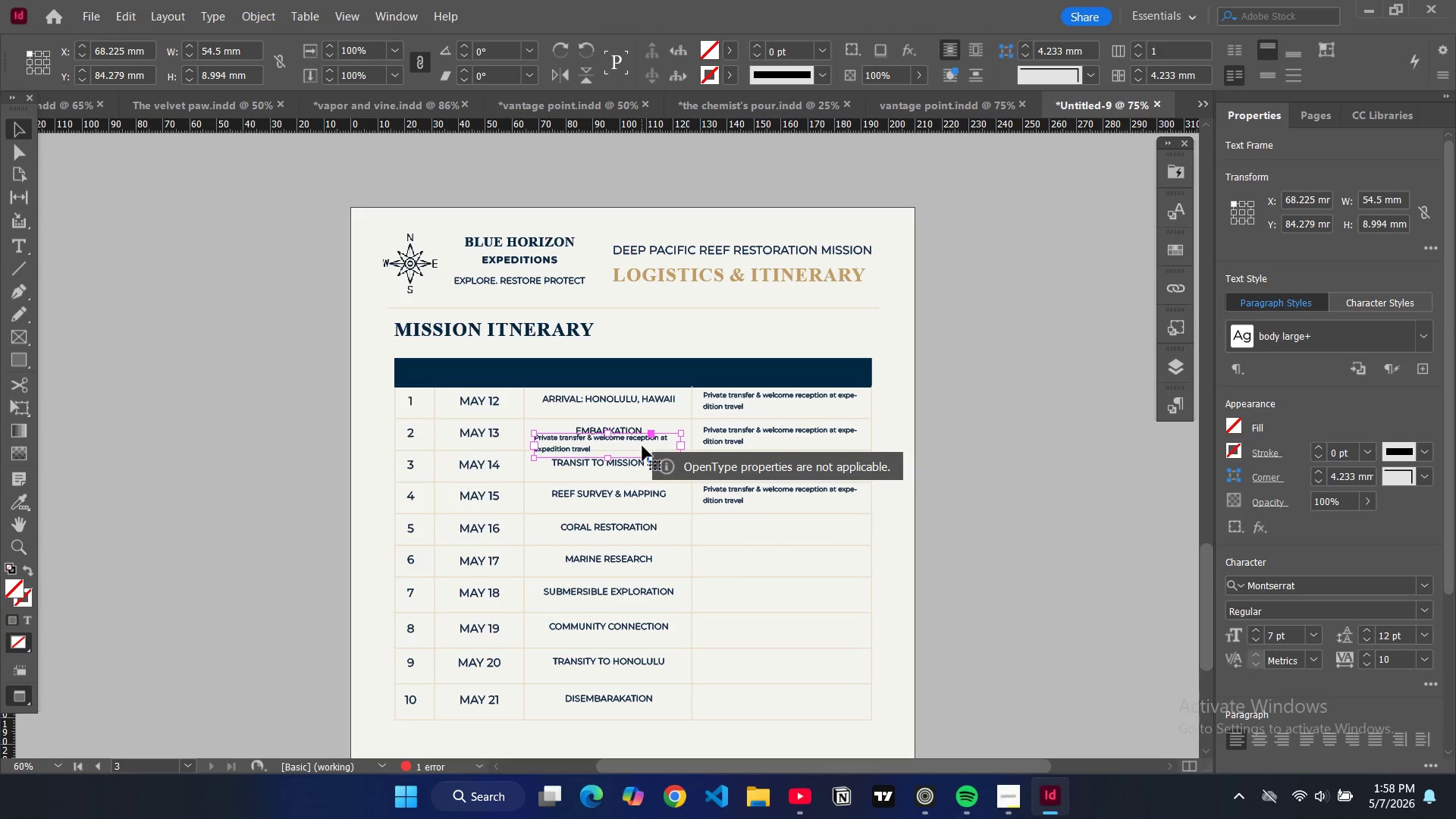 
left_click_drag(start_coordinate=[642, 446], to_coordinate=[810, 531])
 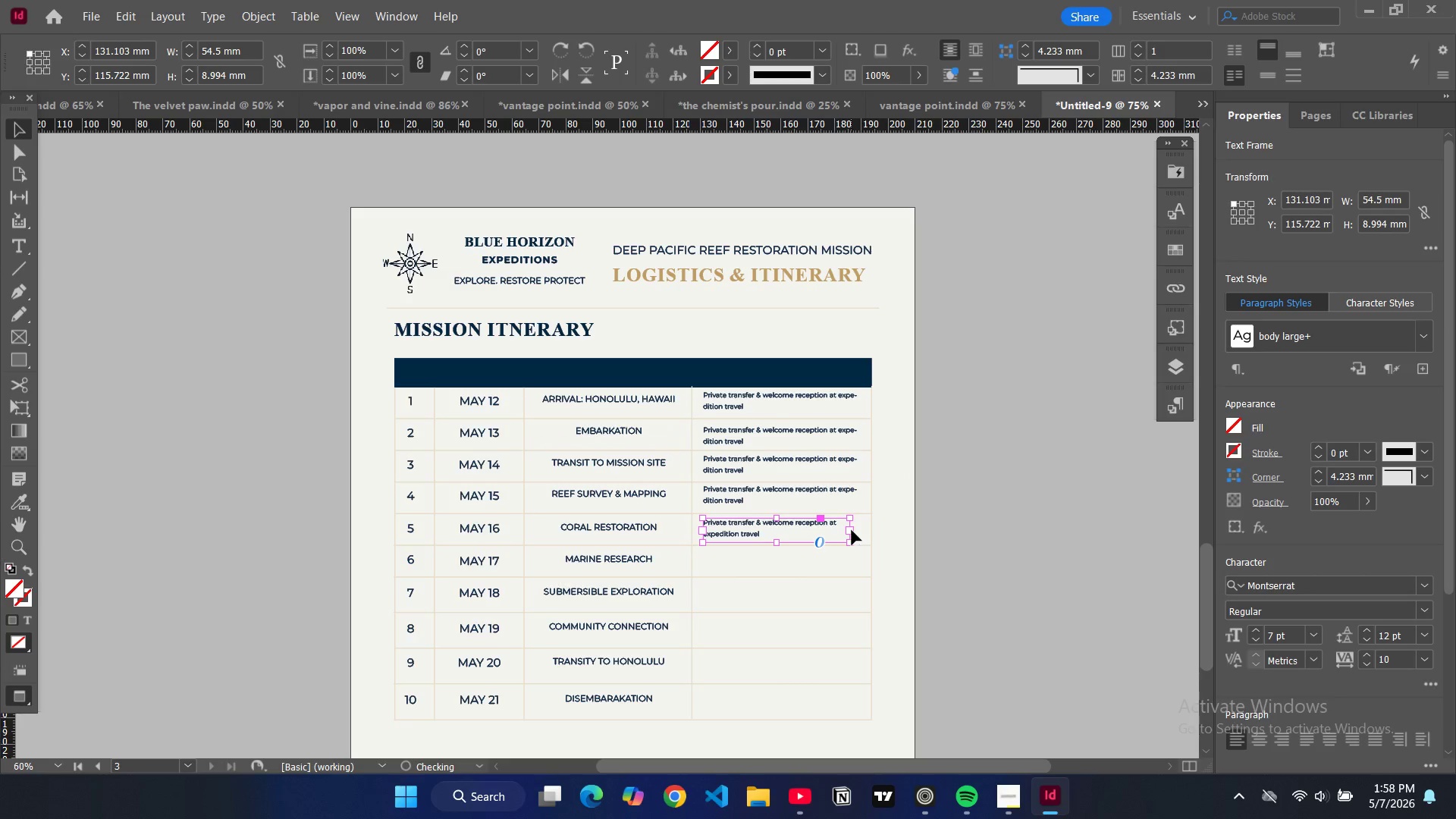 
left_click_drag(start_coordinate=[852, 530], to_coordinate=[860, 531])
 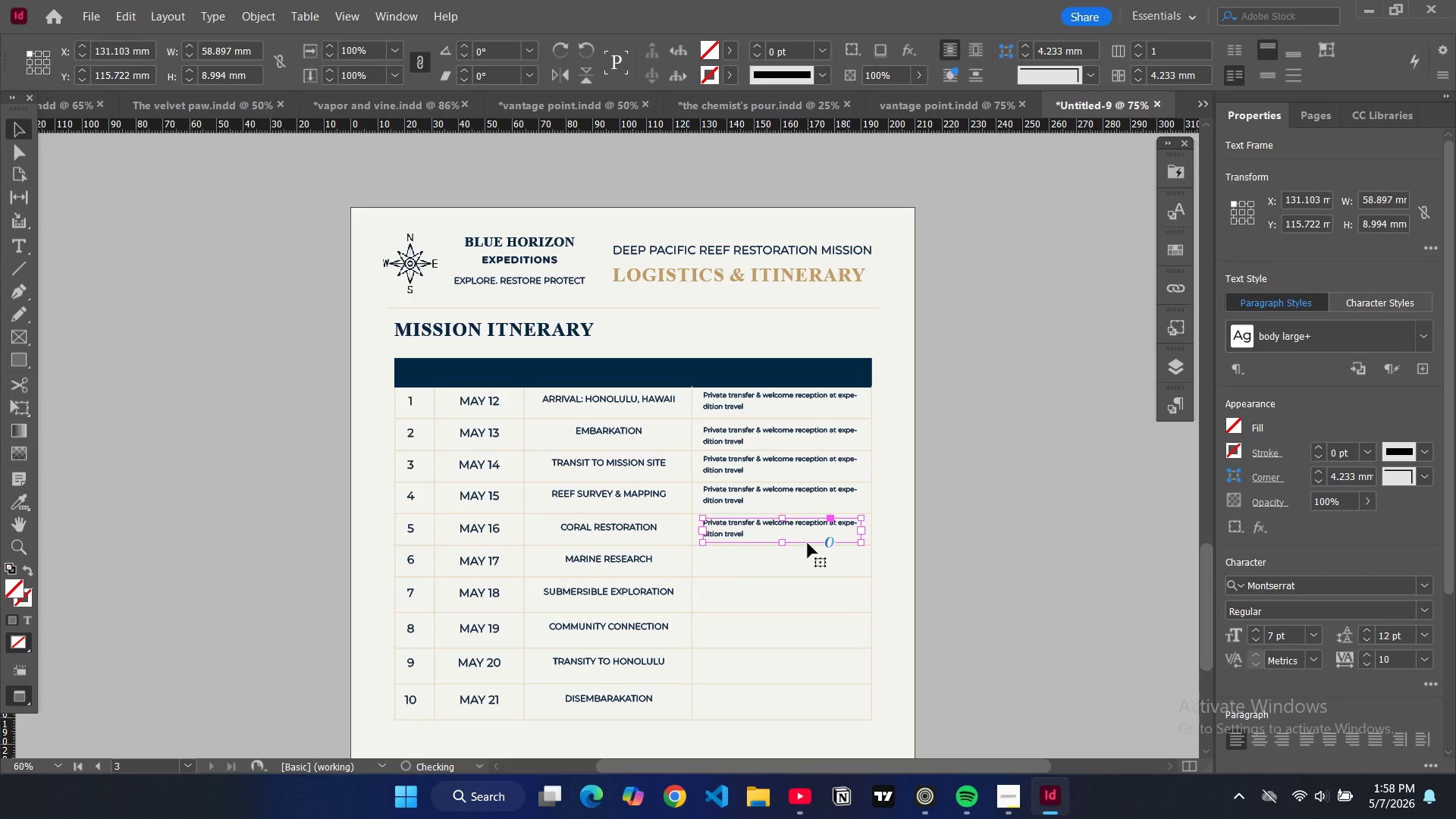 
key(Control+V)
 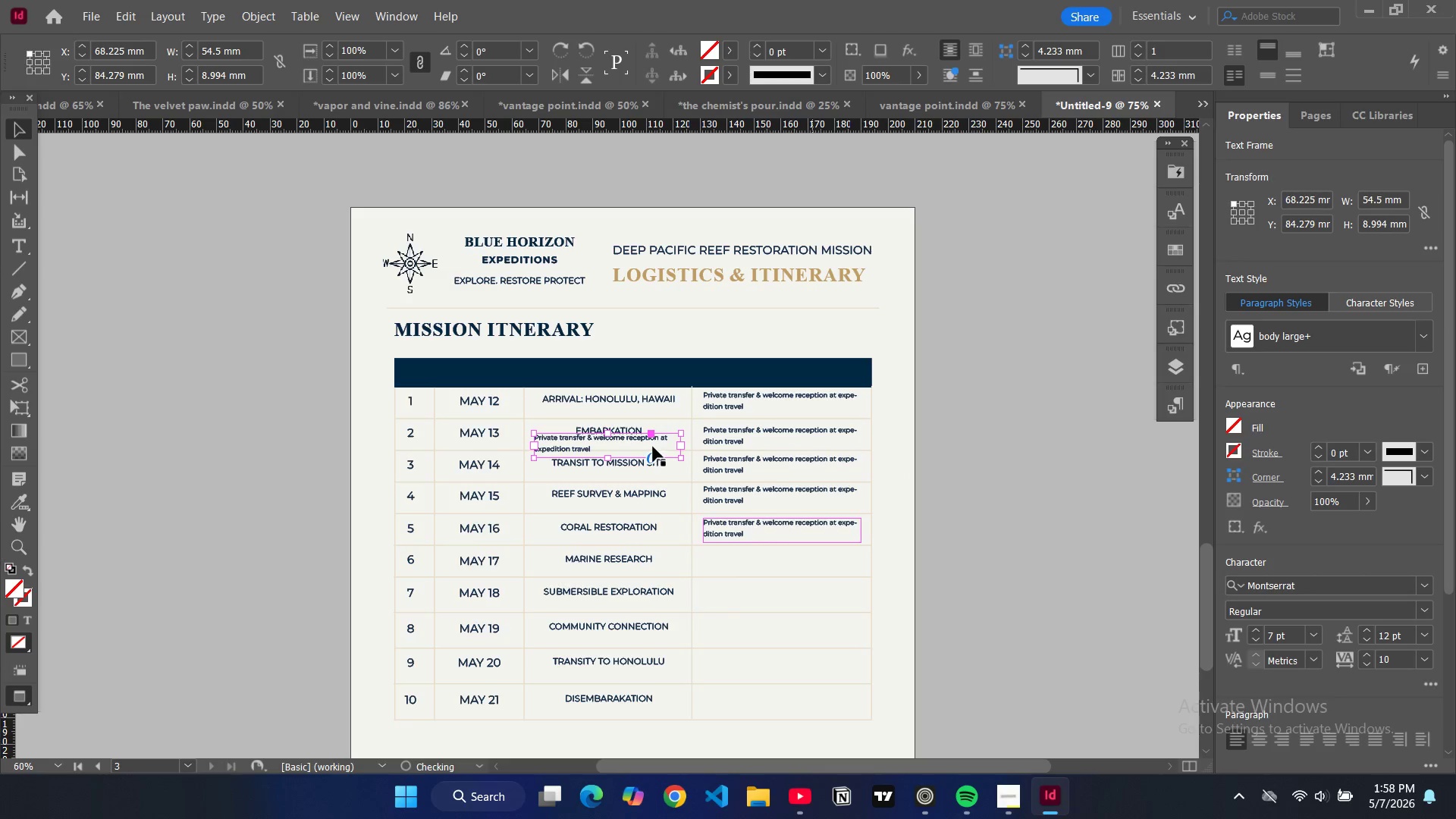 
left_click_drag(start_coordinate=[653, 447], to_coordinate=[821, 563])
 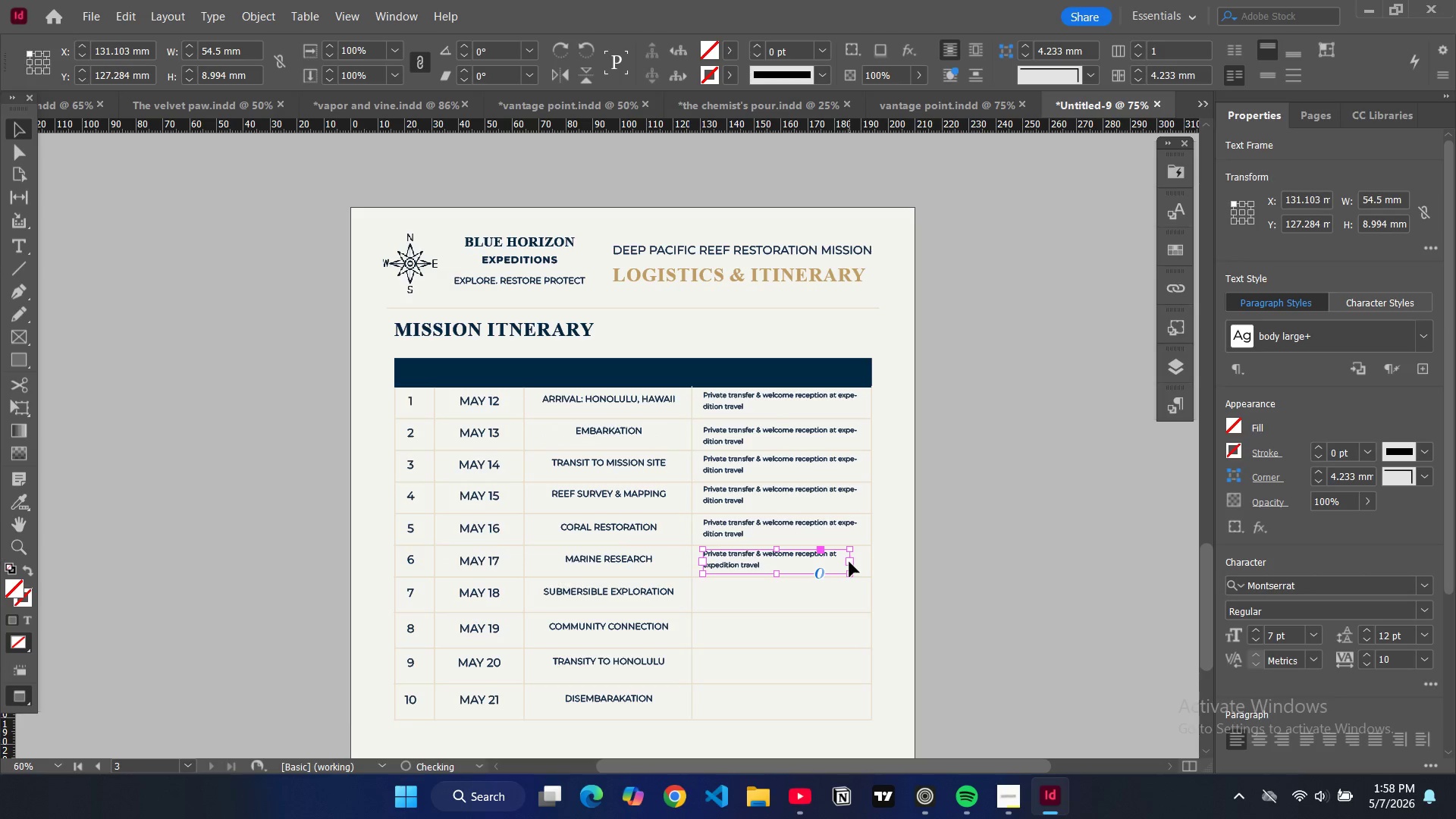 
left_click_drag(start_coordinate=[849, 562], to_coordinate=[858, 563])
 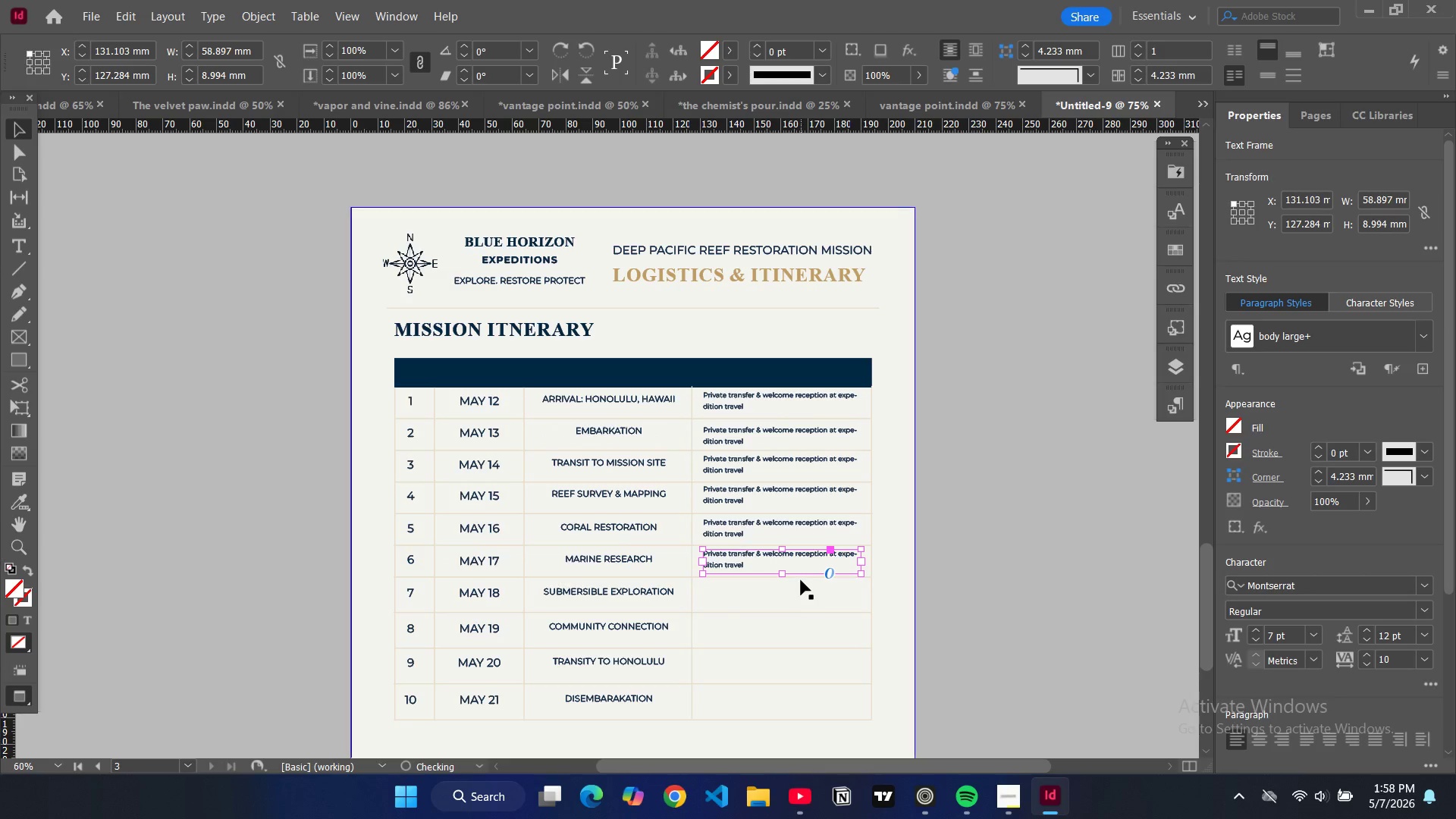 
key(Control+ControlLeft)
 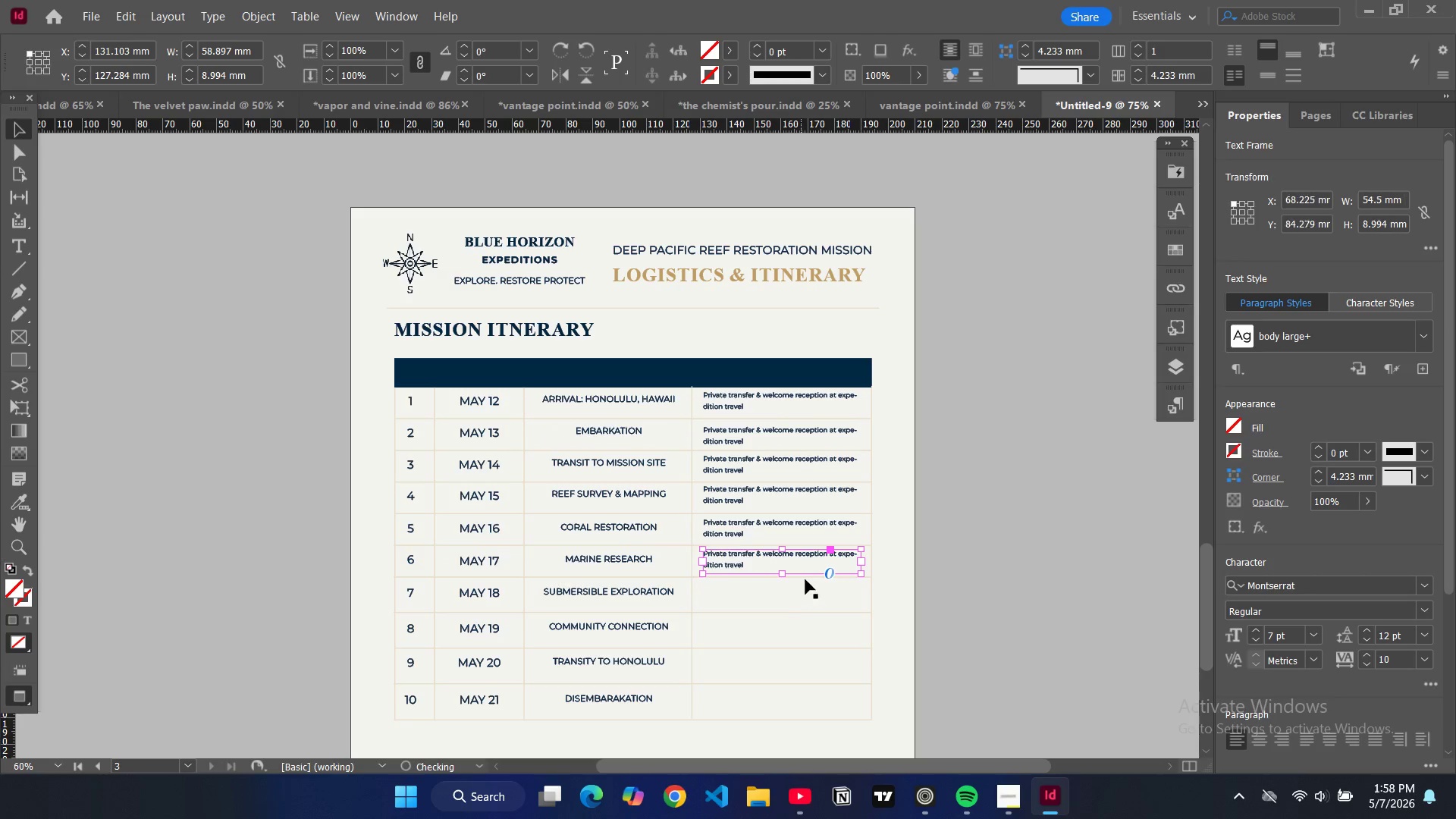 
key(Control+V)
 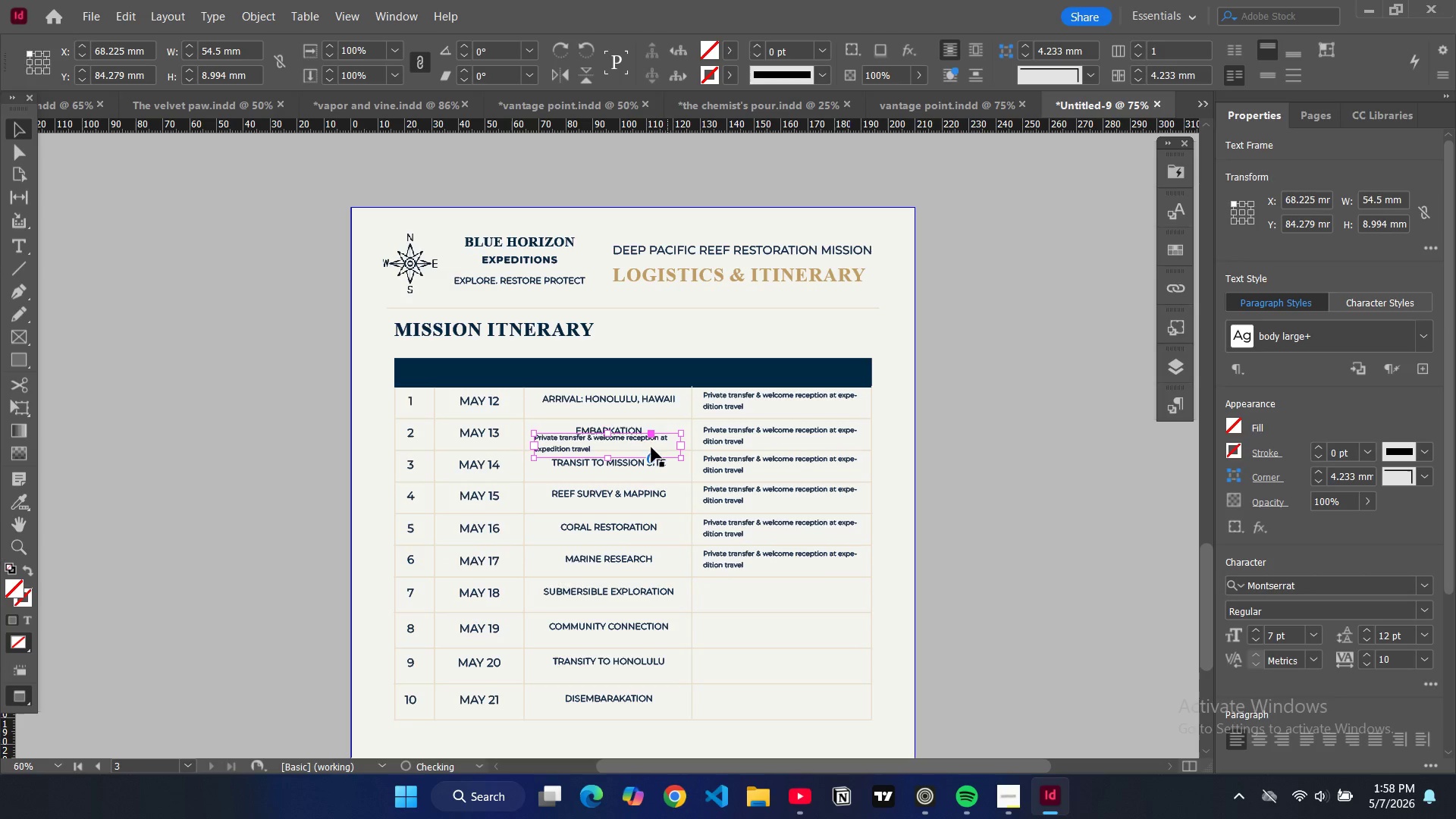 
left_click_drag(start_coordinate=[651, 447], to_coordinate=[821, 596])
 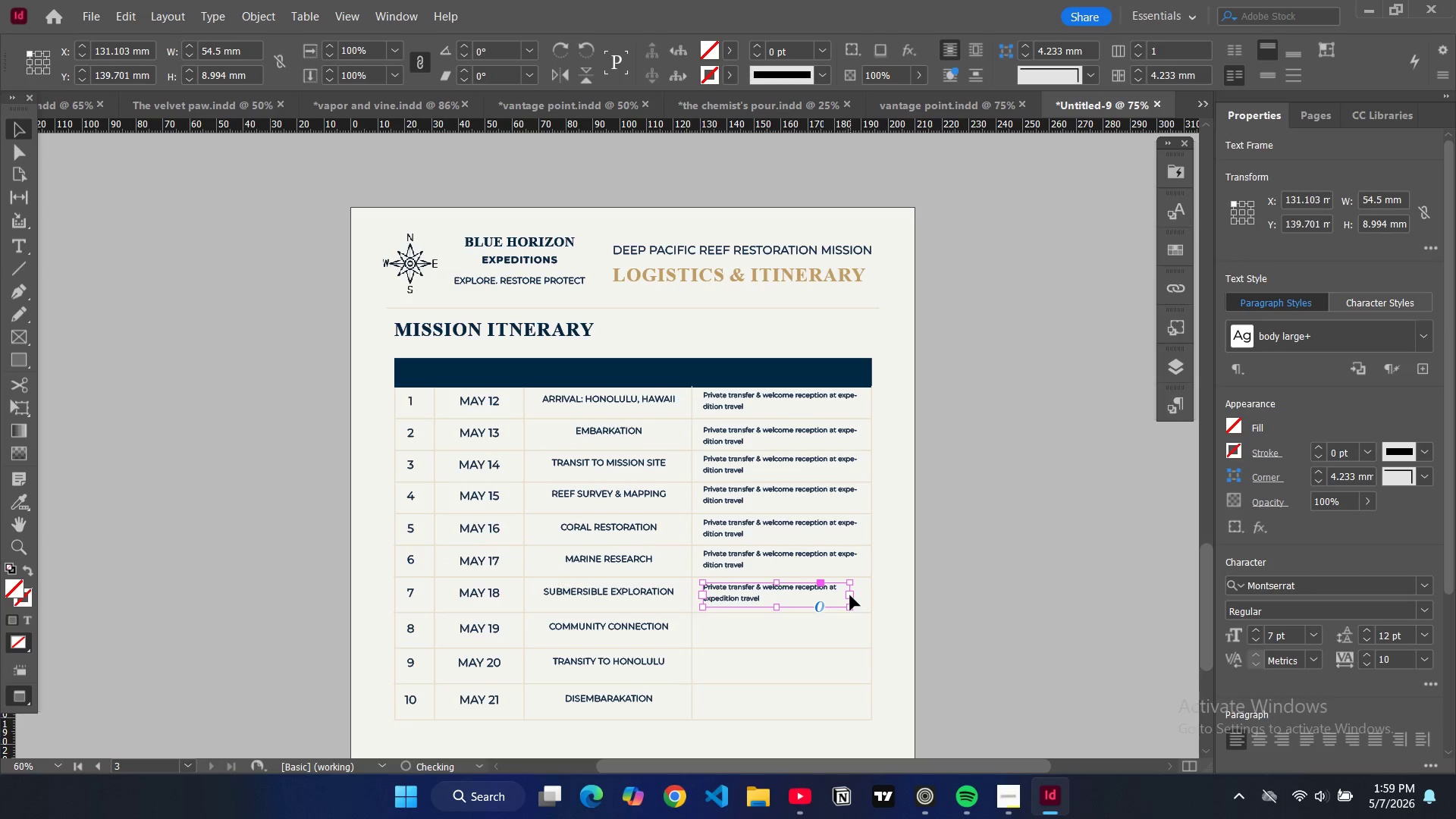 
left_click_drag(start_coordinate=[850, 595], to_coordinate=[858, 596])
 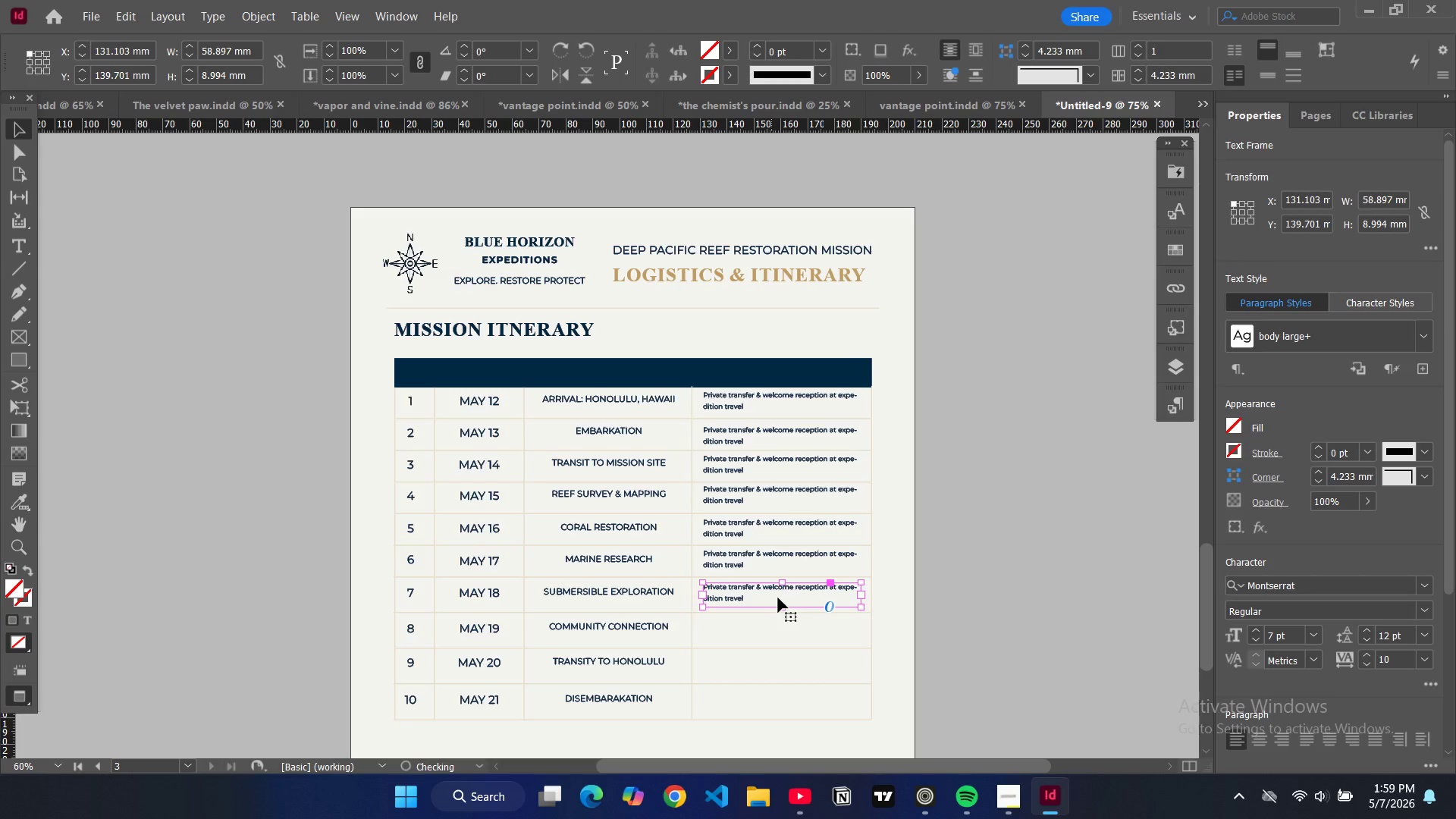 
key(Control+ControlLeft)
 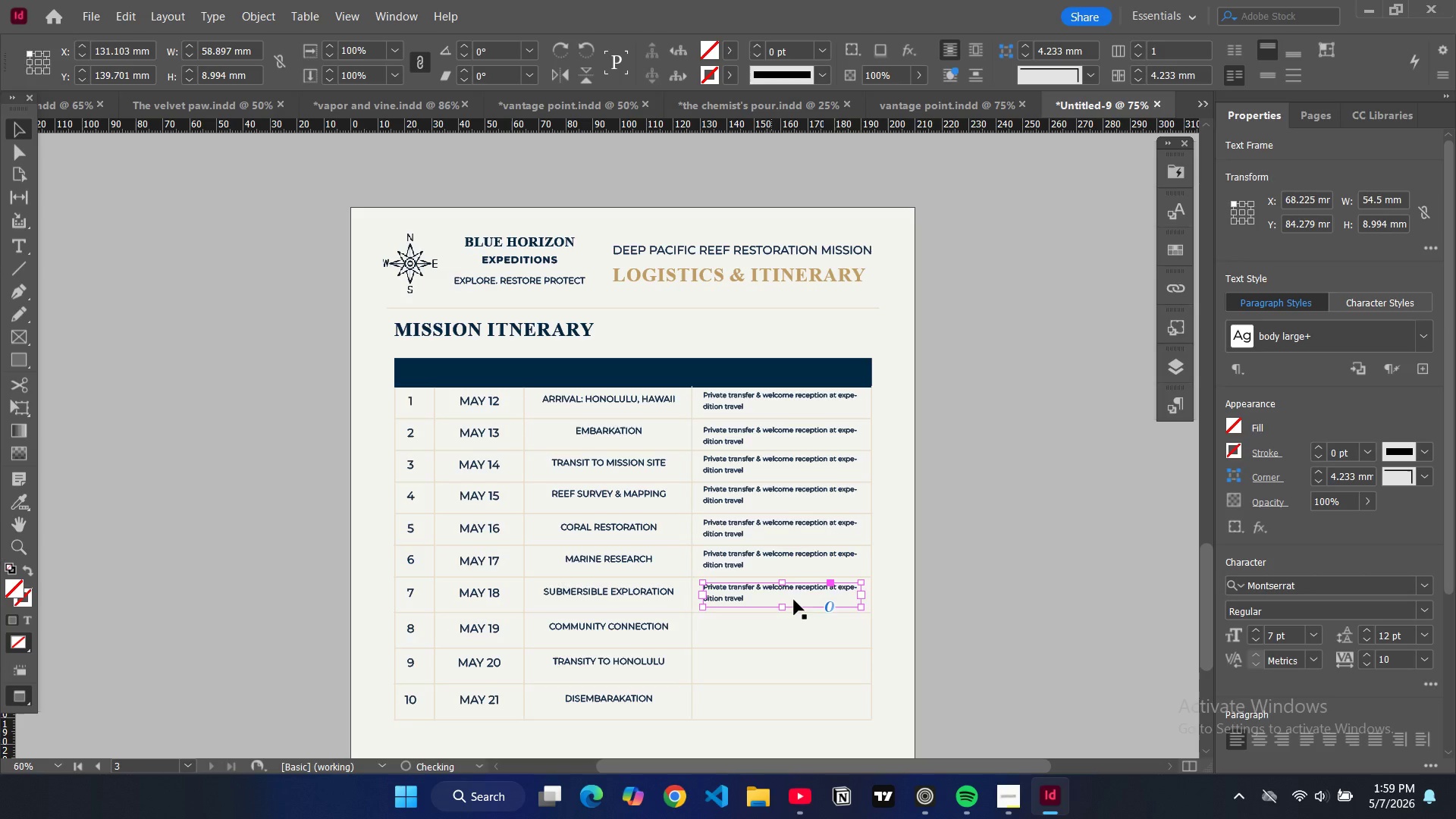 
key(Control+V)
 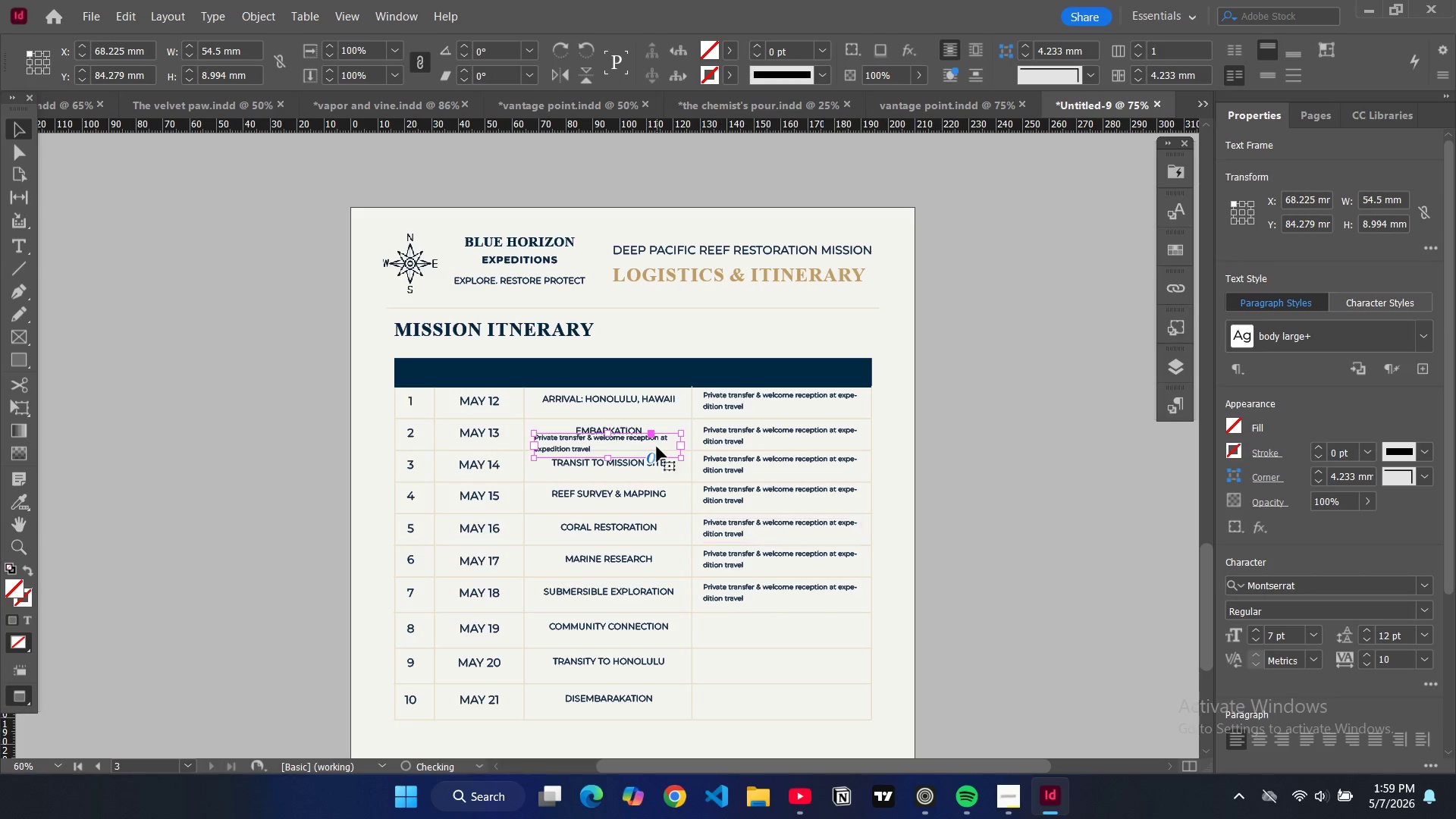 
left_click_drag(start_coordinate=[657, 447], to_coordinate=[826, 630])
 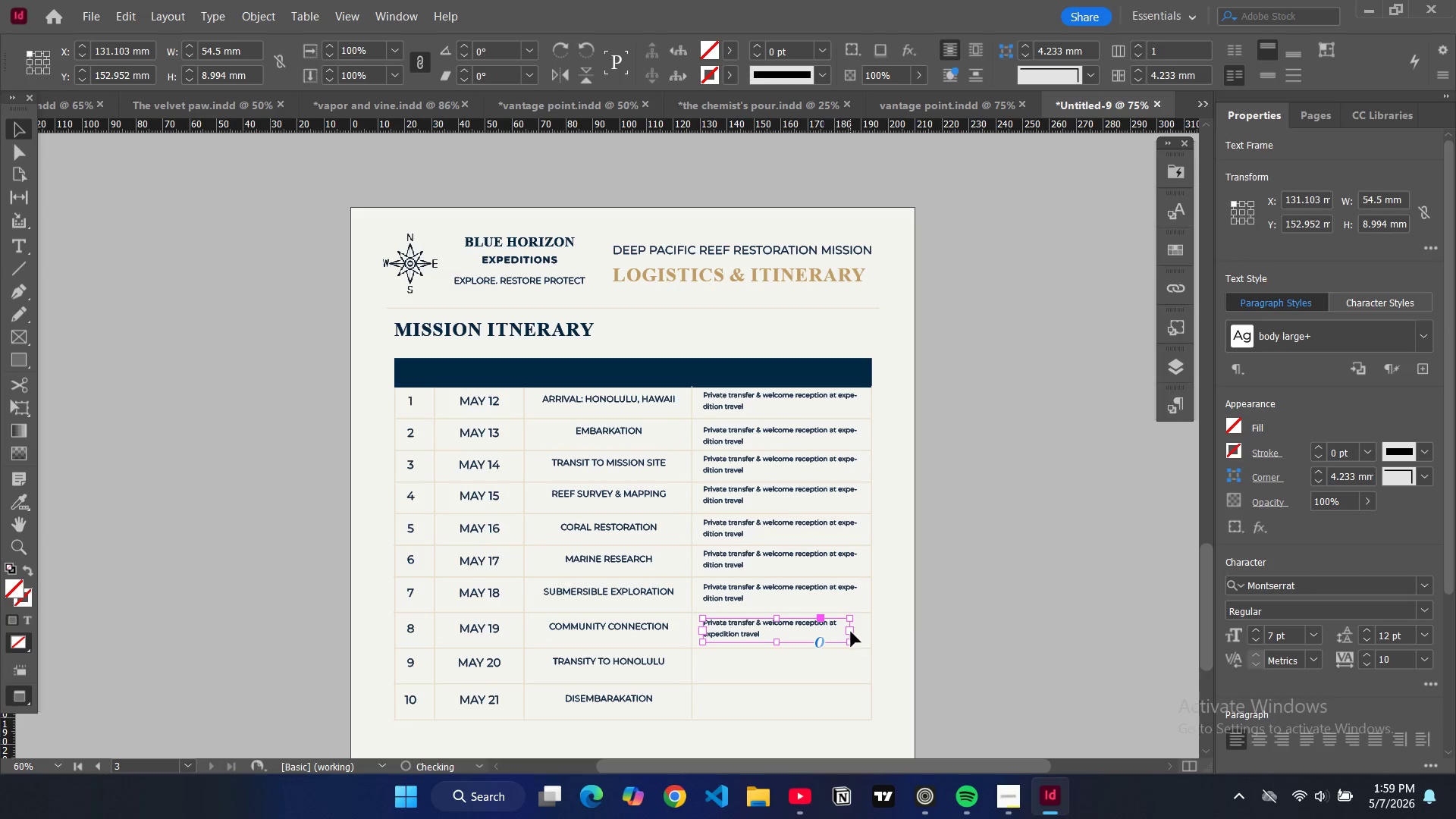 
left_click_drag(start_coordinate=[851, 631], to_coordinate=[860, 632])
 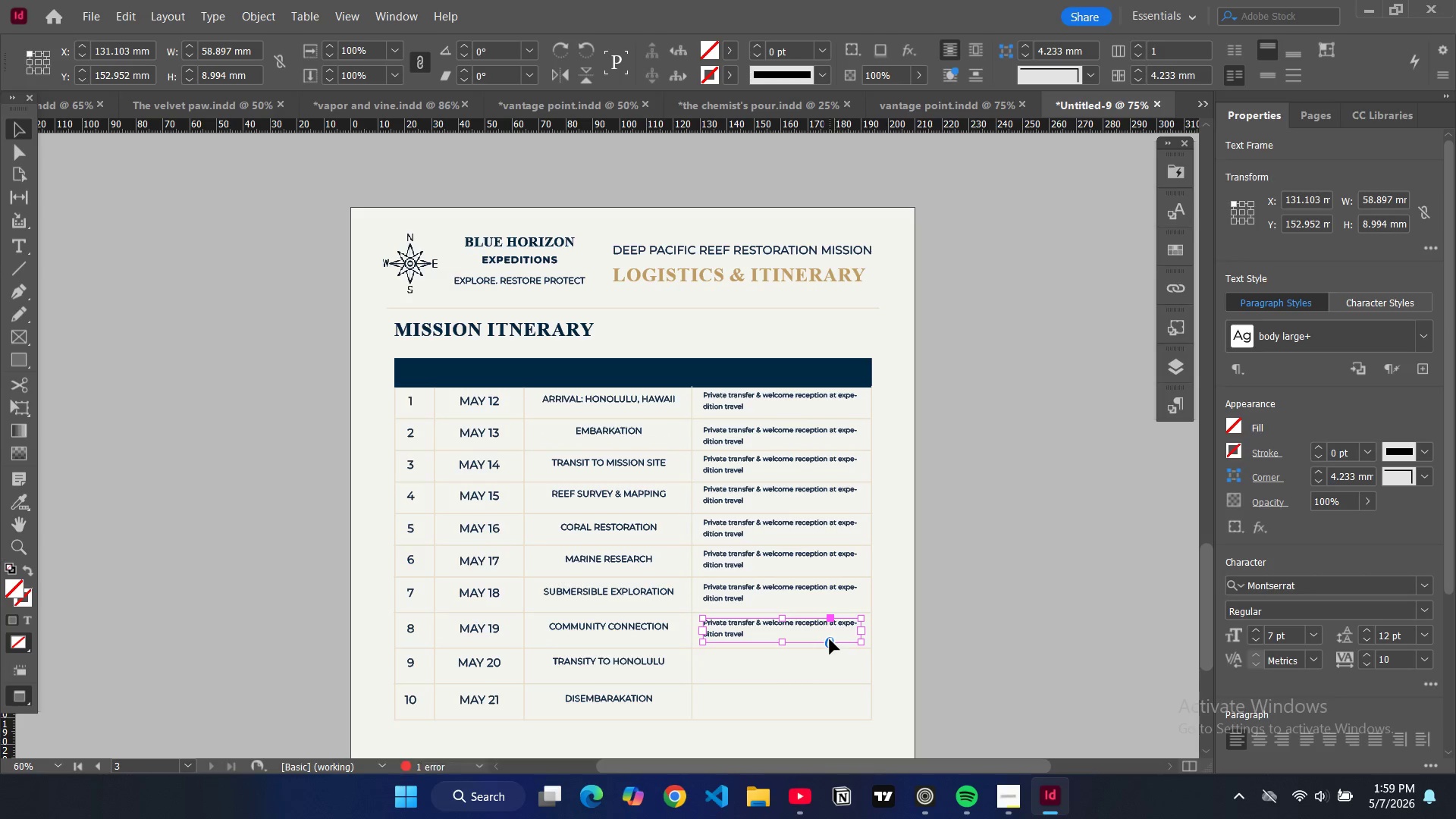 
key(Control+ControlLeft)
 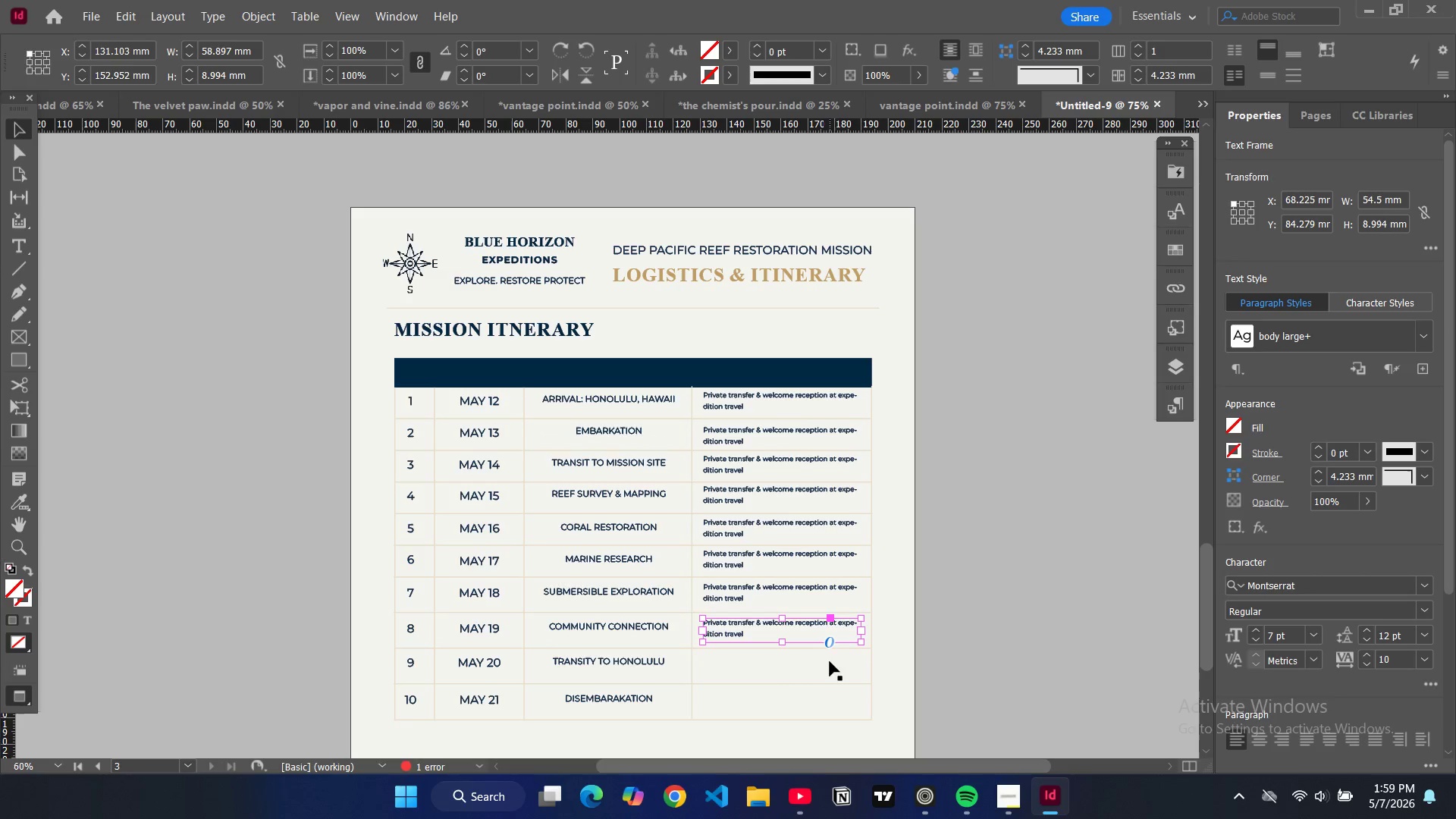 
key(Control+V)
 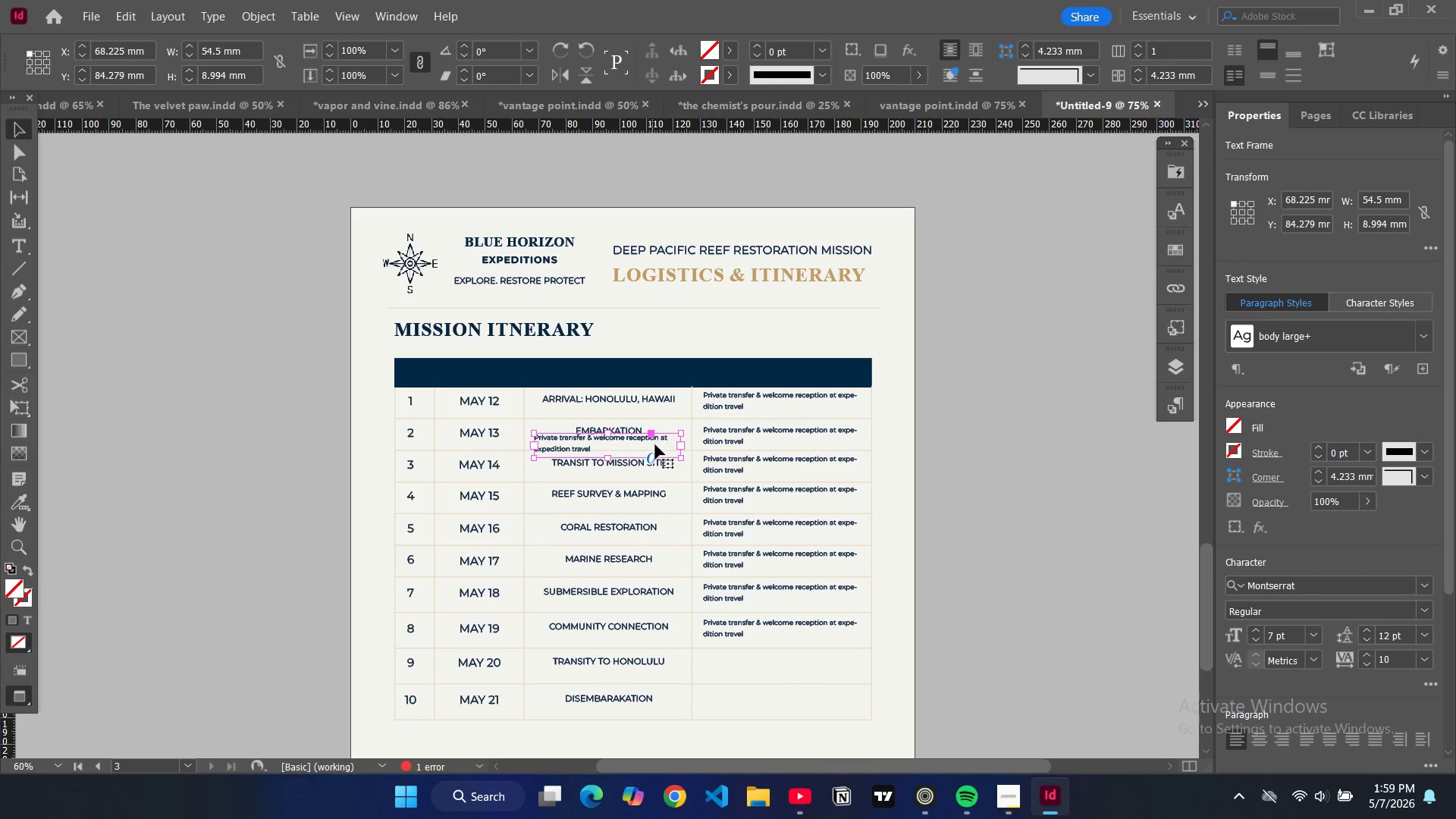 
left_click_drag(start_coordinate=[657, 449], to_coordinate=[799, 613])
 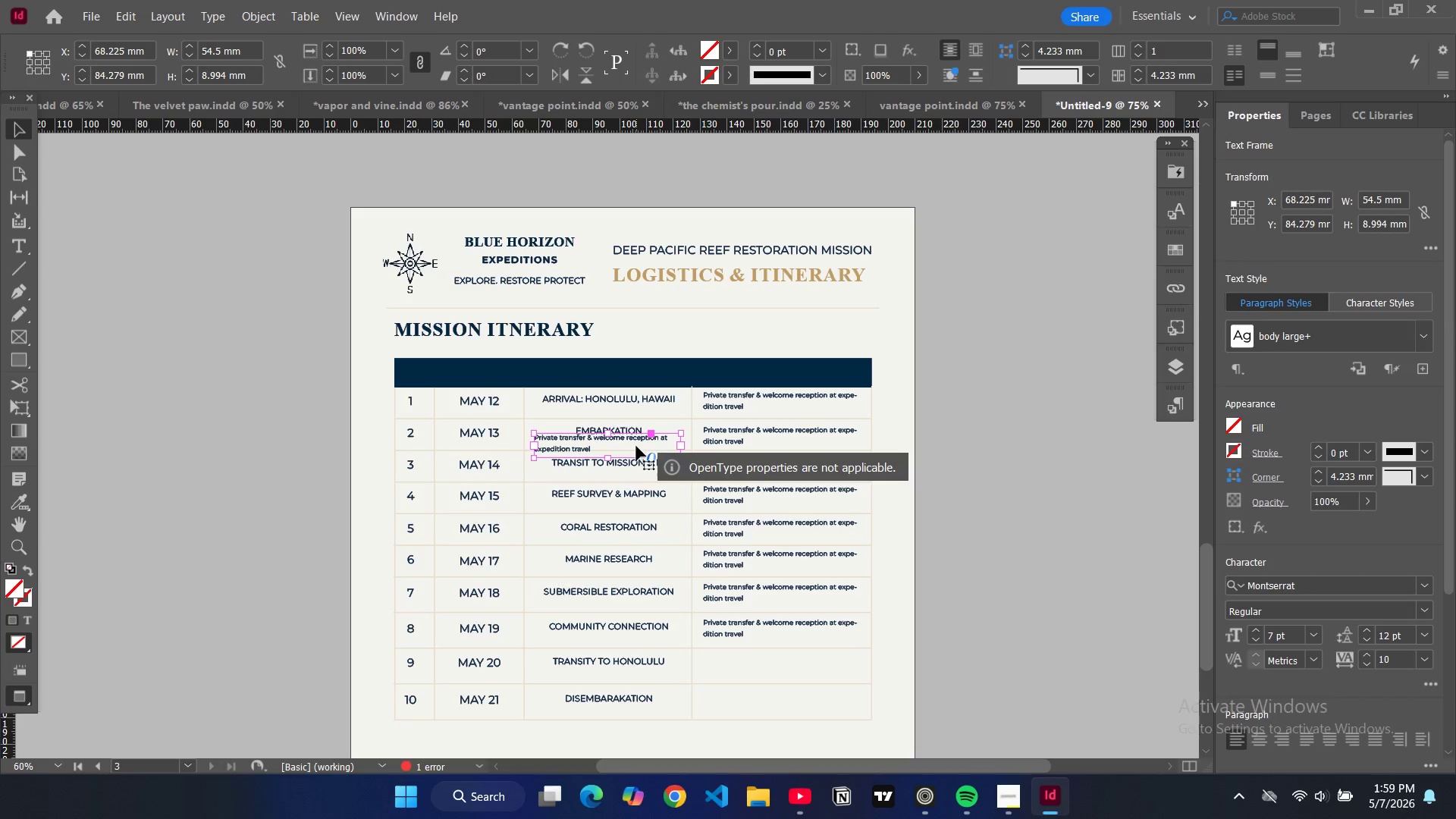 
left_click_drag(start_coordinate=[636, 444], to_coordinate=[804, 664])
 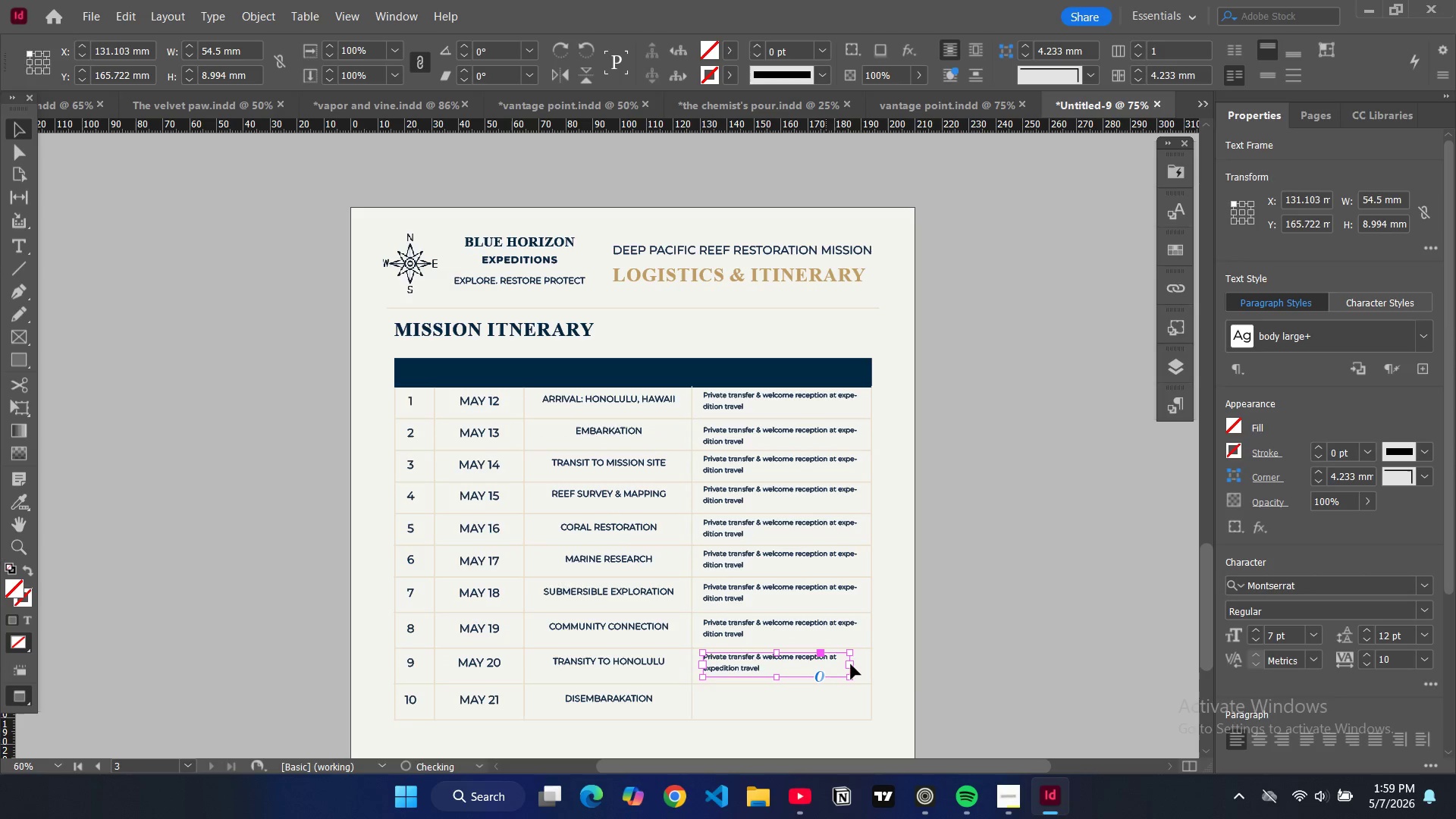 
left_click_drag(start_coordinate=[851, 664], to_coordinate=[860, 664])
 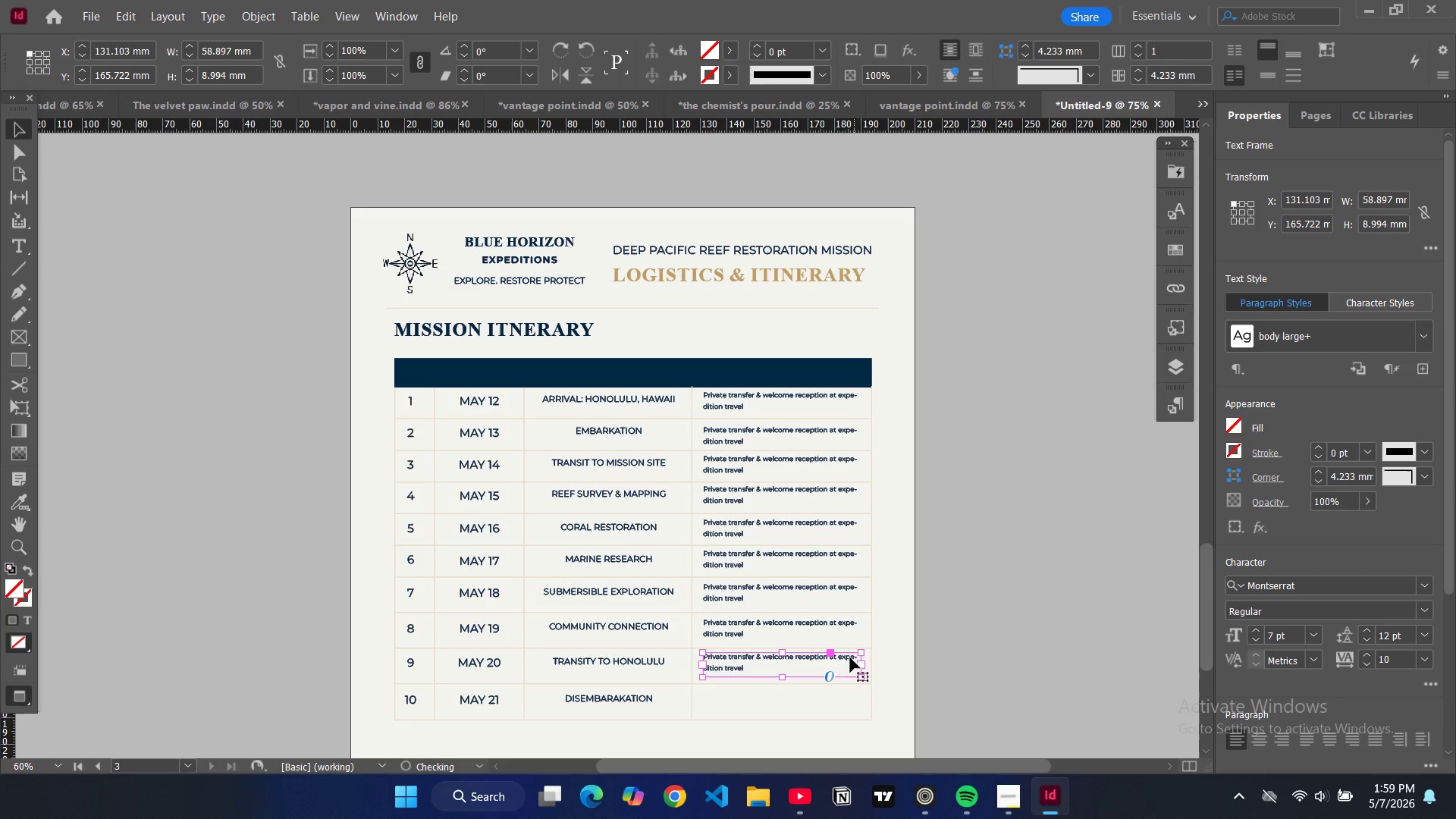 
key(Control+ControlLeft)
 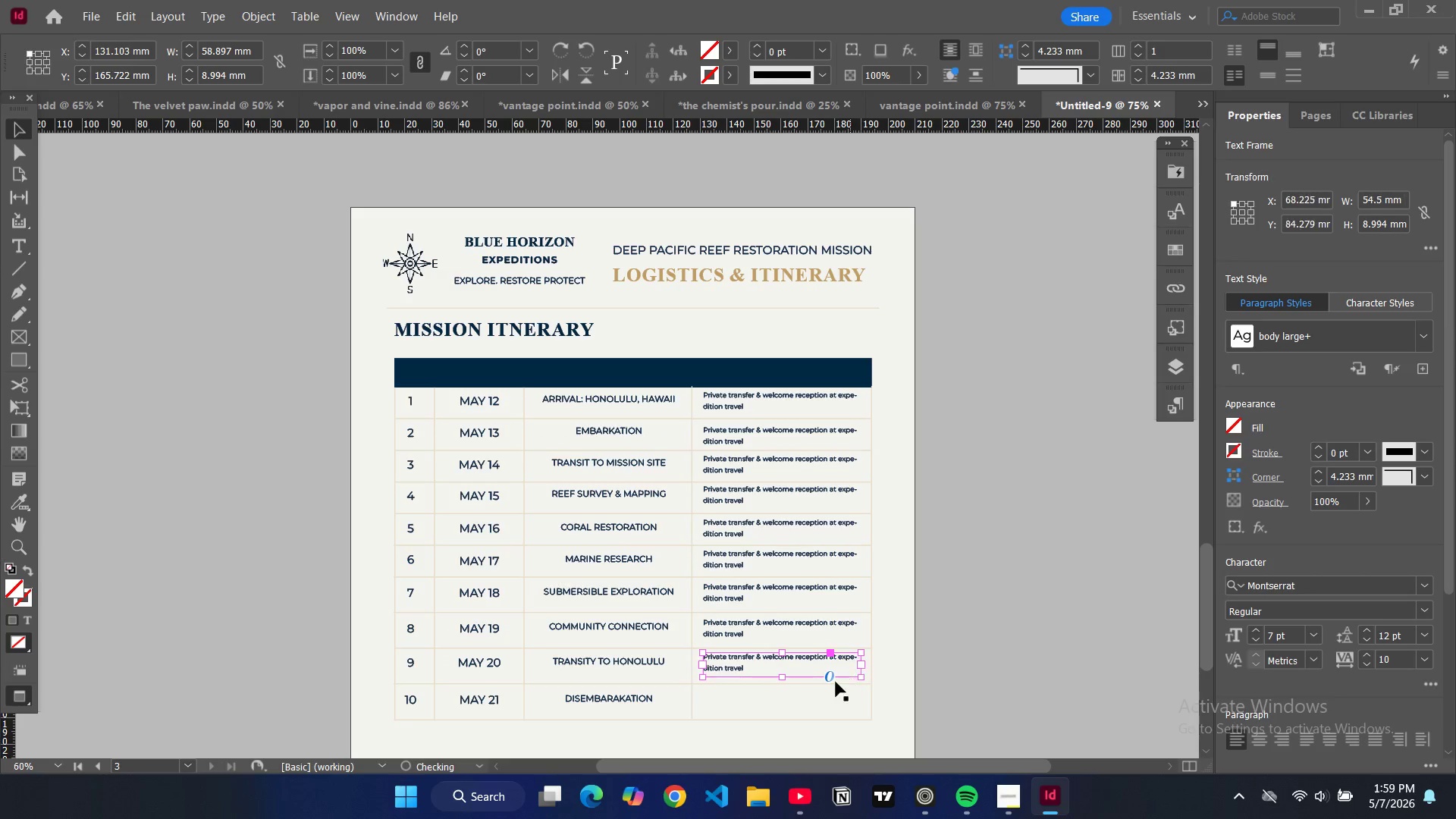 
key(Control+V)
 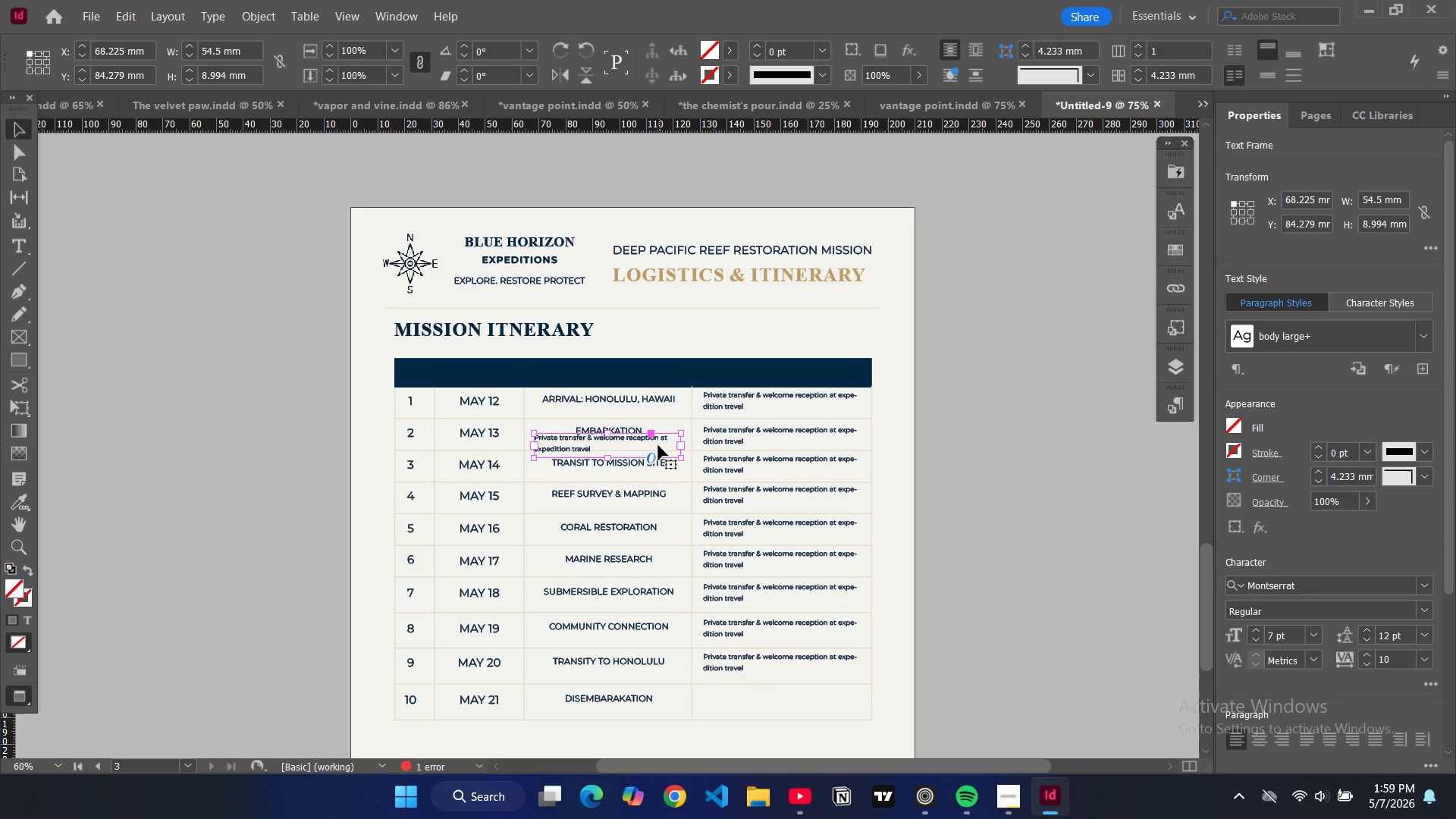 
left_click_drag(start_coordinate=[658, 446], to_coordinate=[828, 701])
 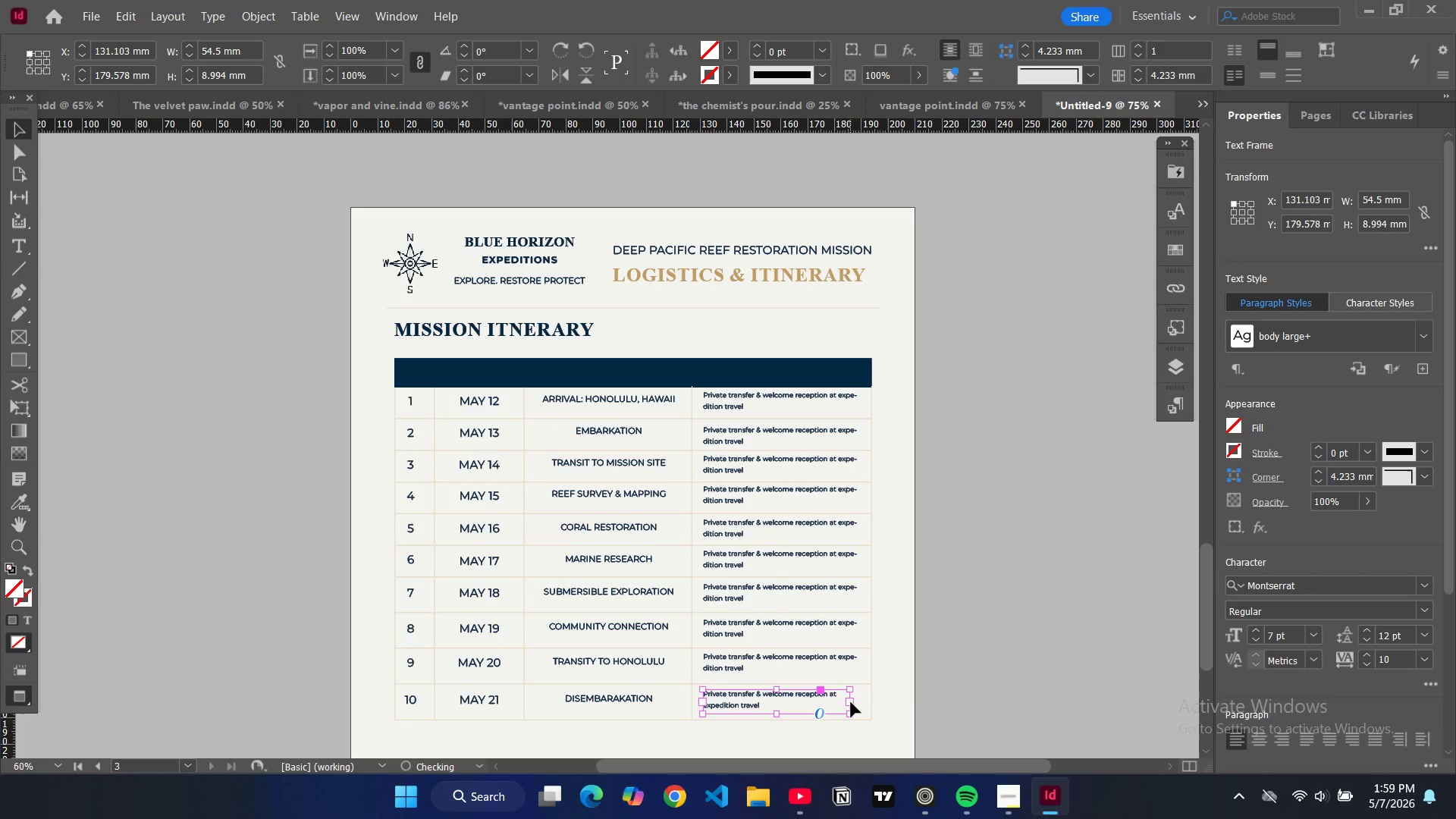 
left_click_drag(start_coordinate=[851, 702], to_coordinate=[860, 702])
 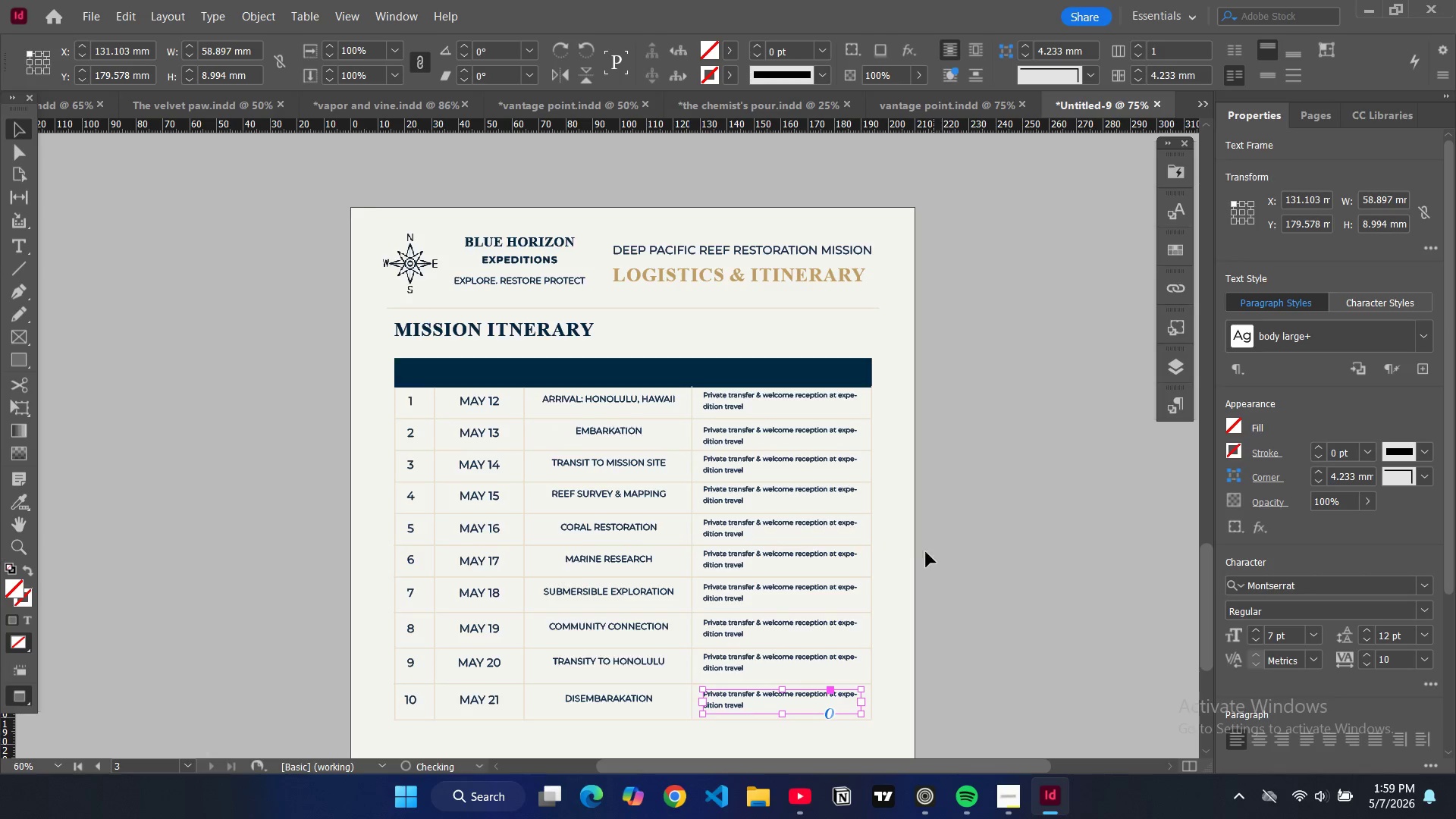 
scroll: coordinate [923, 550], scroll_direction: down, amount: 2.0
 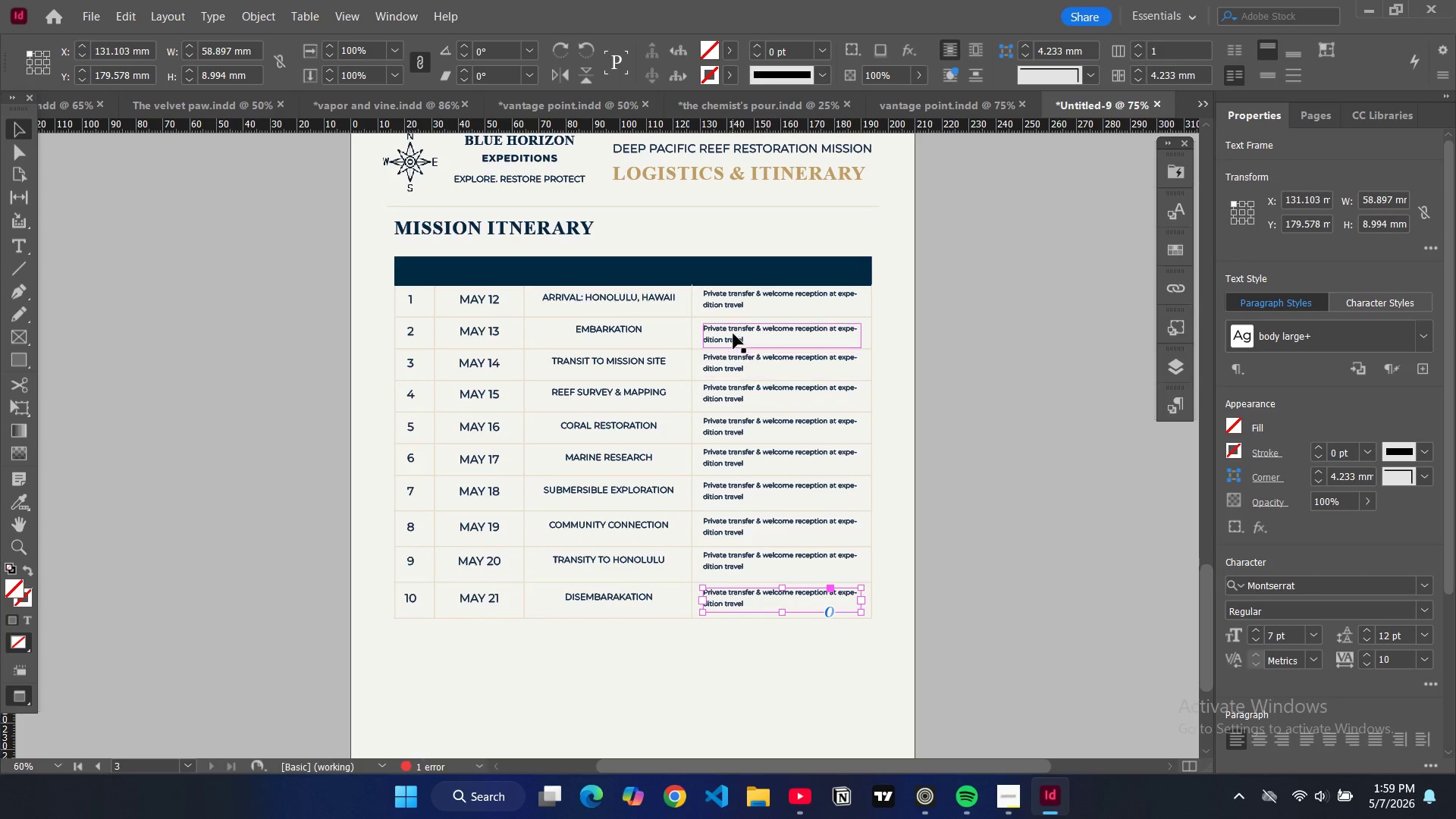 
double_click([733, 333])
 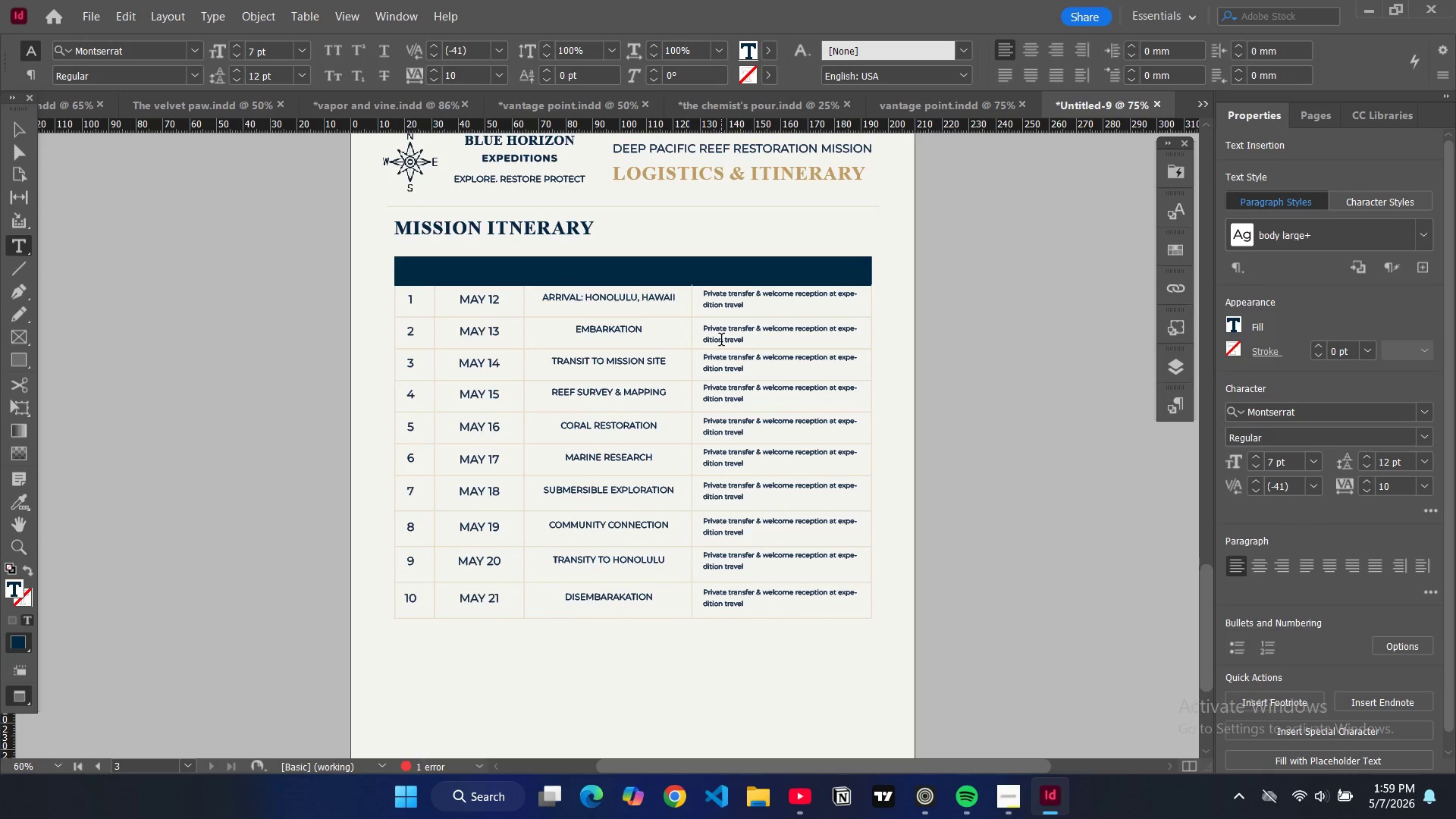 
key(Control+A)
 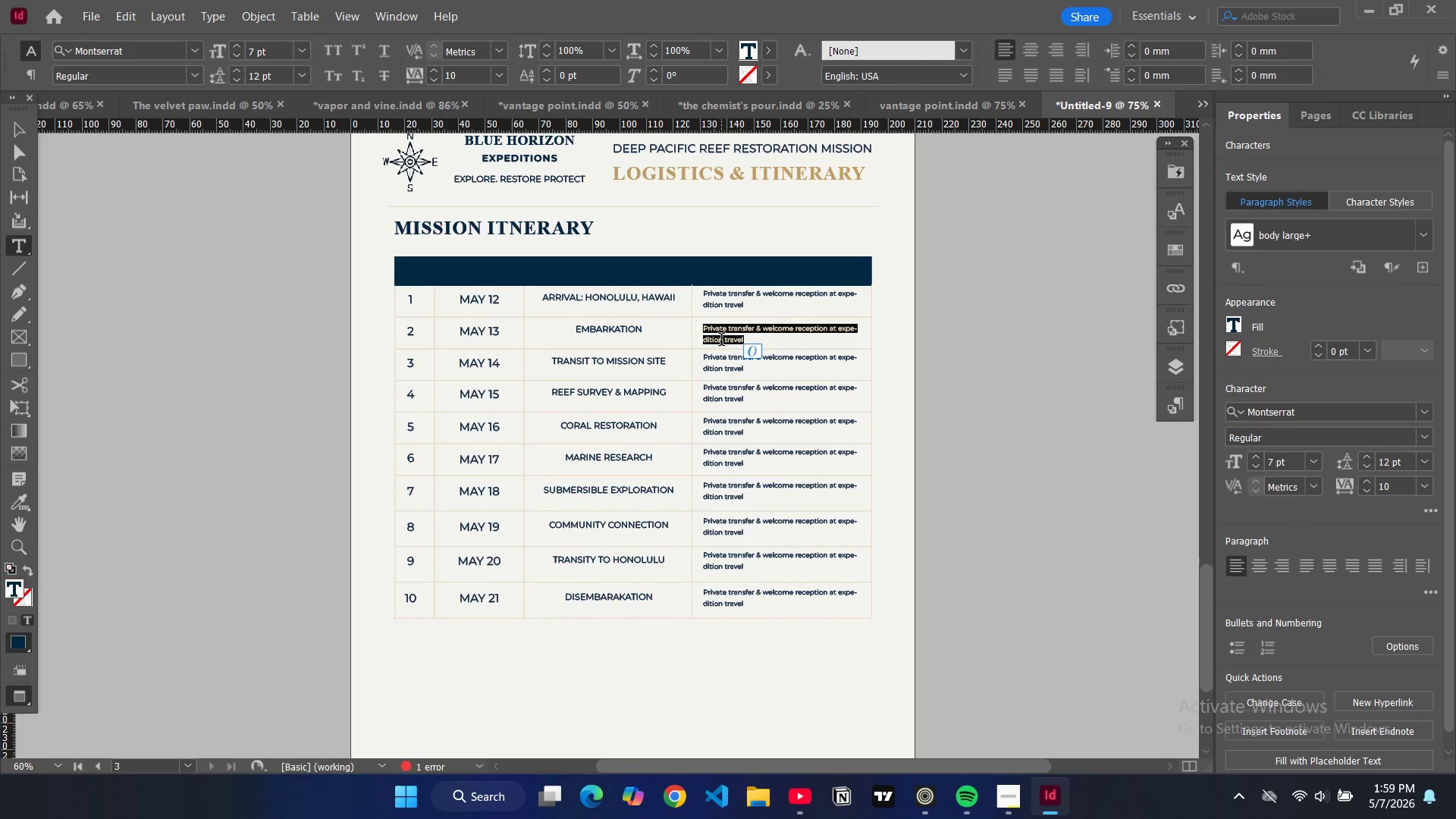 
type(Board r)
key(Backspace)
type(R/V Blue Hrizon )
key(Backspace)
key(Backspace)
key(Backspace)
key(Backspace)
key(Backspace)
key(Backspace)
type(orizon & S)
key(Backspace)
type(safety builf)
key(Backspace)
type(ding )
key(Backspace)
key(Backspace)
key(Backspace)
key(Backspace)
key(Backspace)
key(Backspace)
key(Backspace)
key(Backspace)
type(riefing )
key(Backspace)
type(. Evening departure.)
 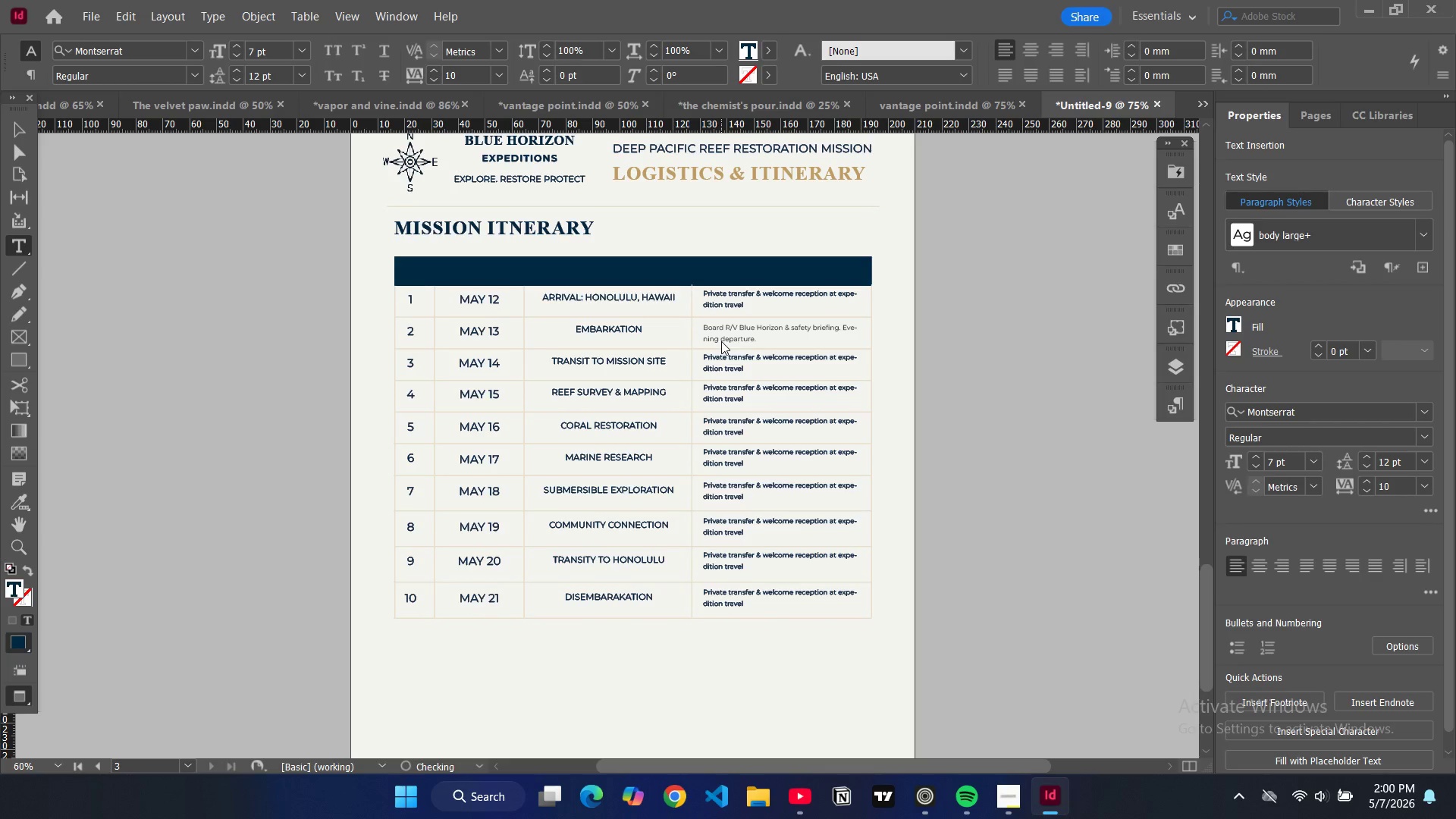 
double_click([755, 369])
 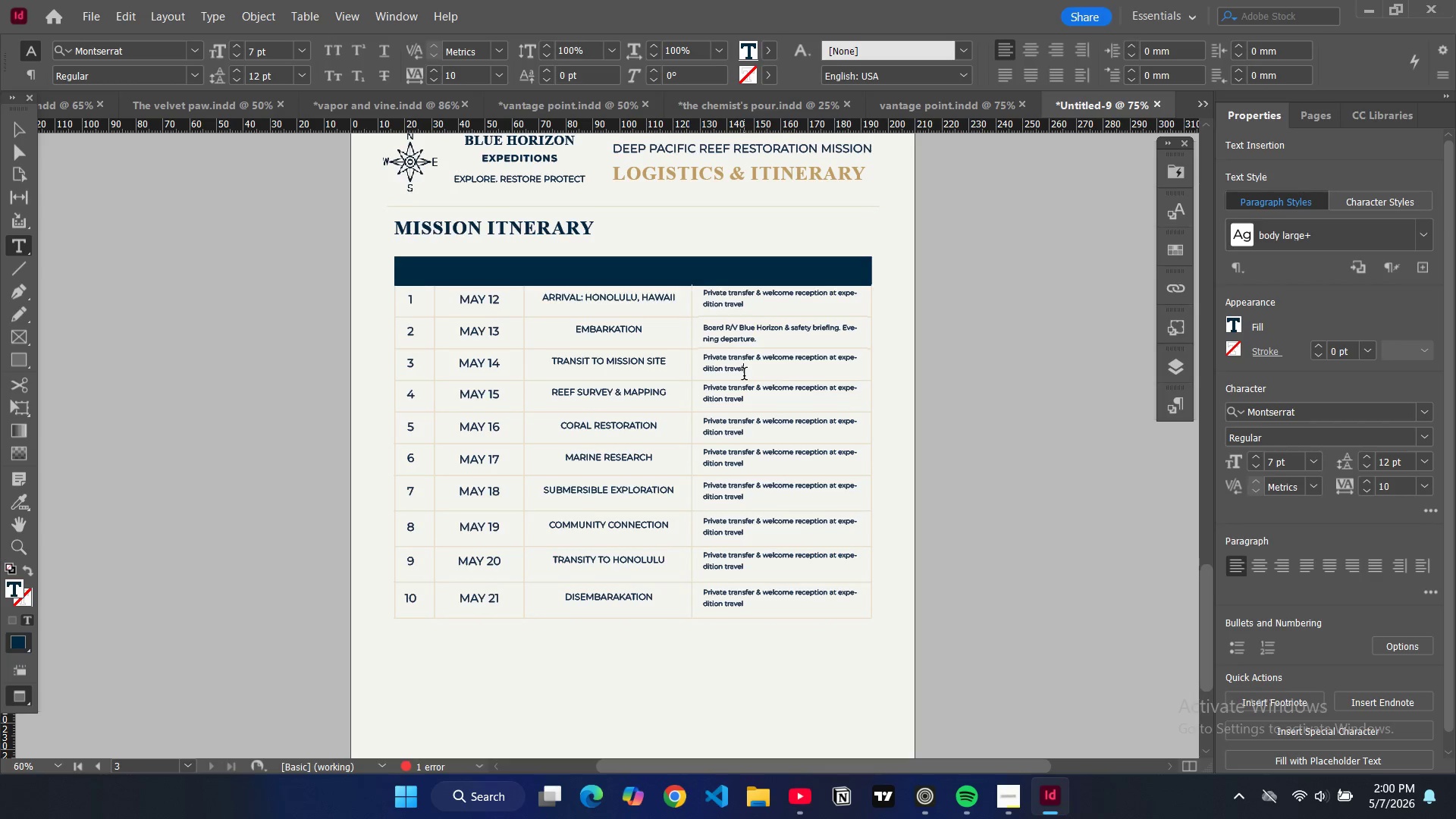 
key(Control+ControlLeft)
 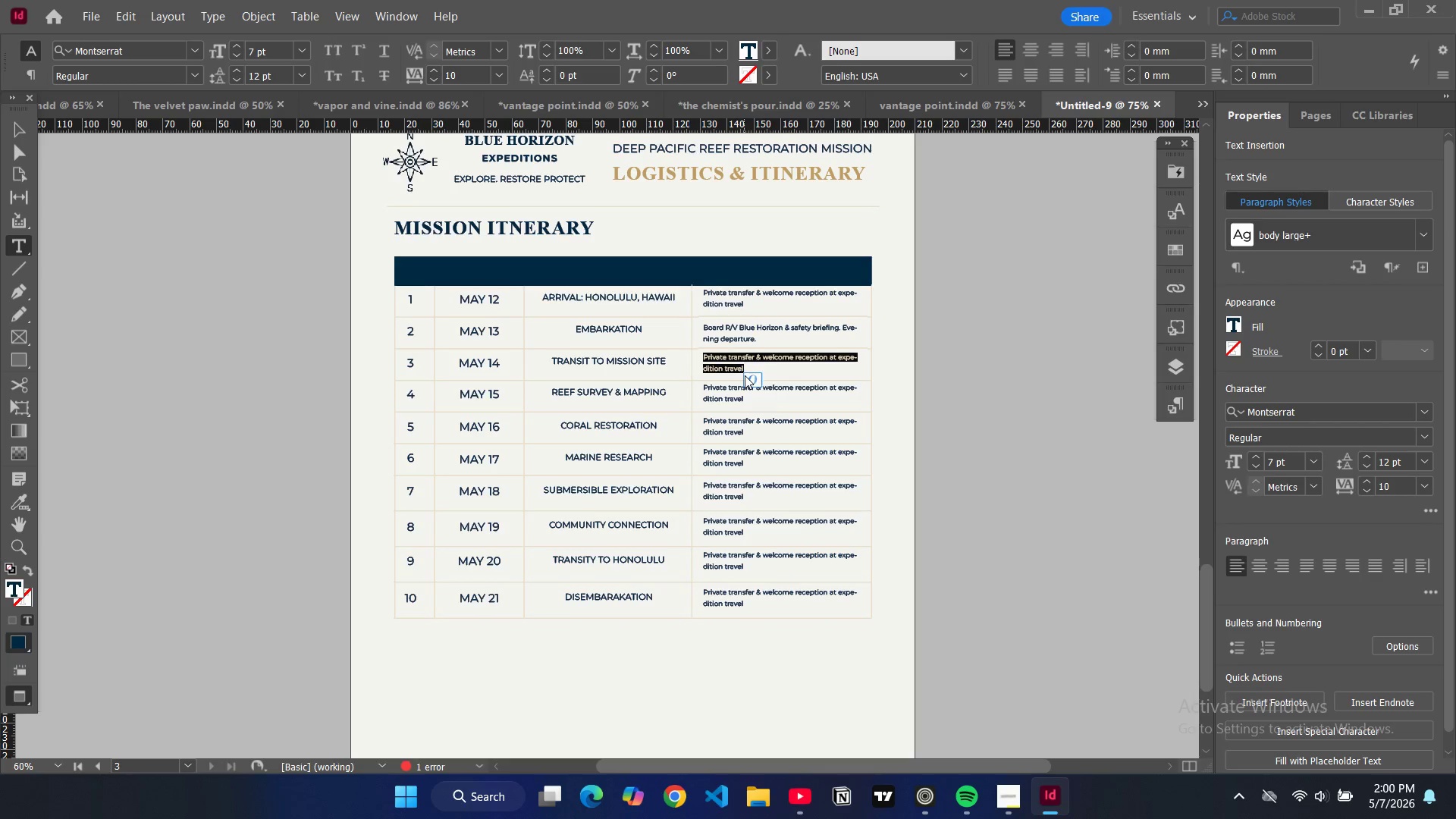 
key(Control+A)
 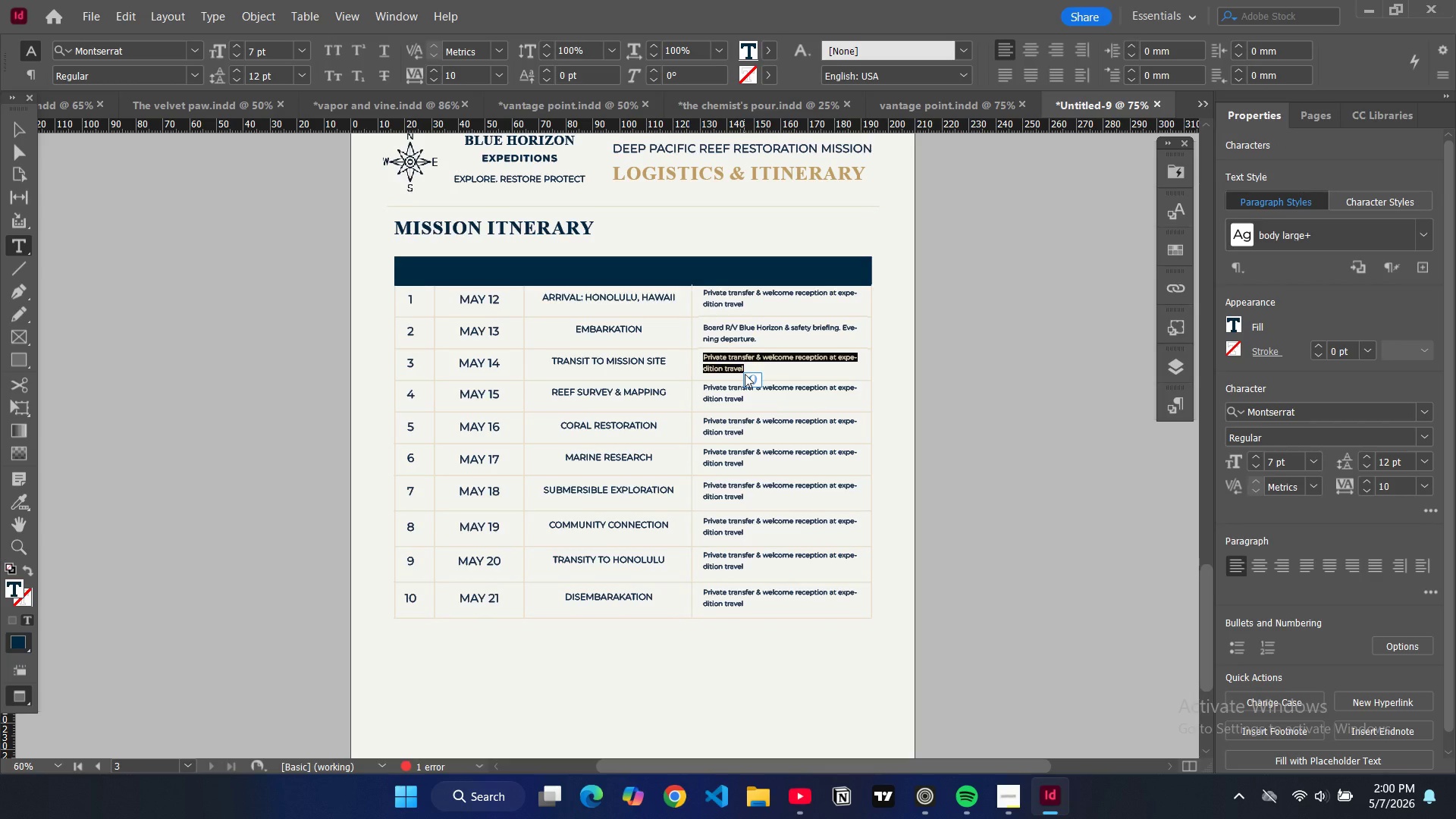 
type(At-sea orientation )
key(Backspace)
type(, briefing )
key(Backspace)
type(s and conservation talks.)
 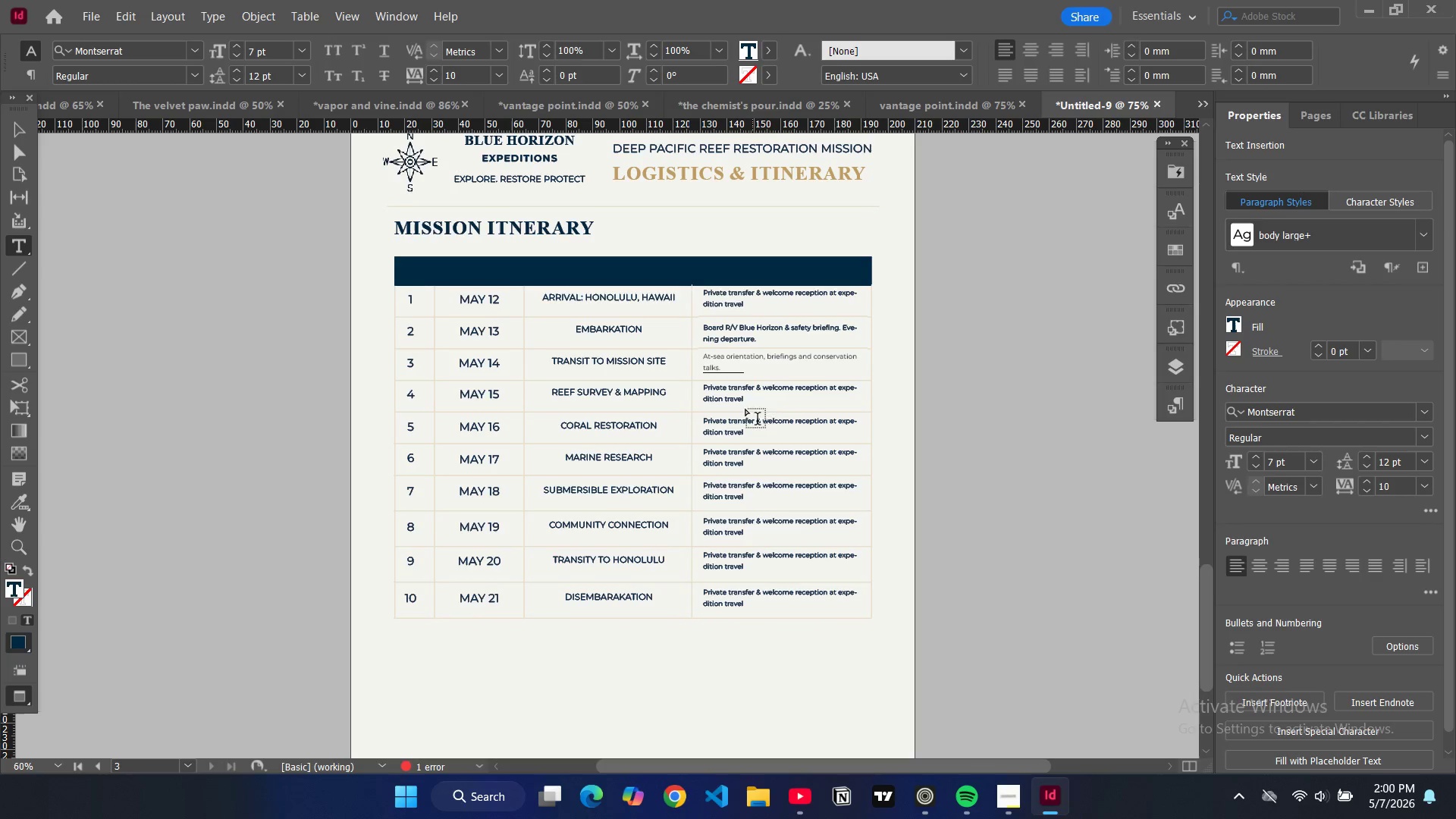 
double_click([741, 400])
 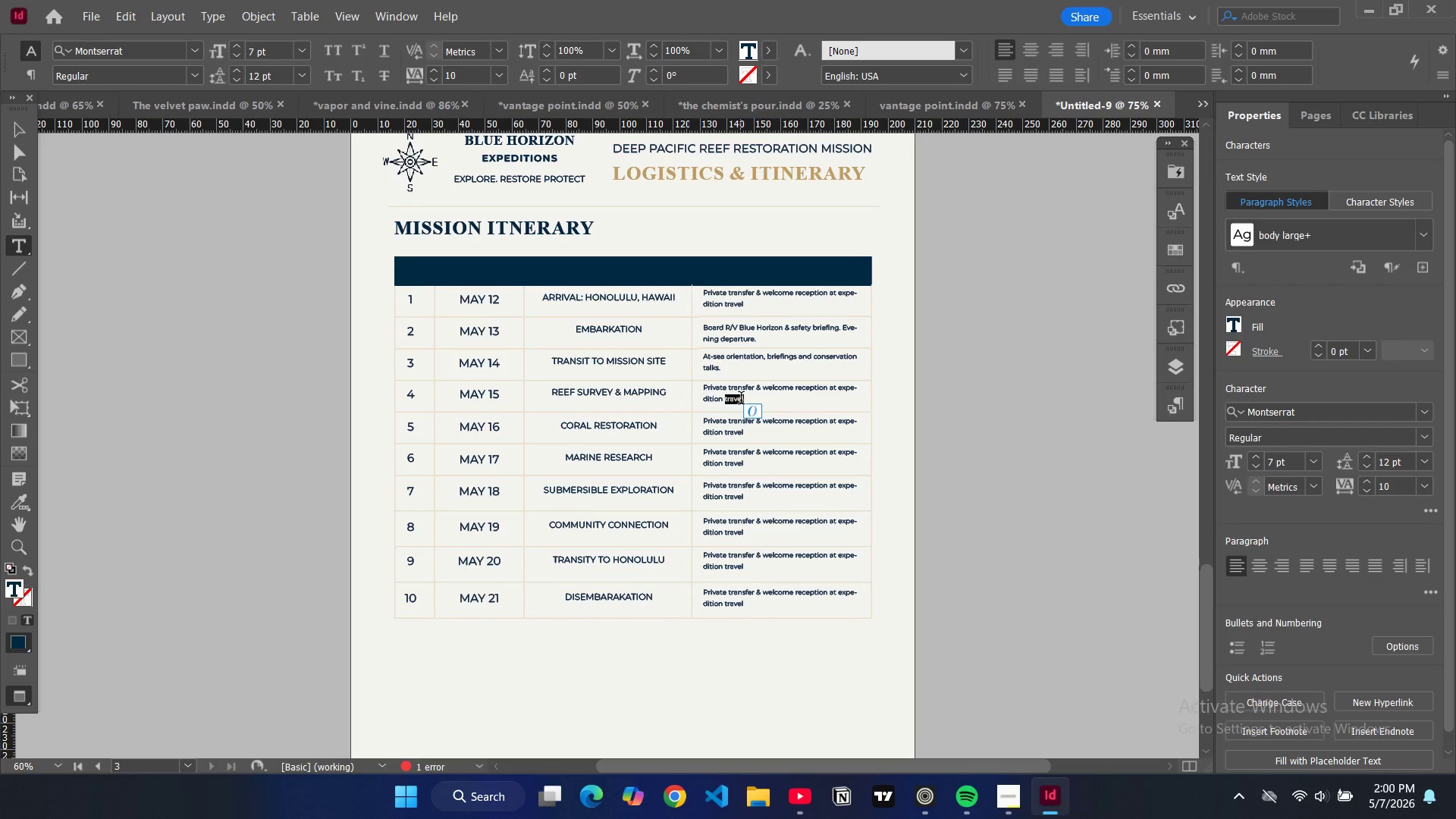 
key(Control+A)
 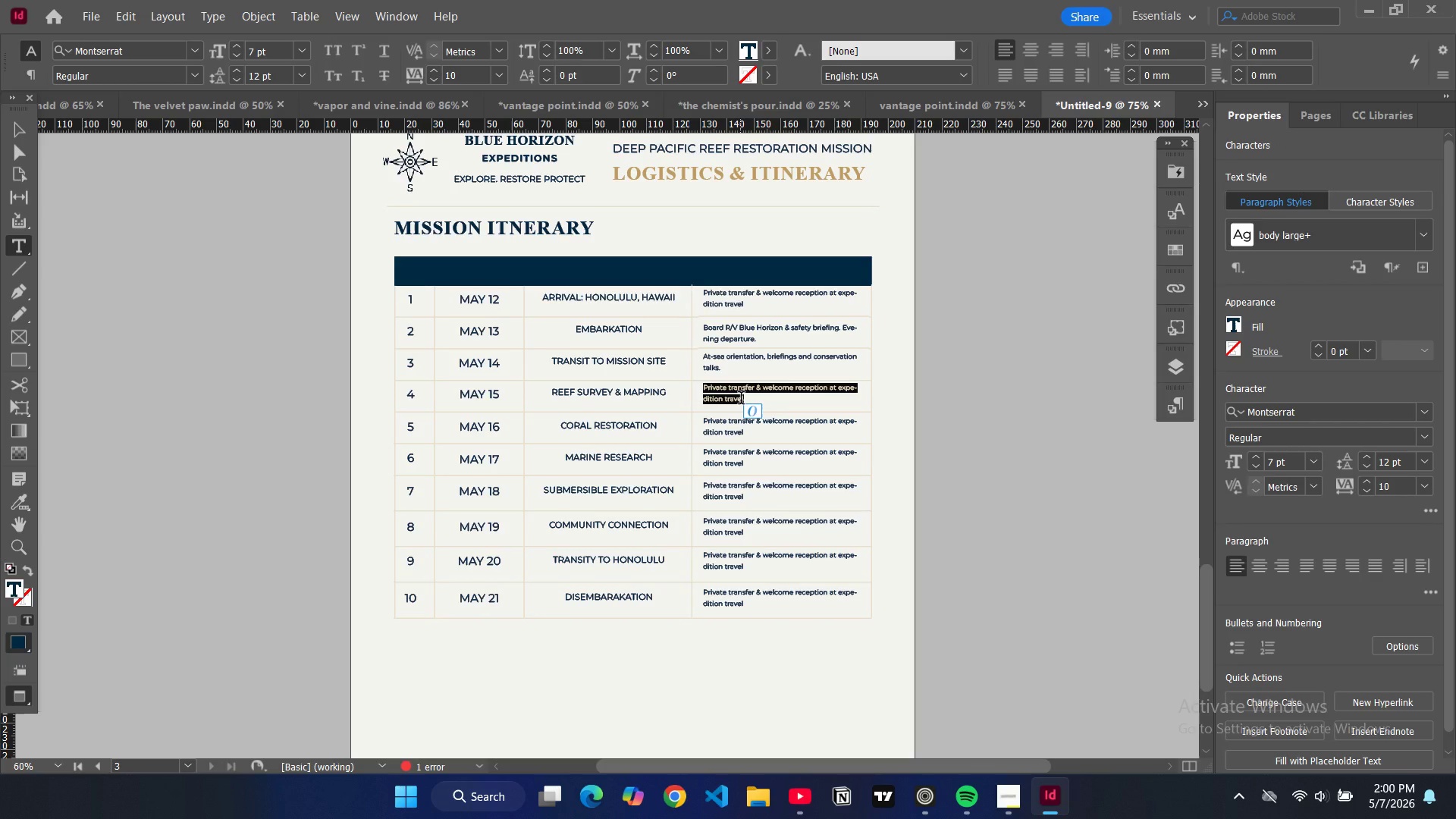 
type(ROV dives and multi )
key(Backspace)
type(beam mapping of deep reef zones.)
 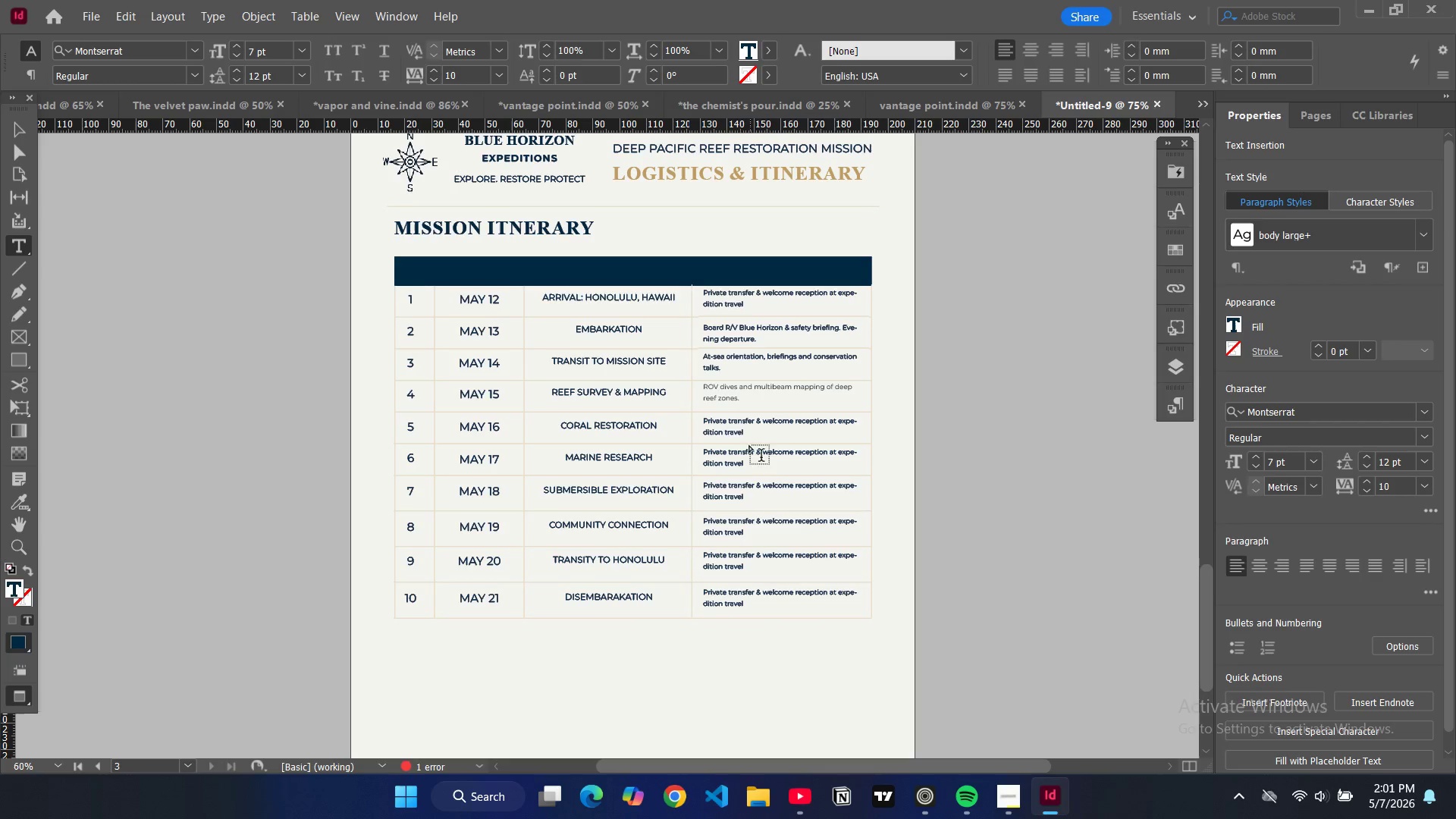 
double_click([739, 435])
 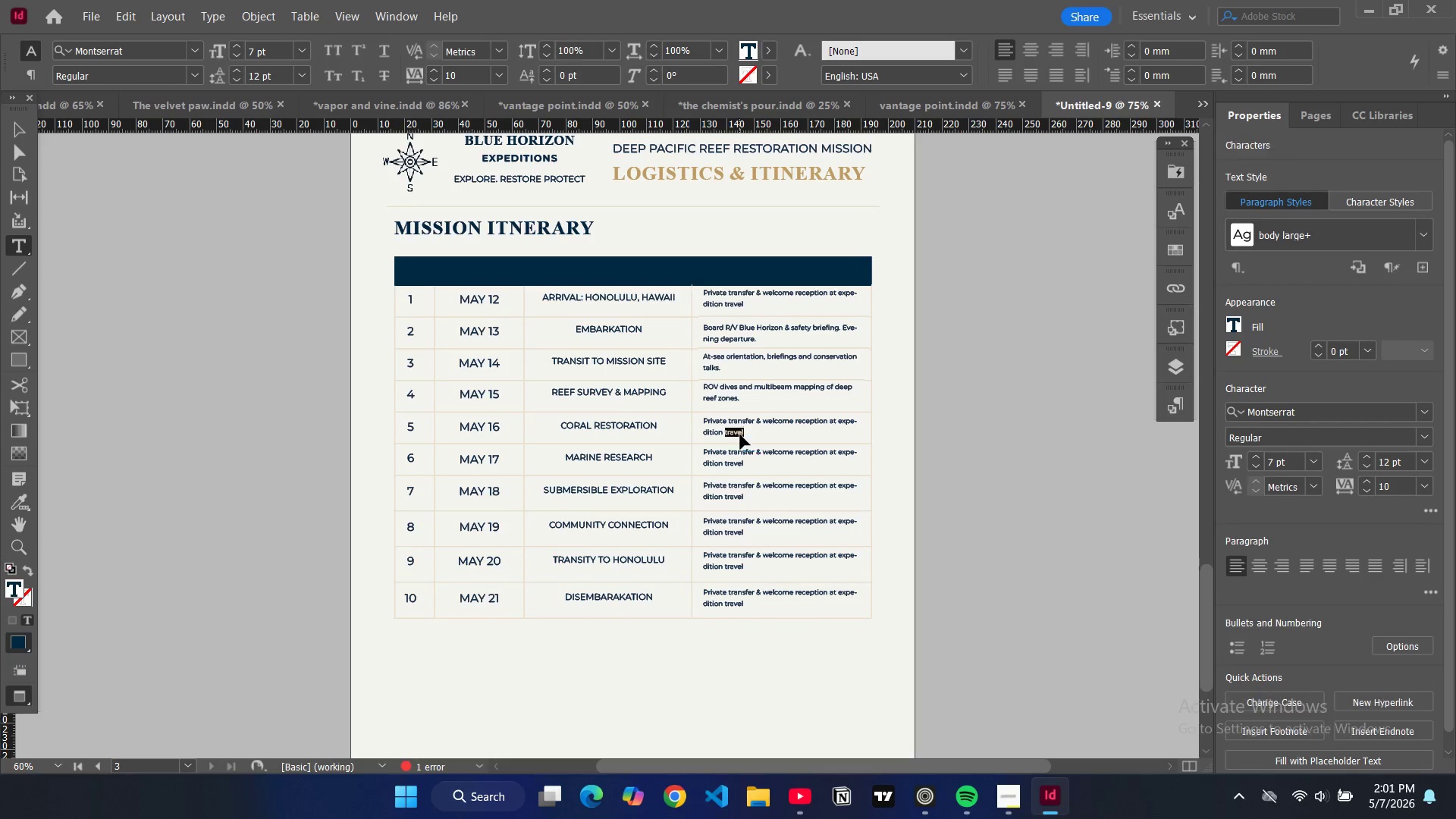 
key(Control+A)
 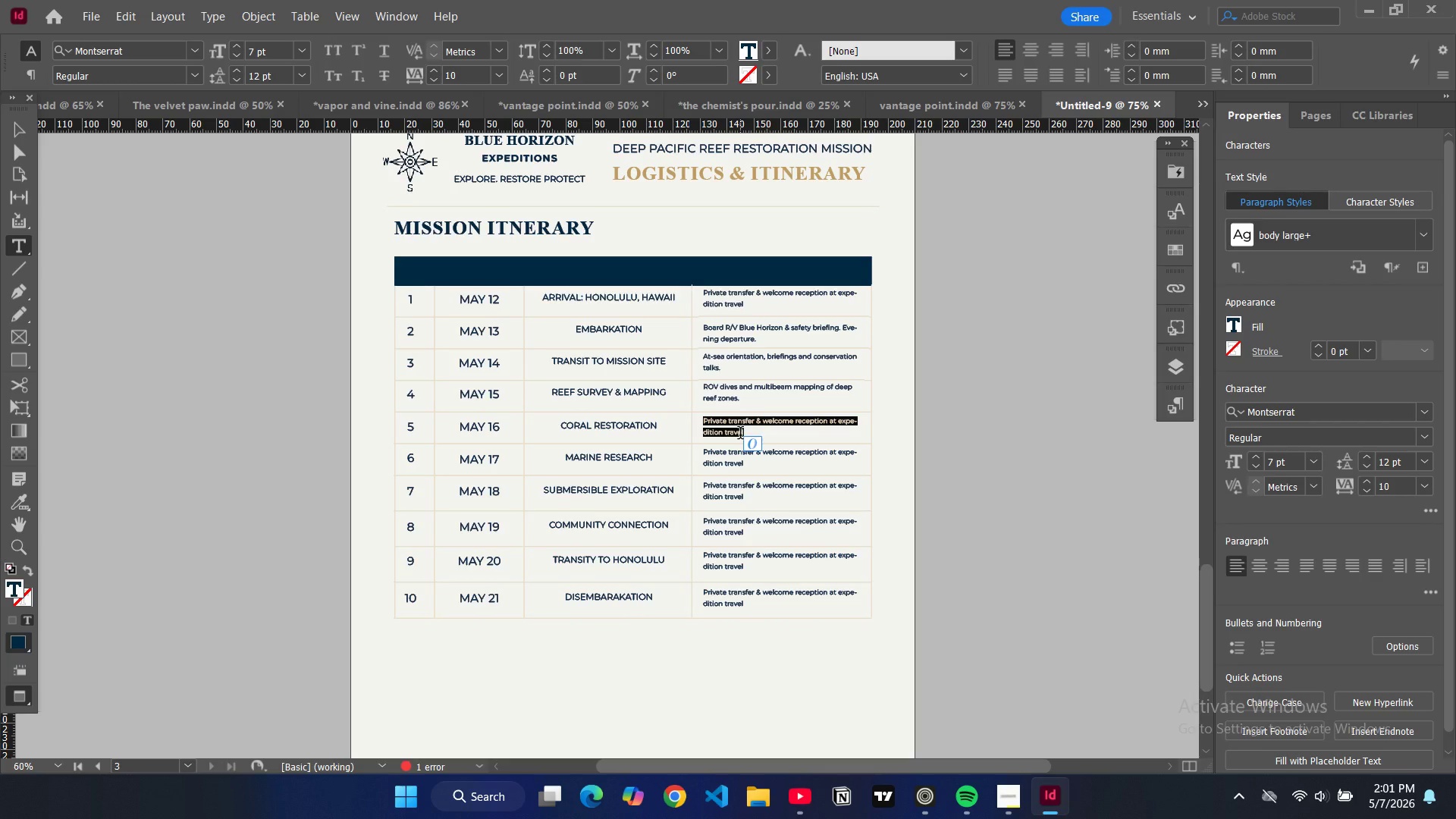 
type(Coral nursery outplanting and substrate preparation.)
 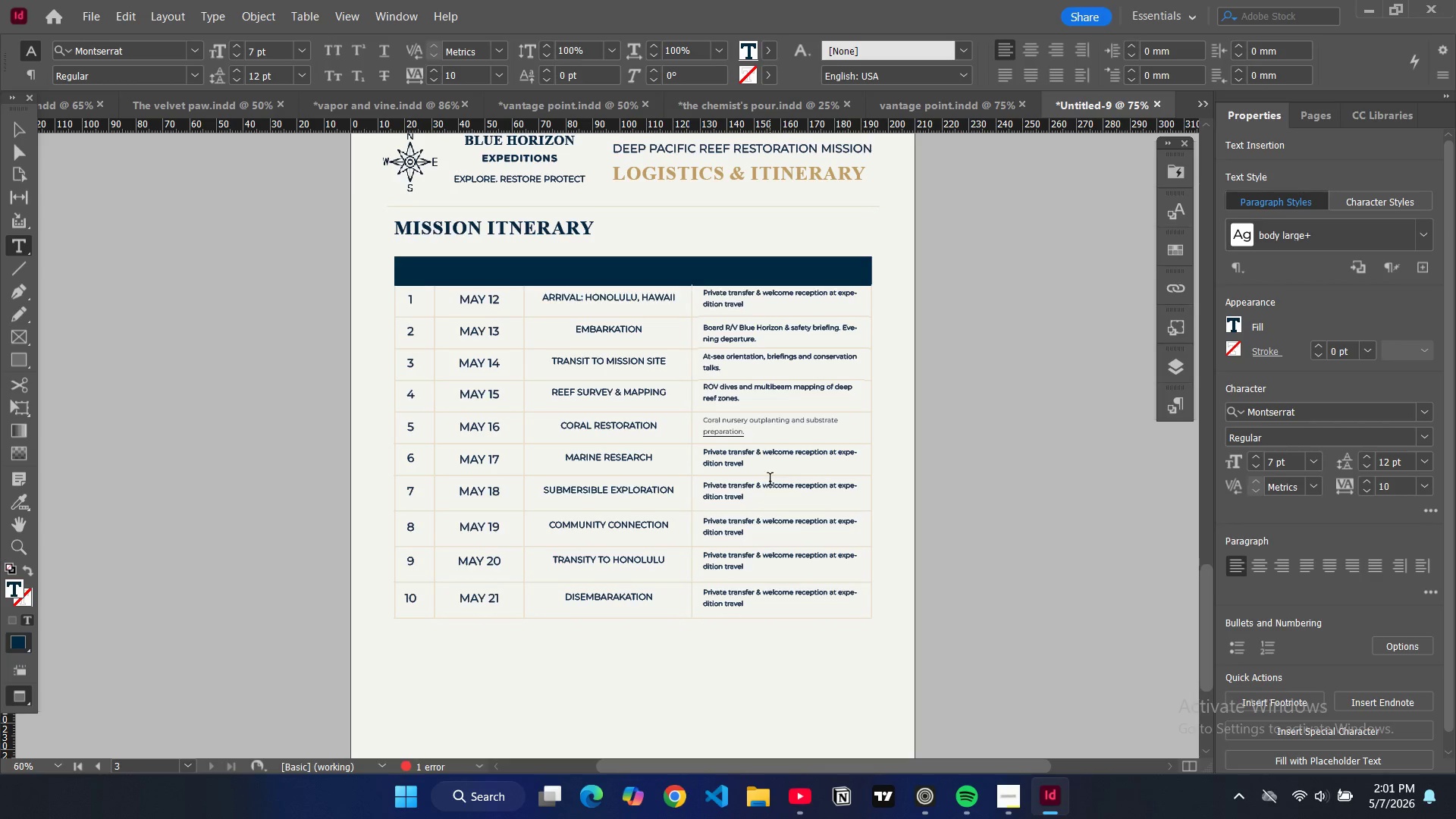 
double_click([767, 470])
 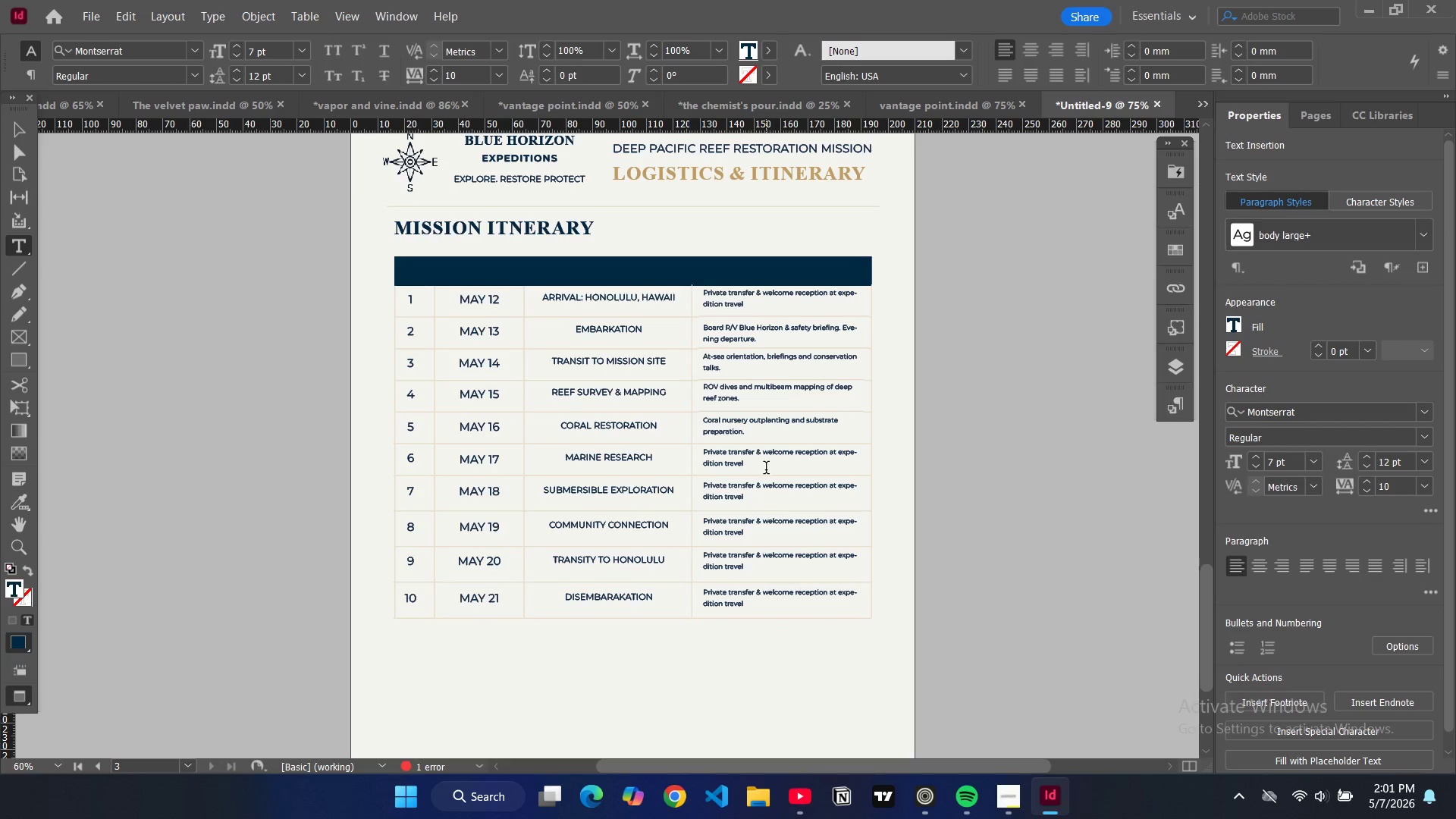 
key(Control+A)
 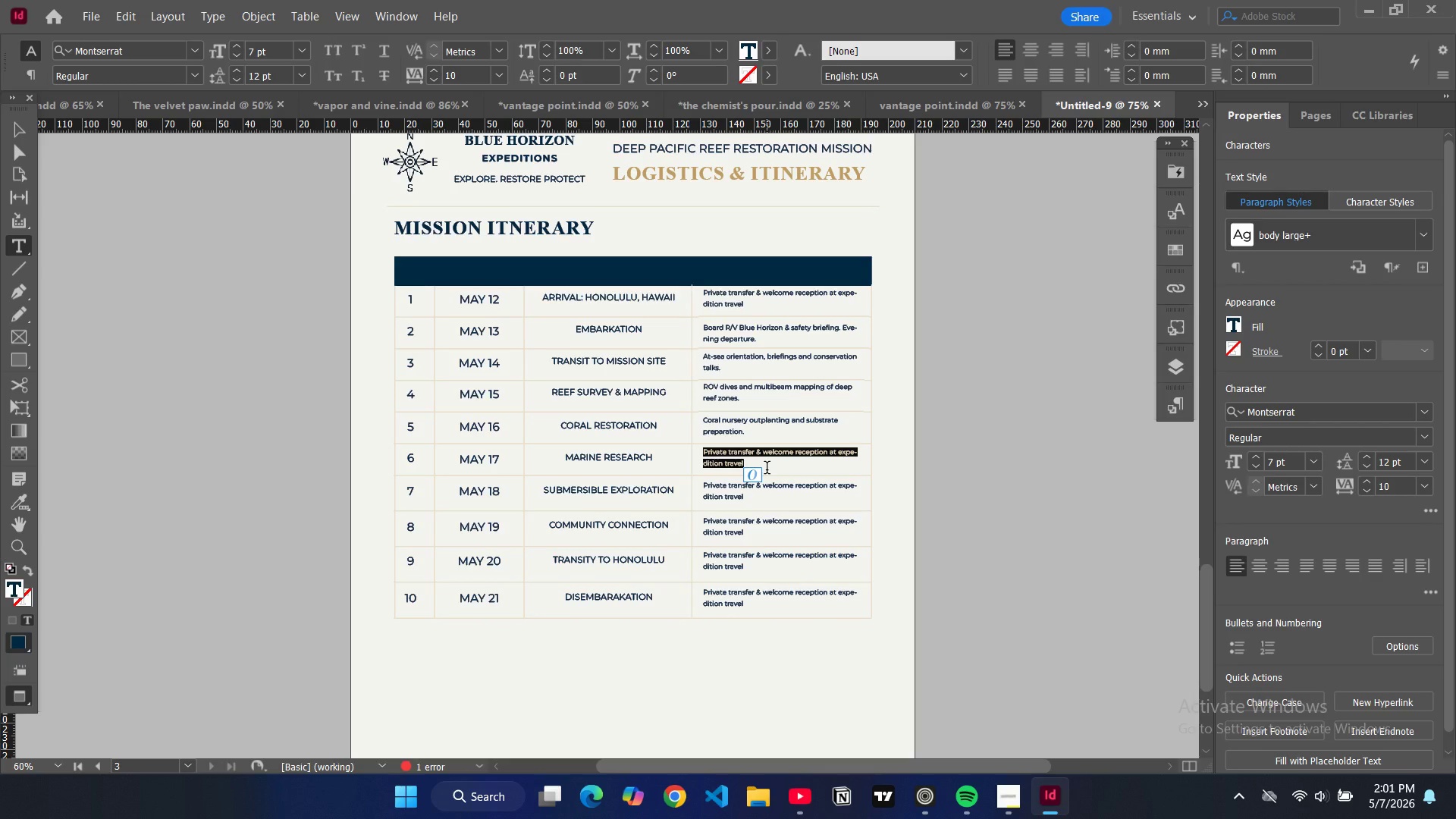 
type(species )
 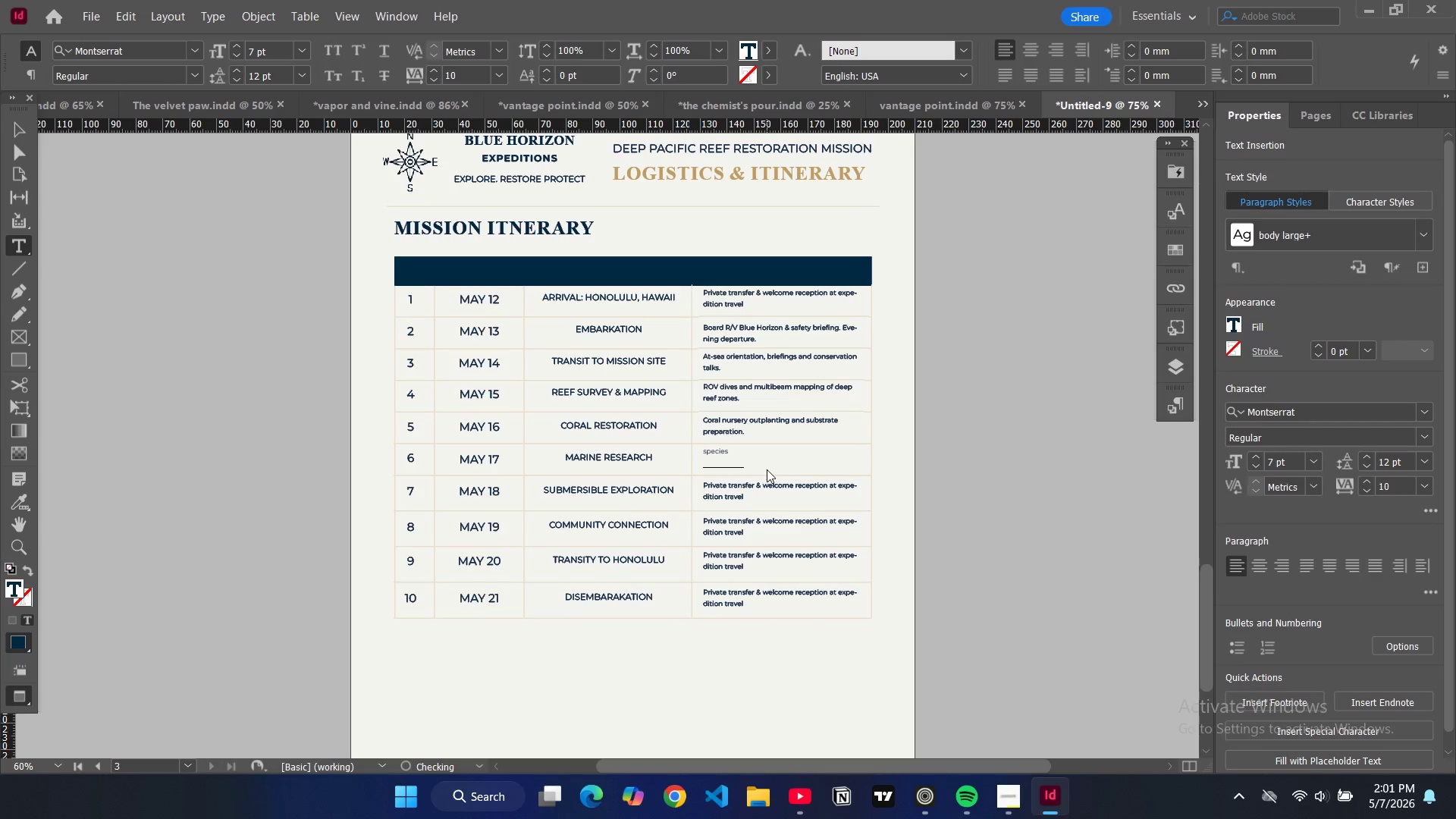 
hold_key(key=ArrowLeft, duration=0.59)
 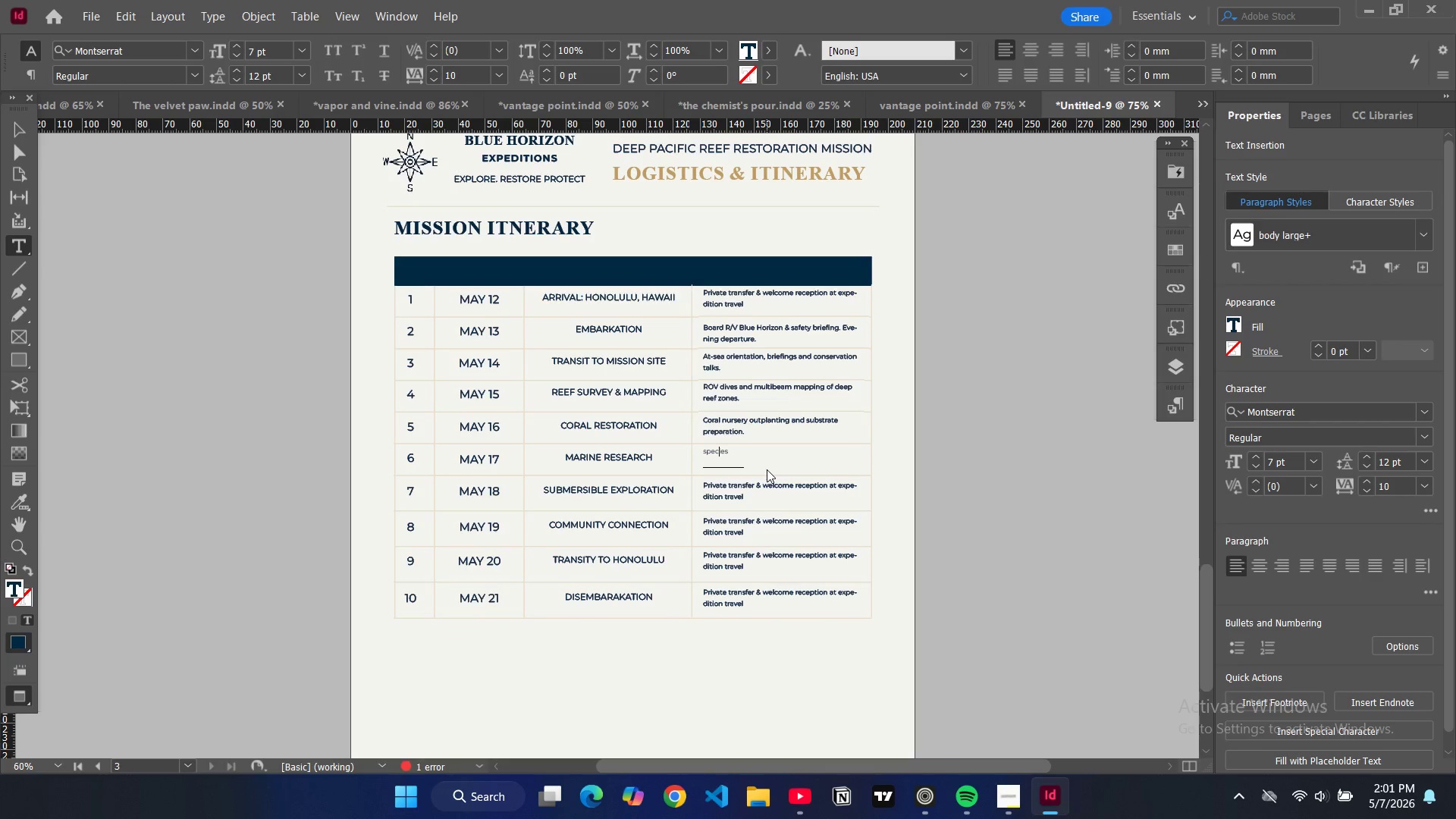 
key(ArrowLeft)
 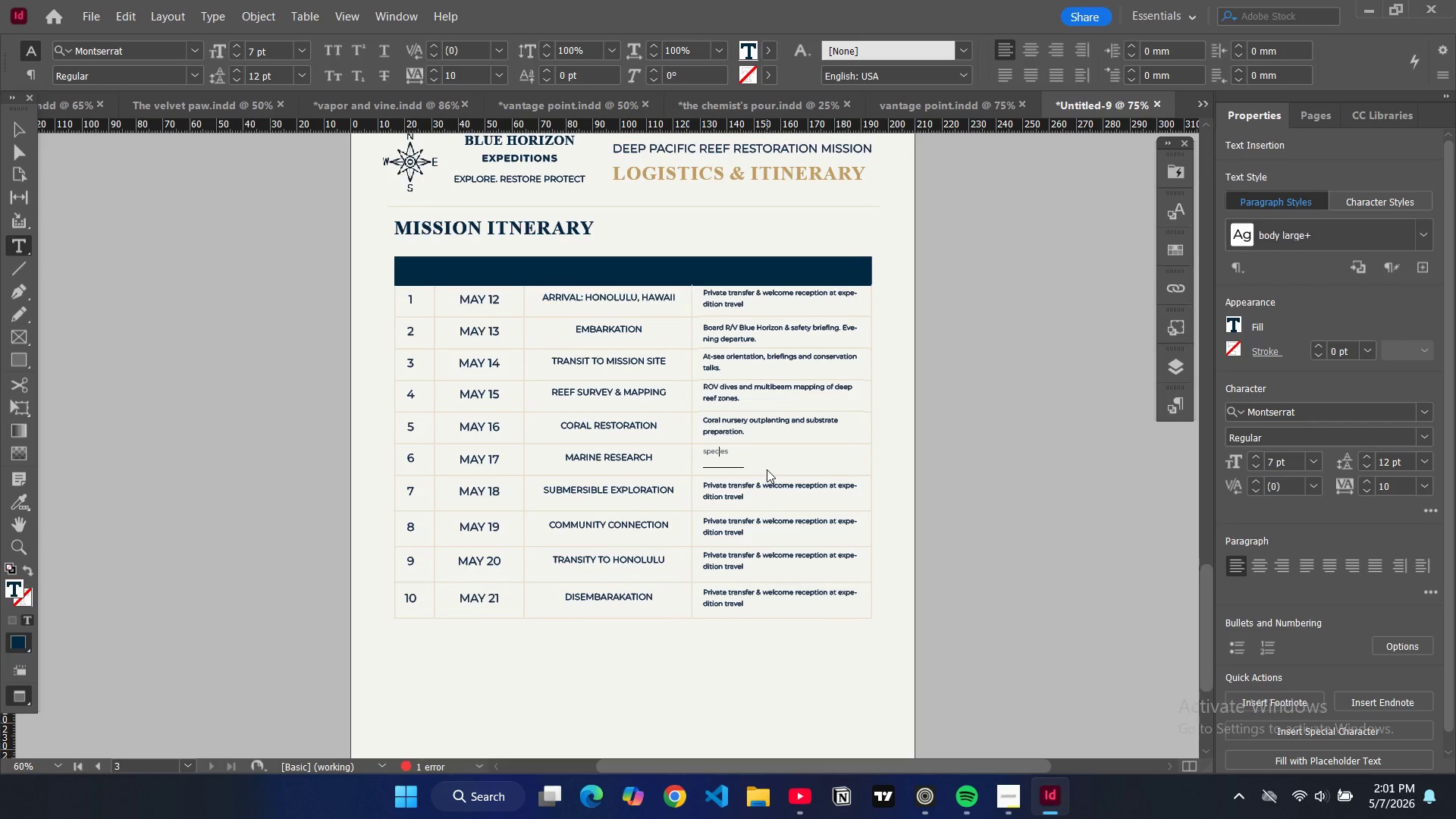 
key(ArrowLeft)
 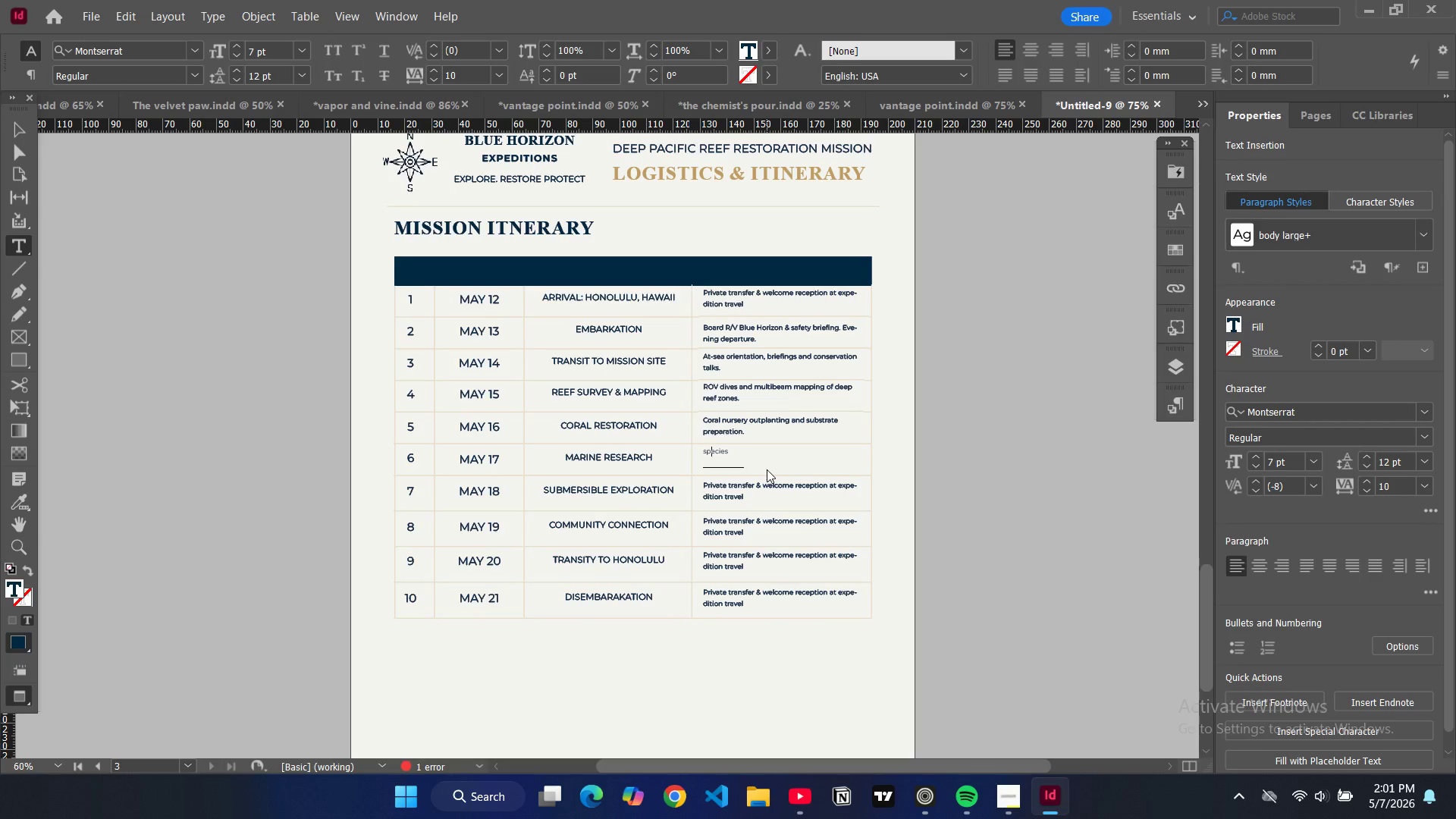 
key(ArrowLeft)
 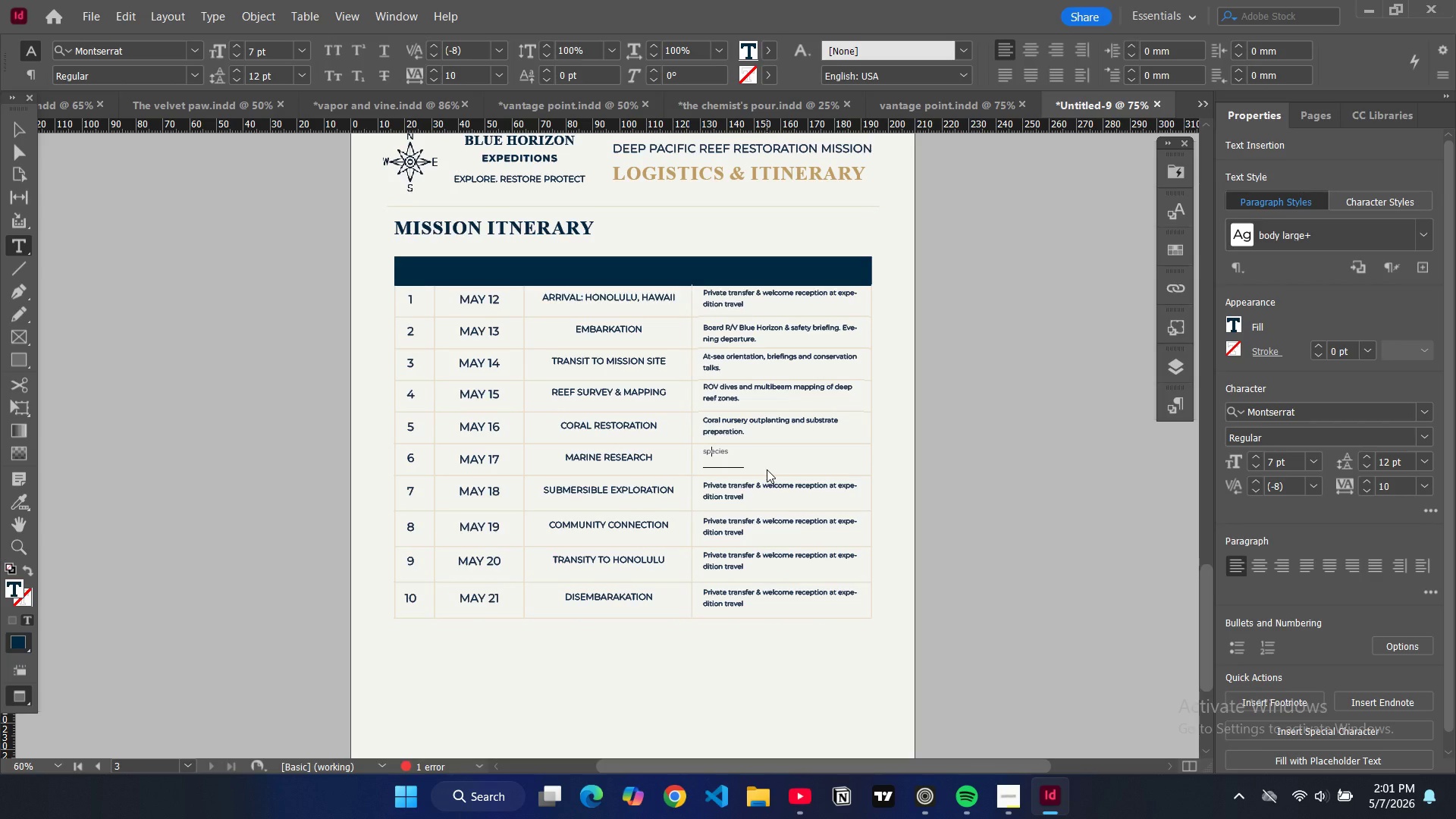 
key(ArrowLeft)
 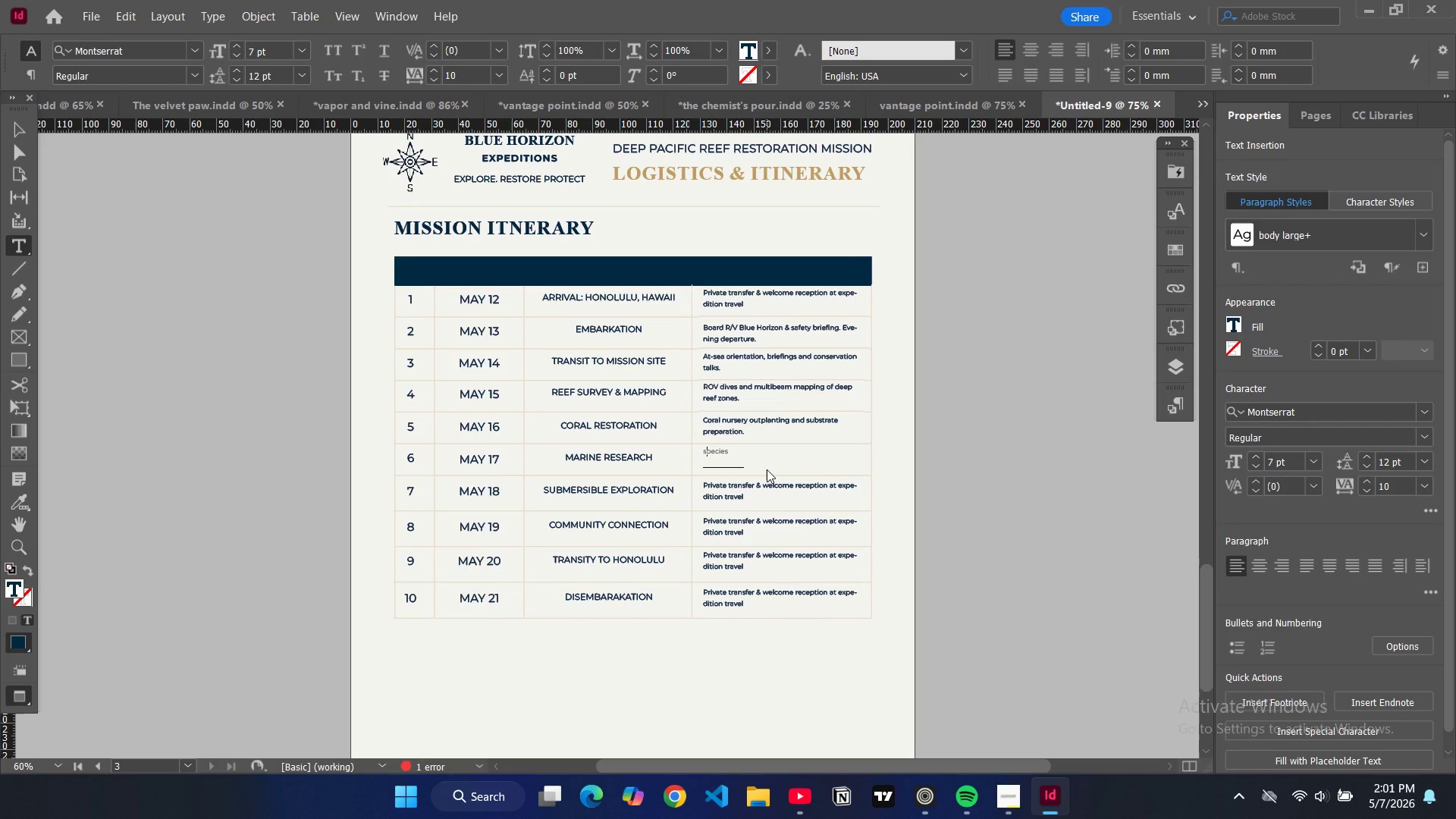 
key(Backspace)
 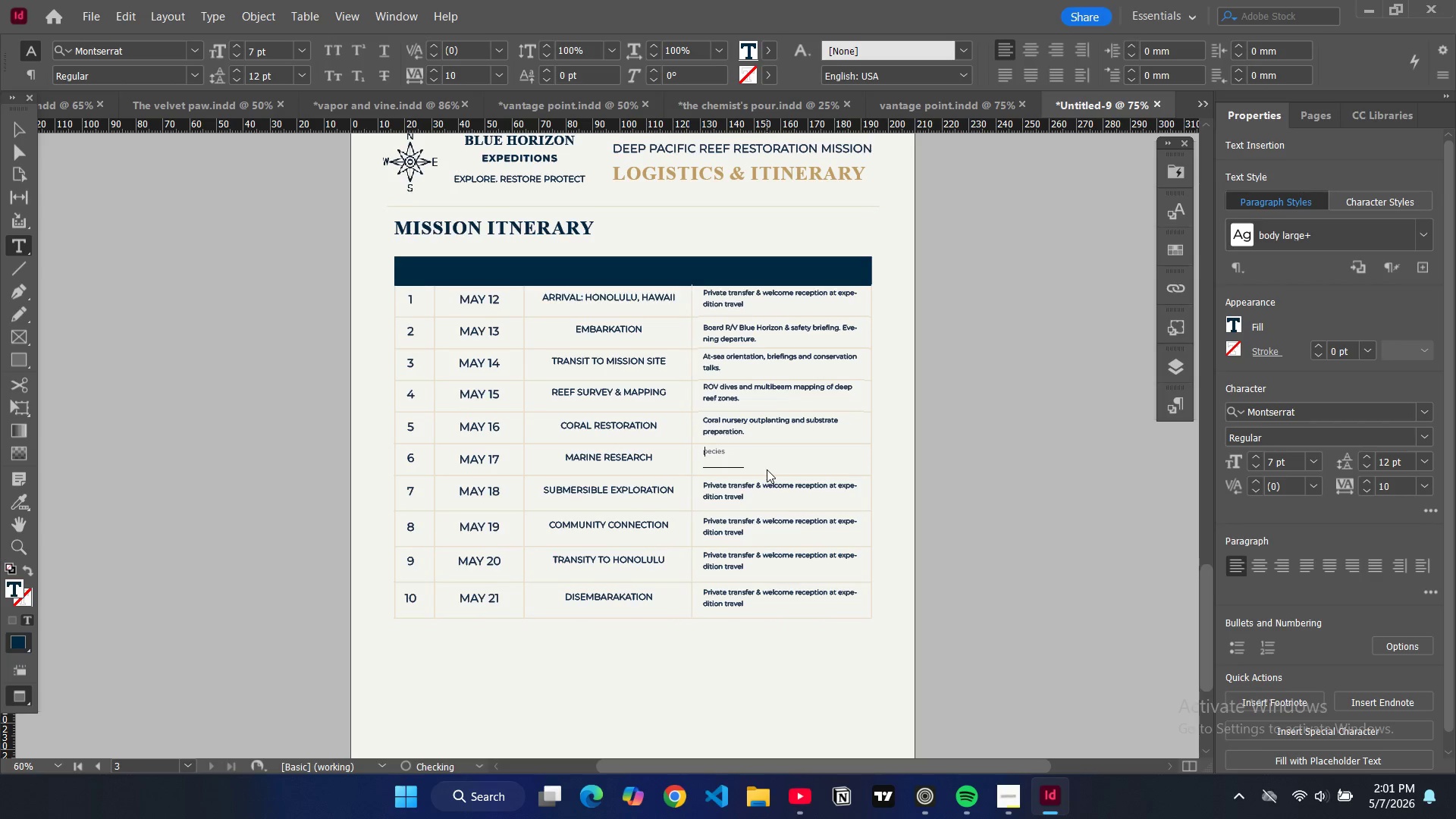 
key(Shift+ShiftRight)
 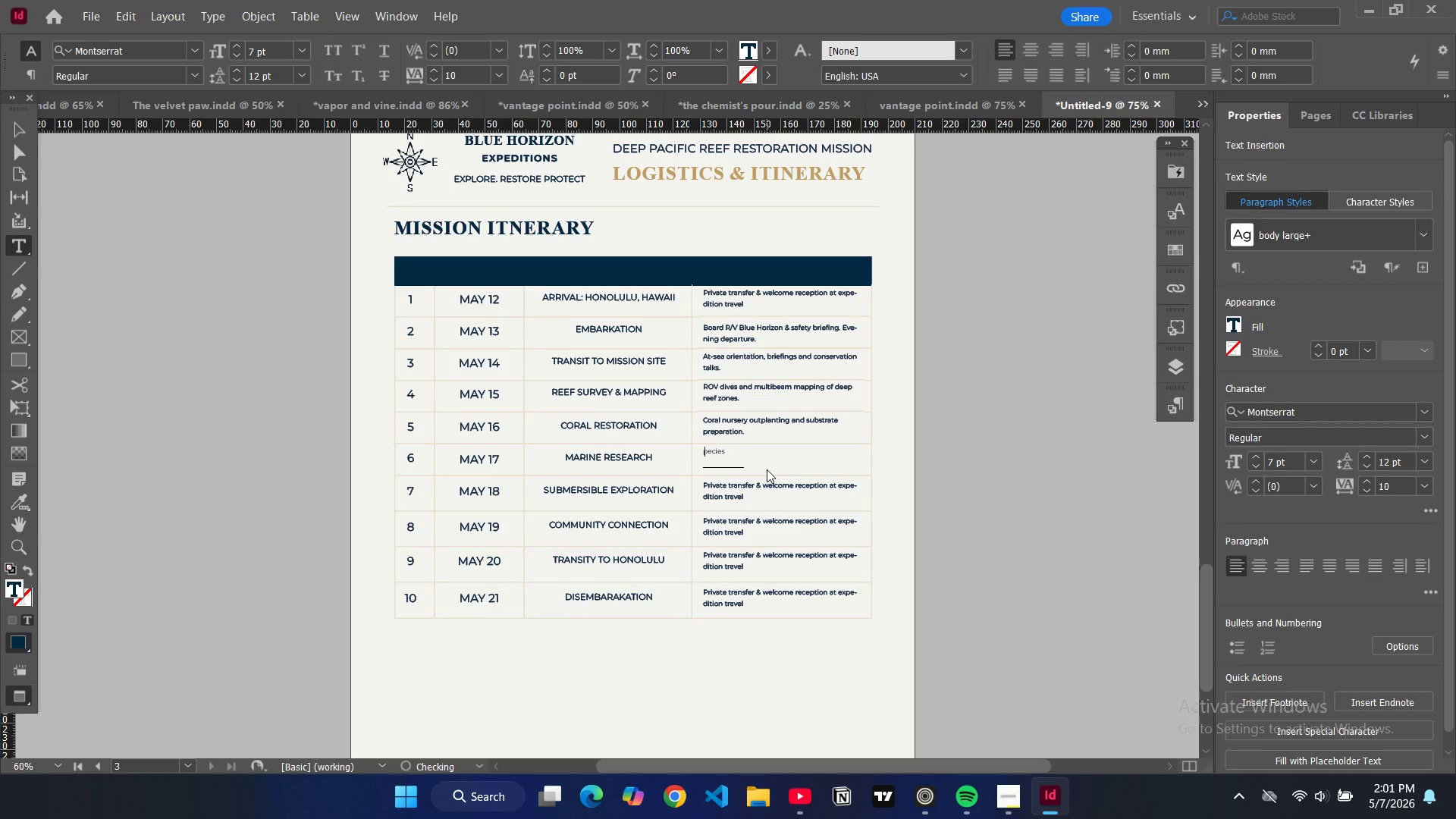 
key(Shift+S)
 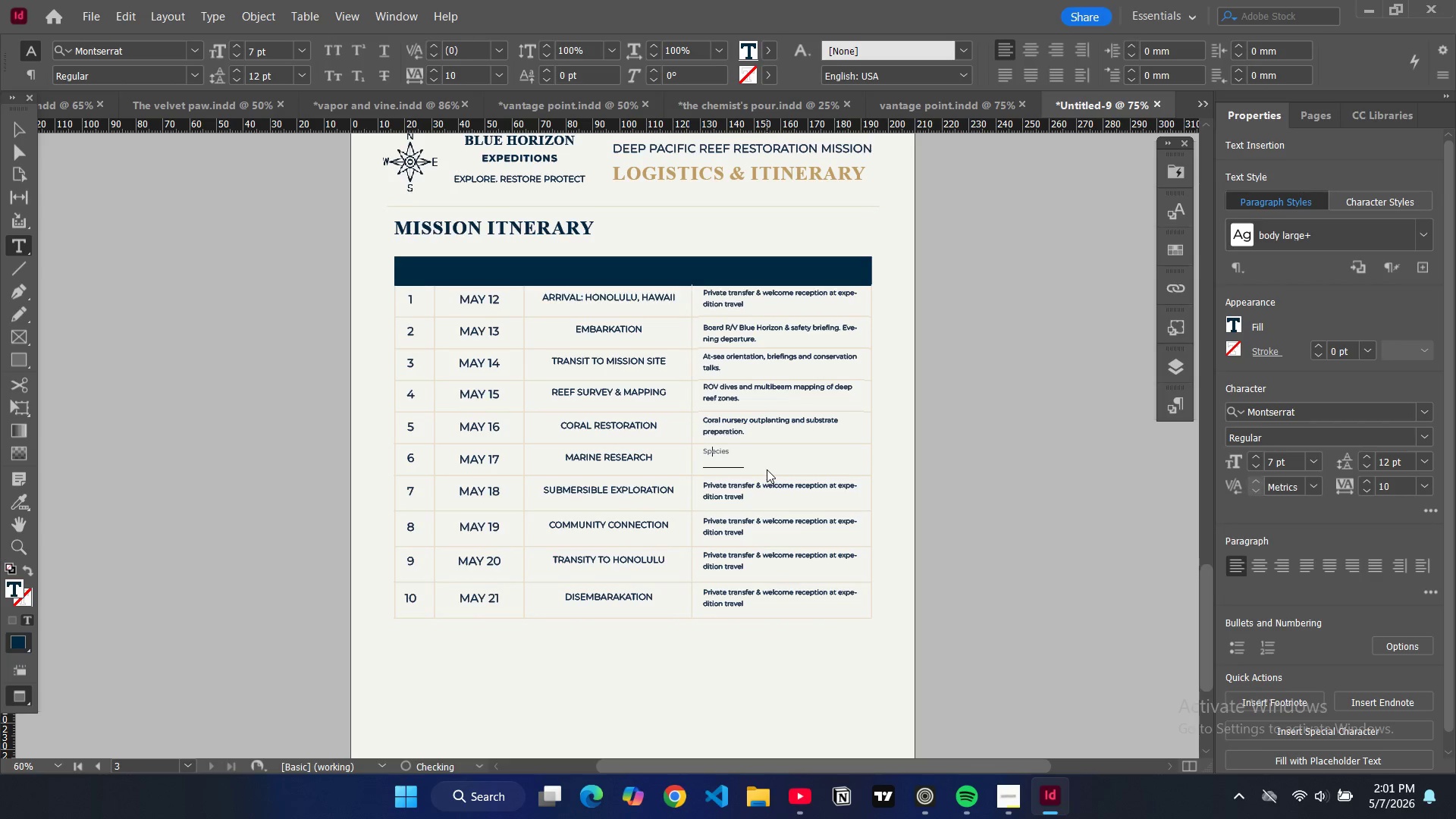 
key(ArrowRight)
 